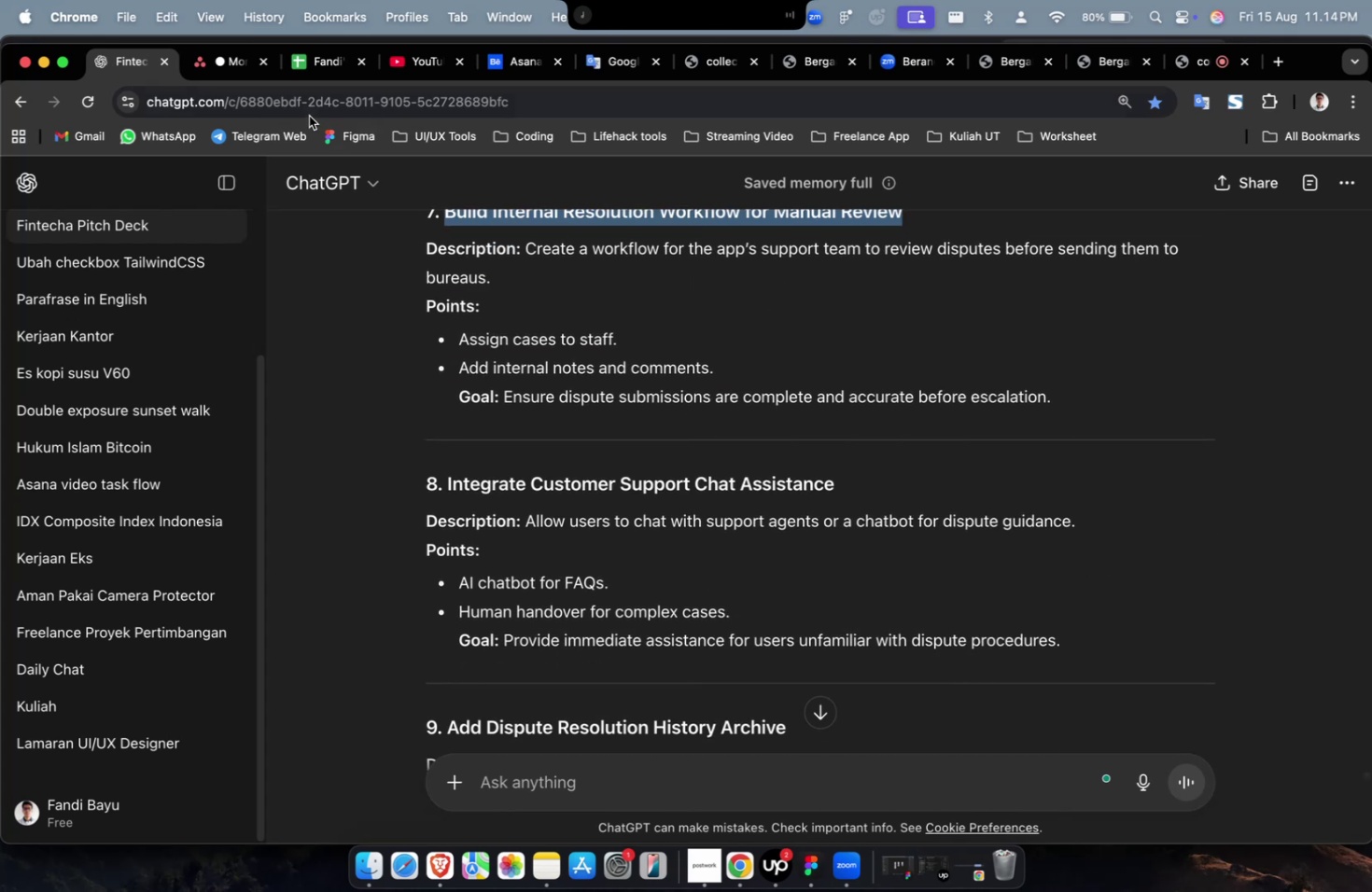 
left_click([226, 74])
 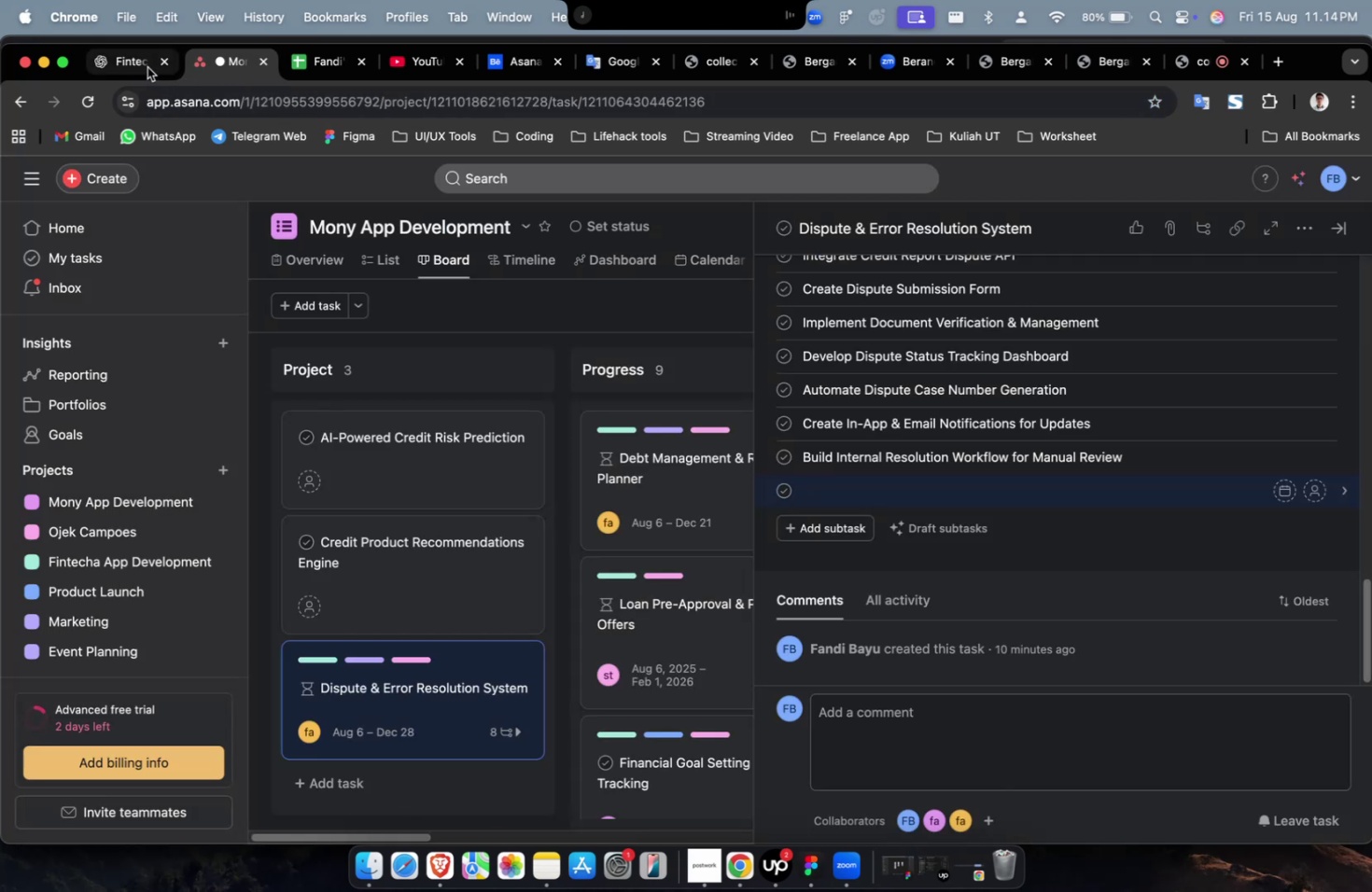 
left_click([109, 55])
 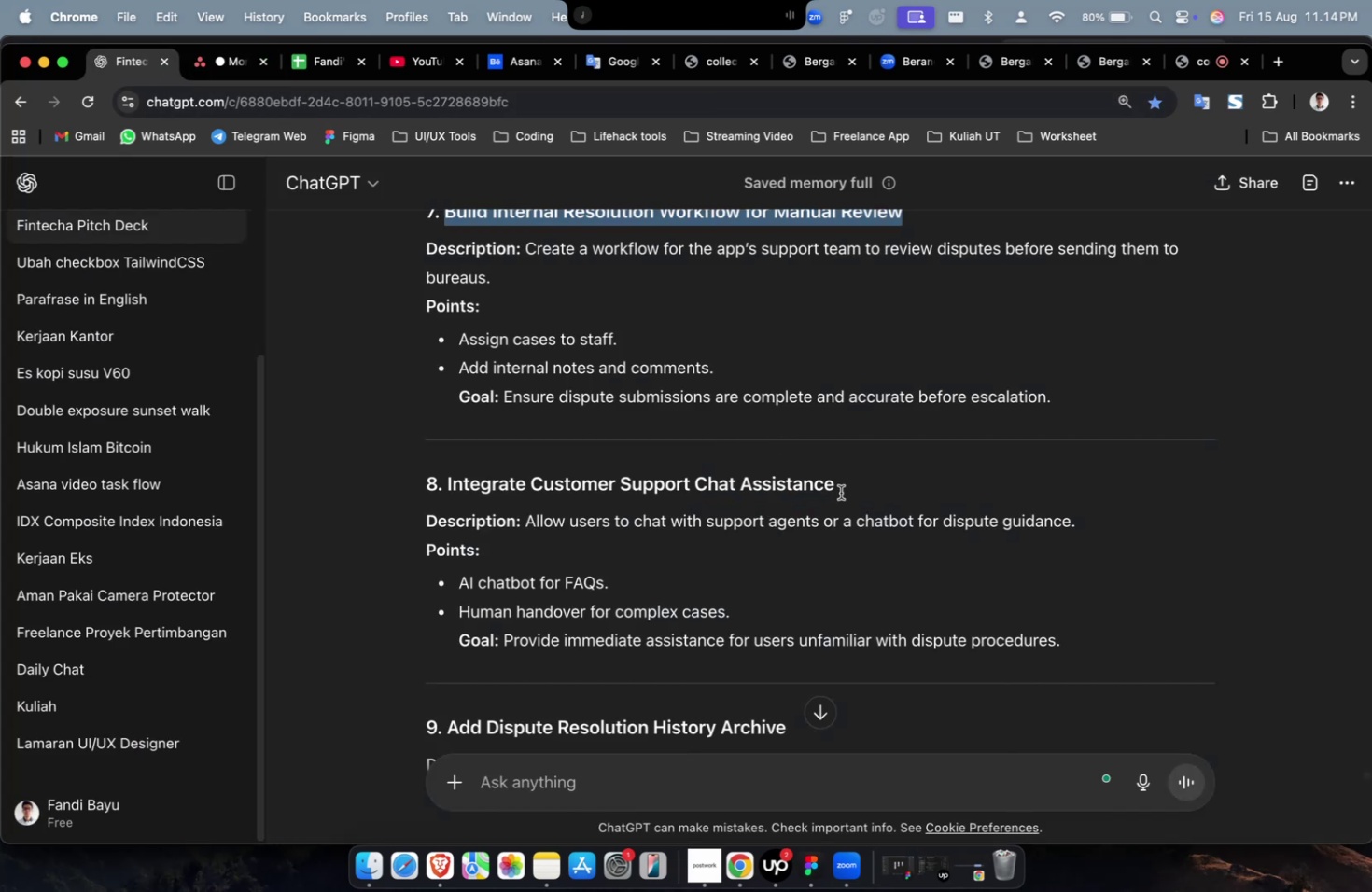 
left_click_drag(start_coordinate=[849, 495], to_coordinate=[447, 478])
 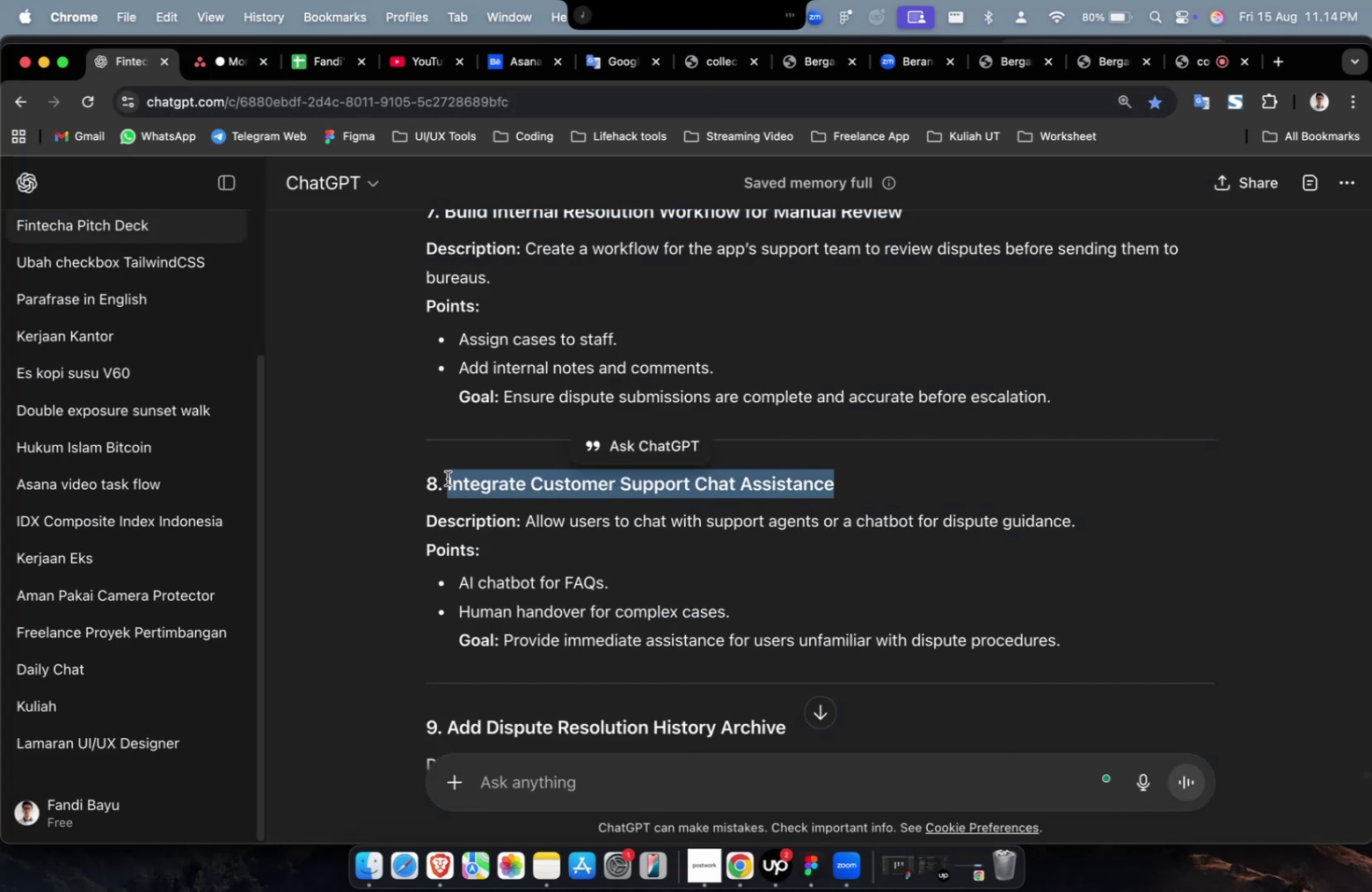 
key(Meta+C)
 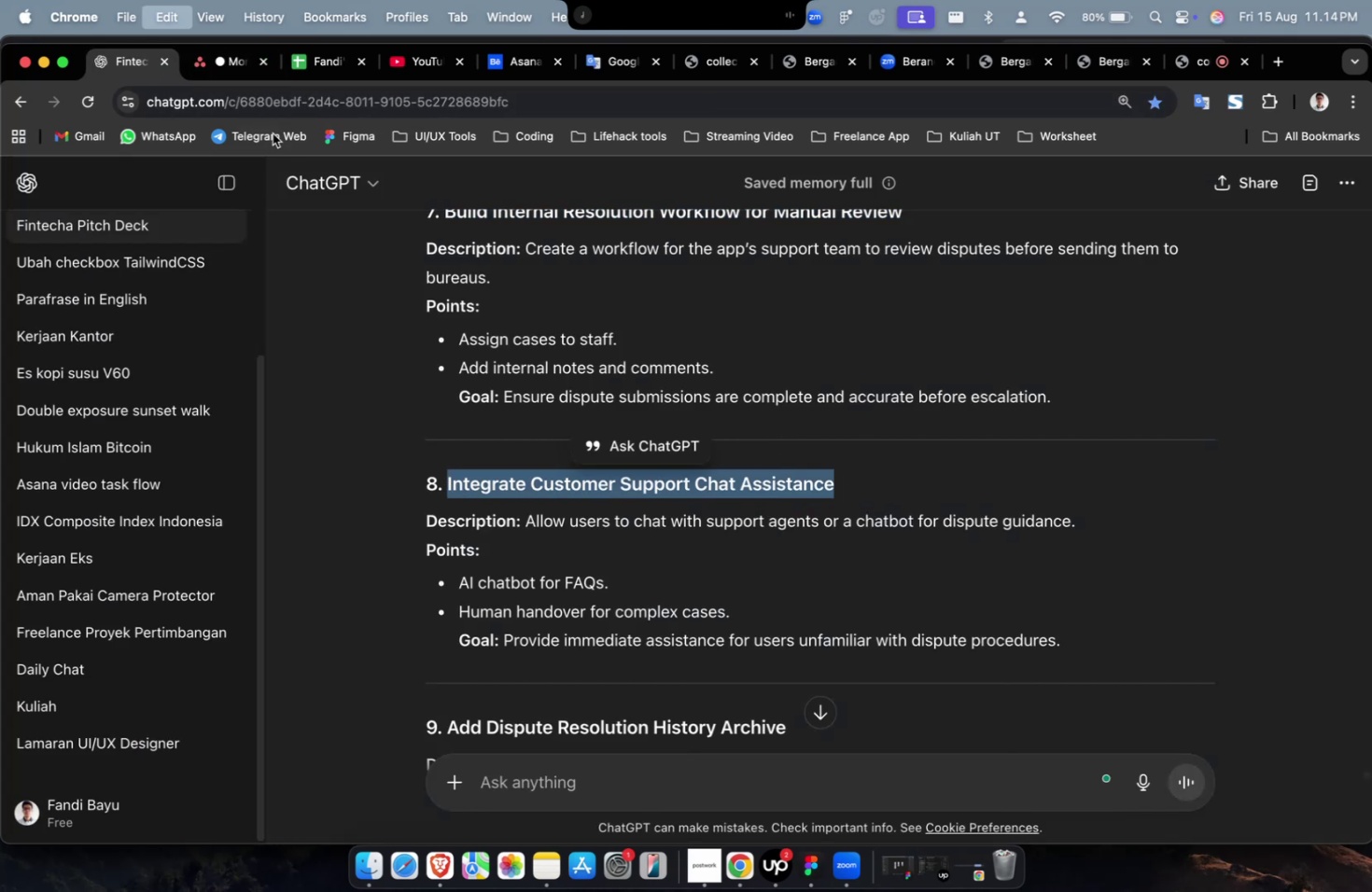 
key(Meta+C)
 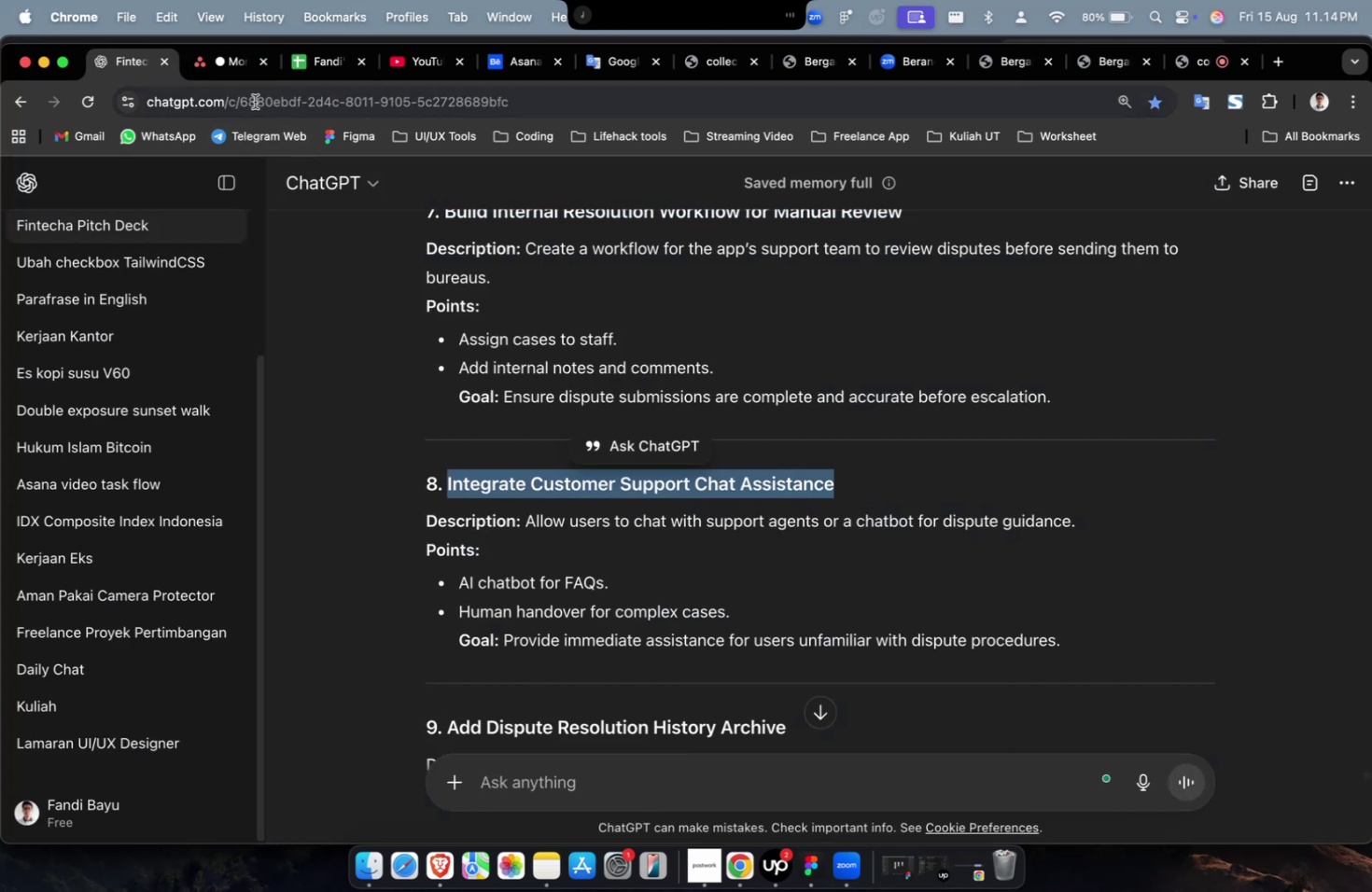 
left_click([231, 85])
 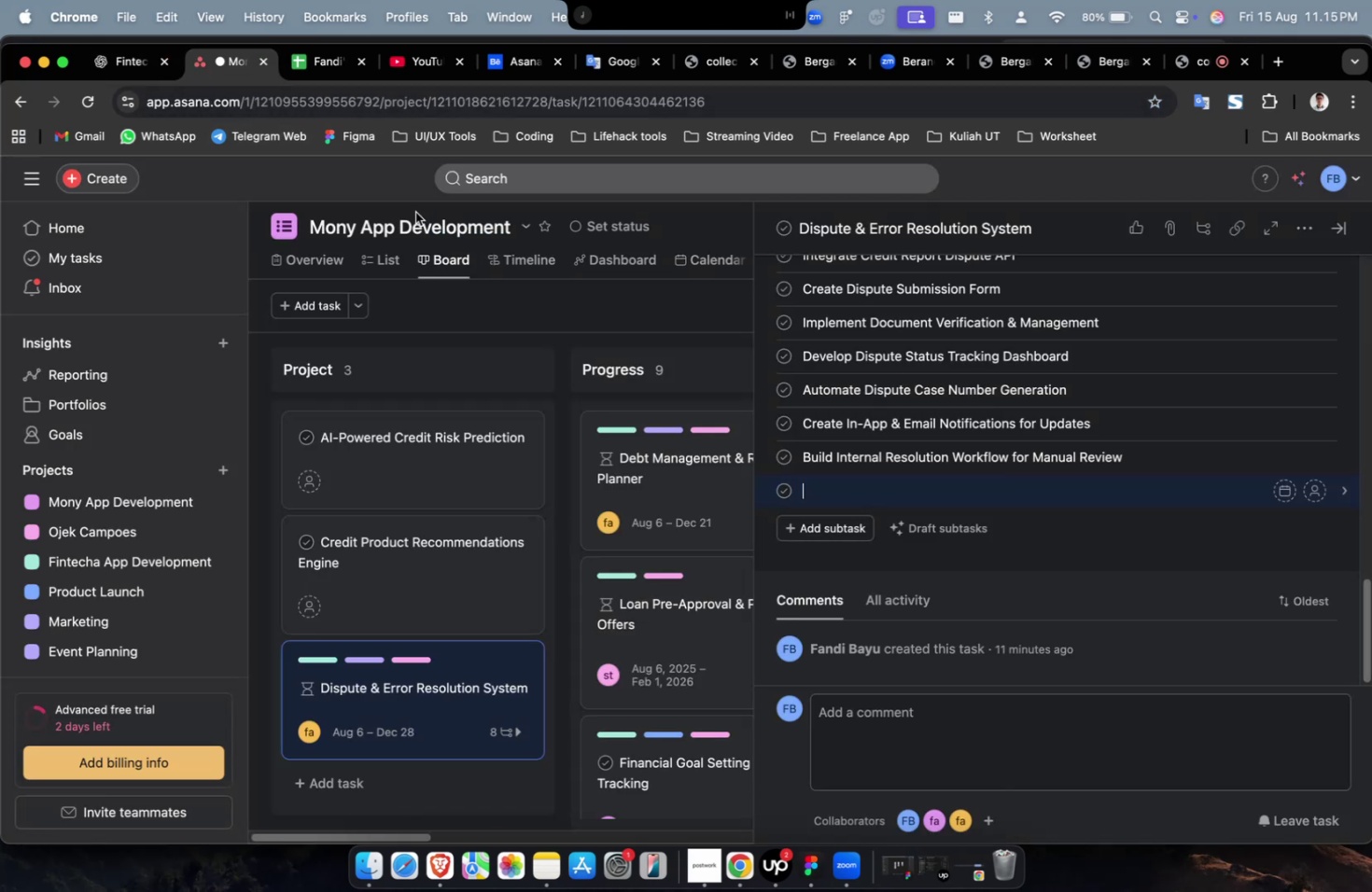 
key(Meta+V)
 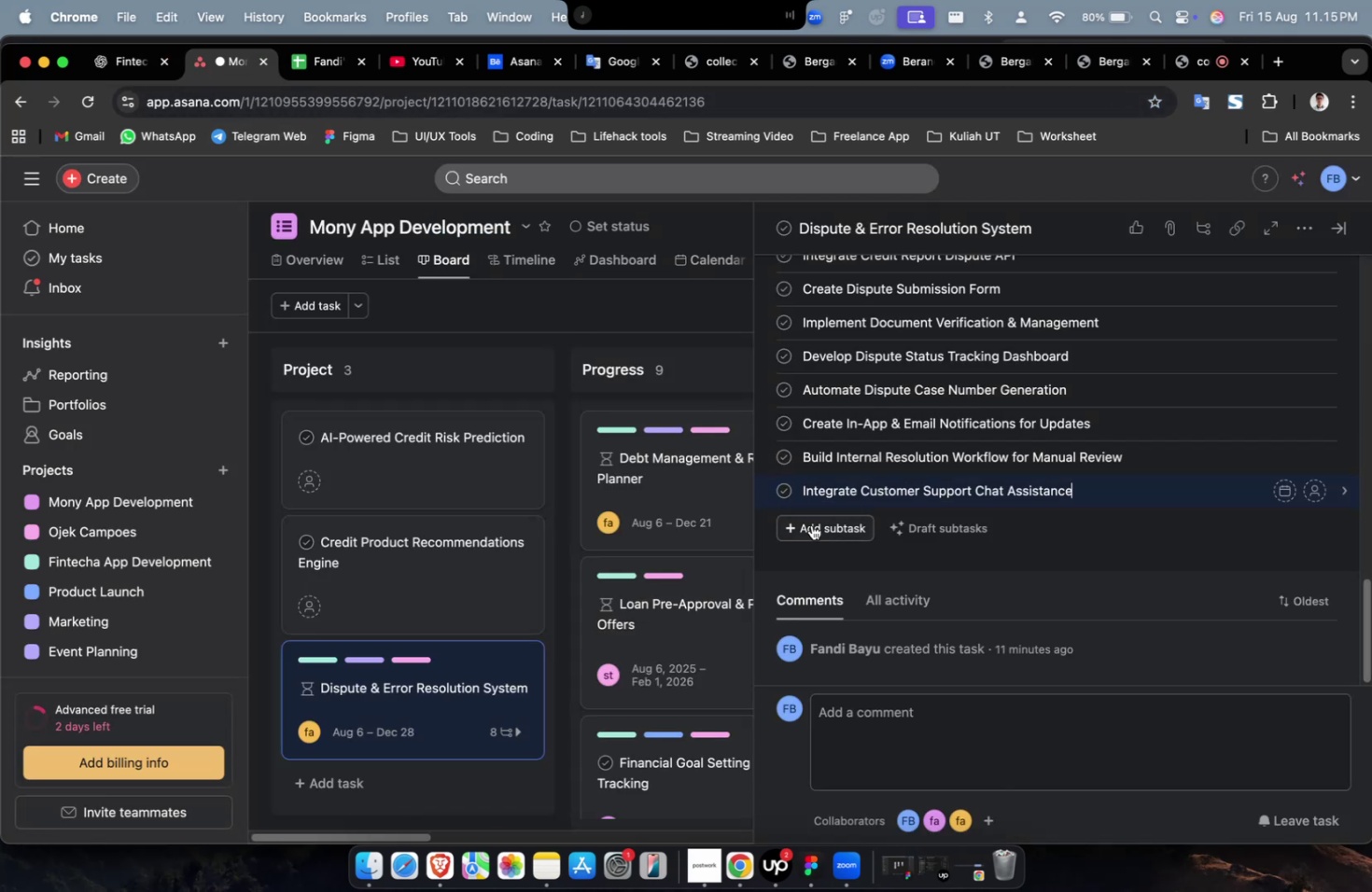 
left_click([812, 526])
 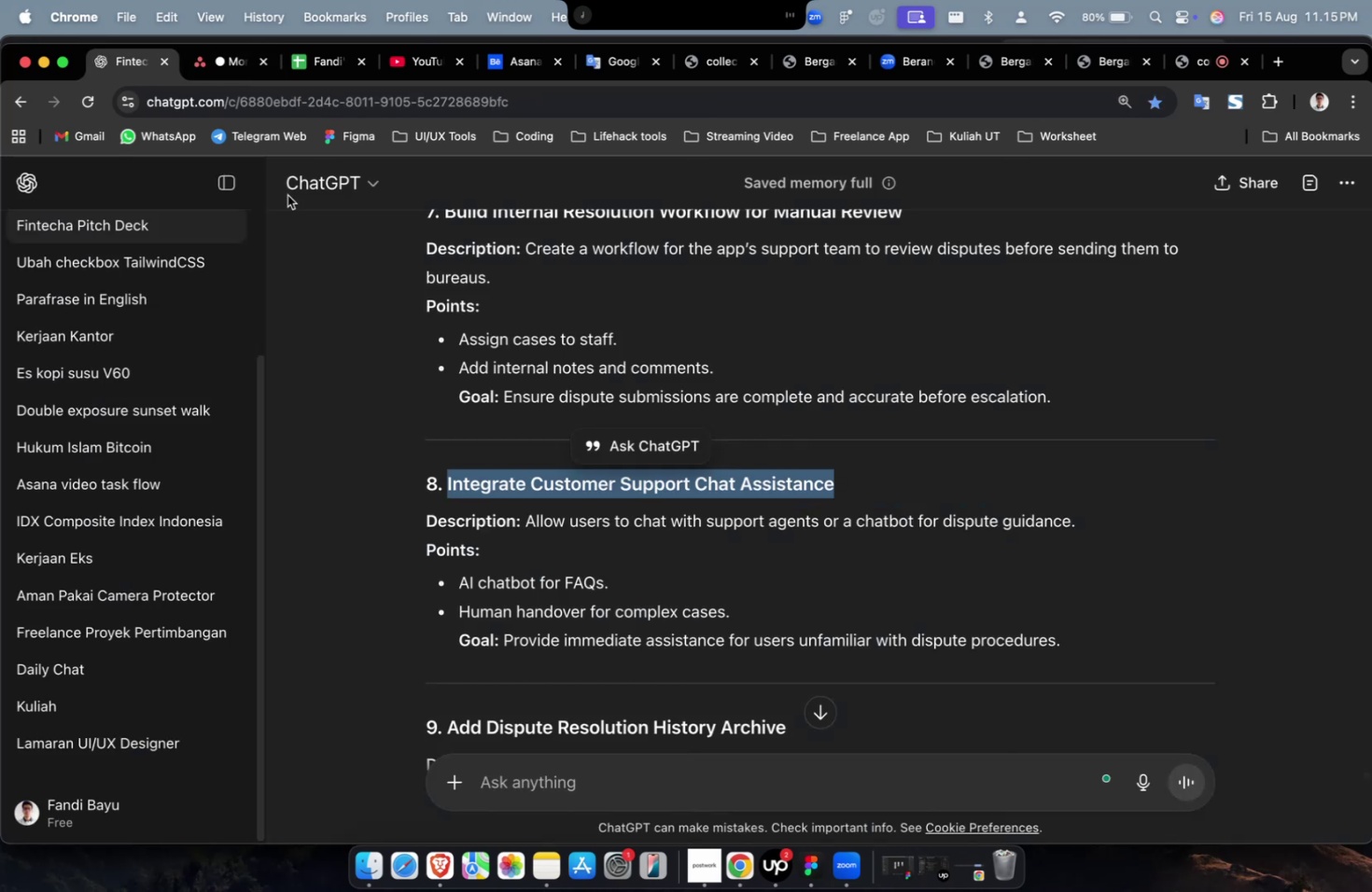 
scroll: coordinate [743, 501], scroll_direction: down, amount: 7.0
 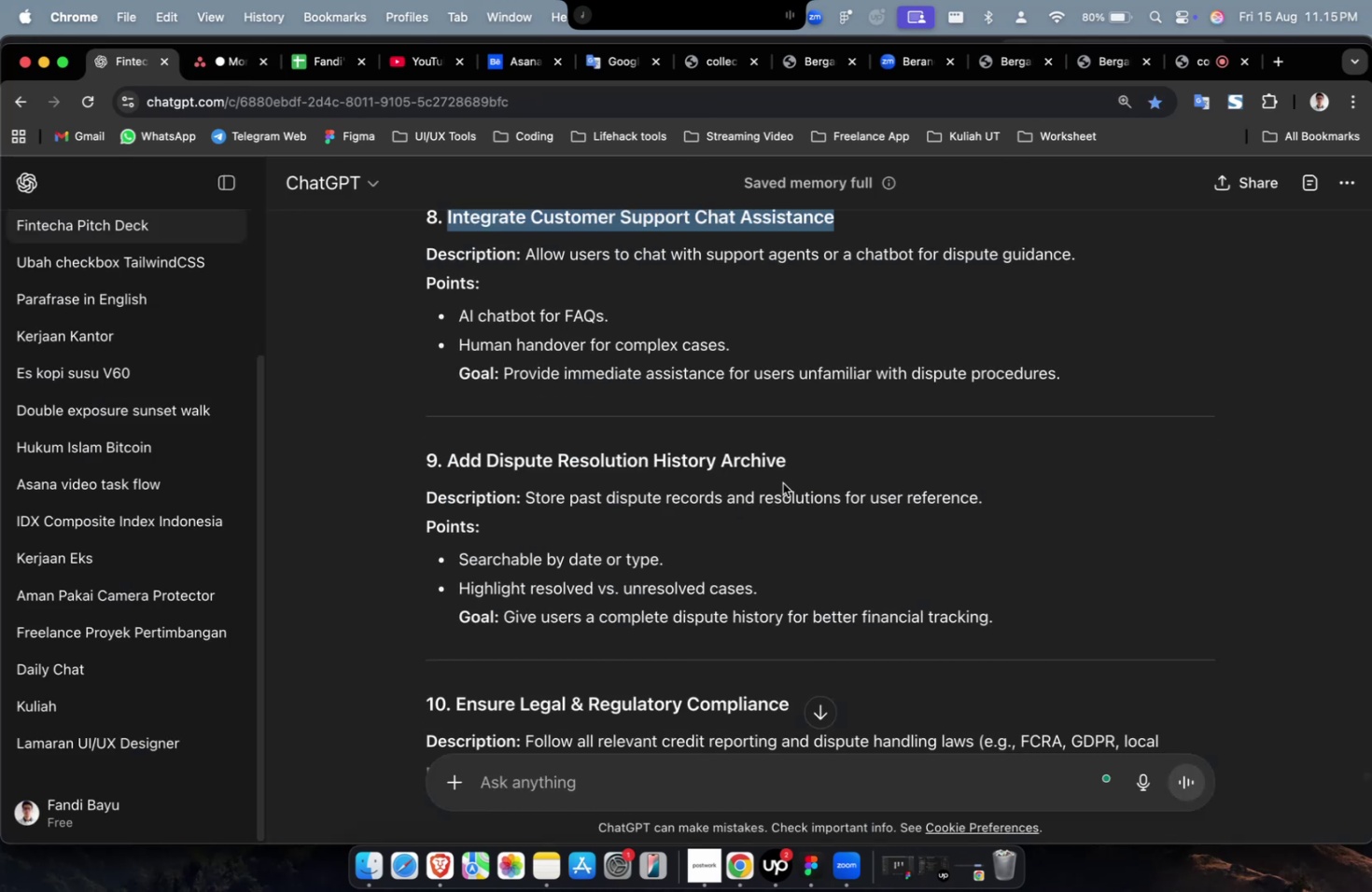 
left_click_drag(start_coordinate=[785, 461], to_coordinate=[452, 460])
 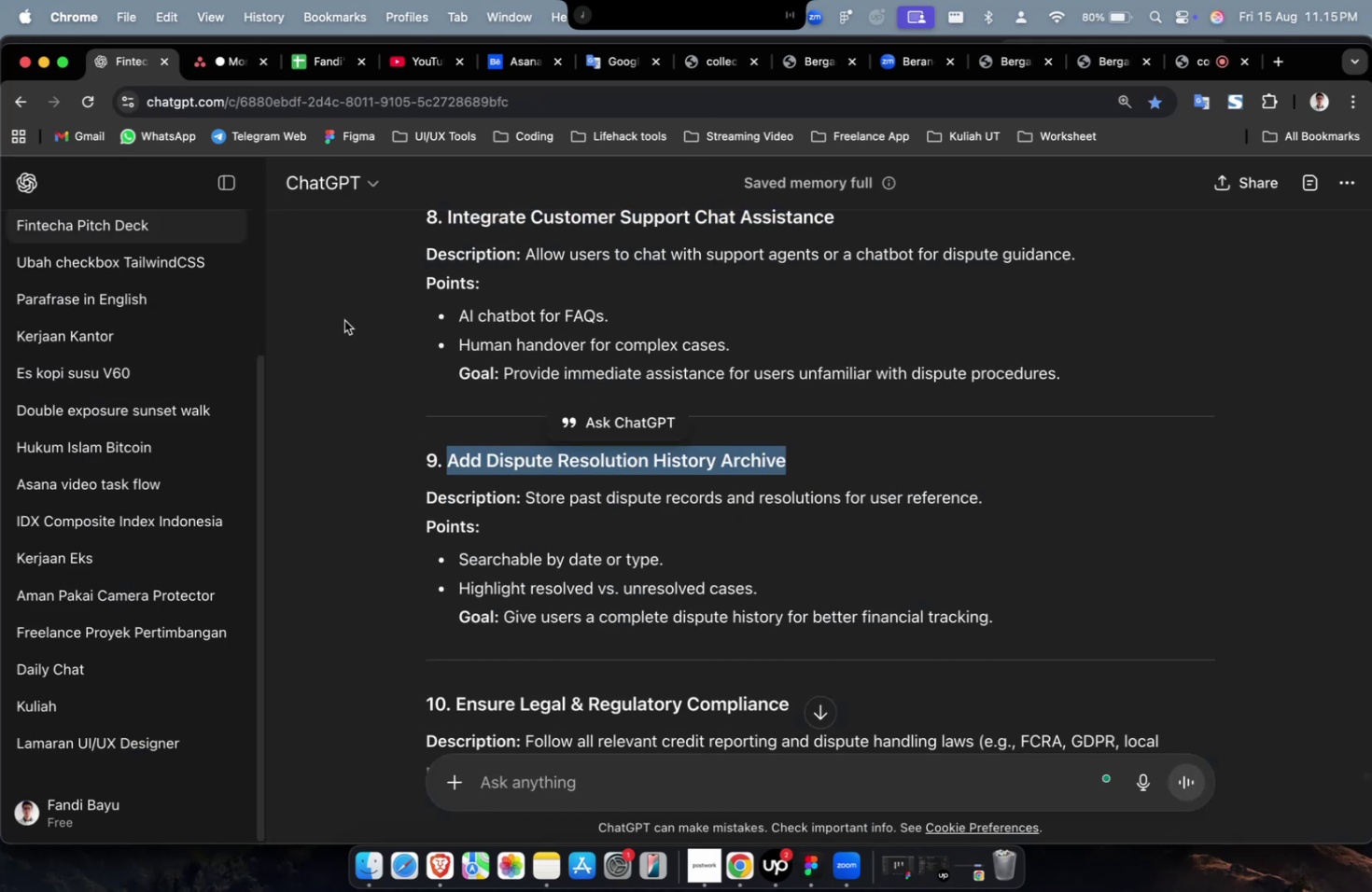 
key(Meta+C)
 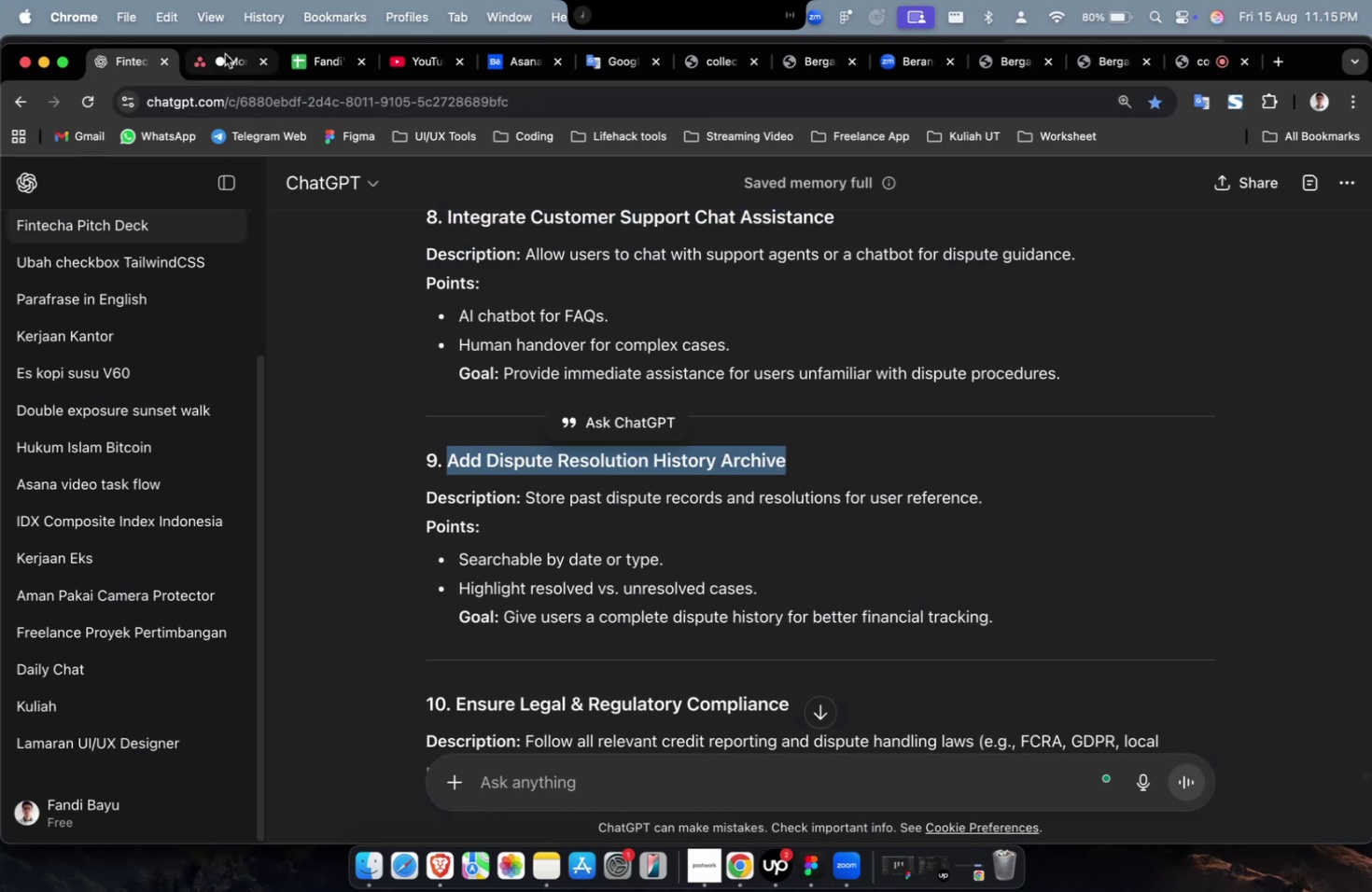 
left_click([225, 54])
 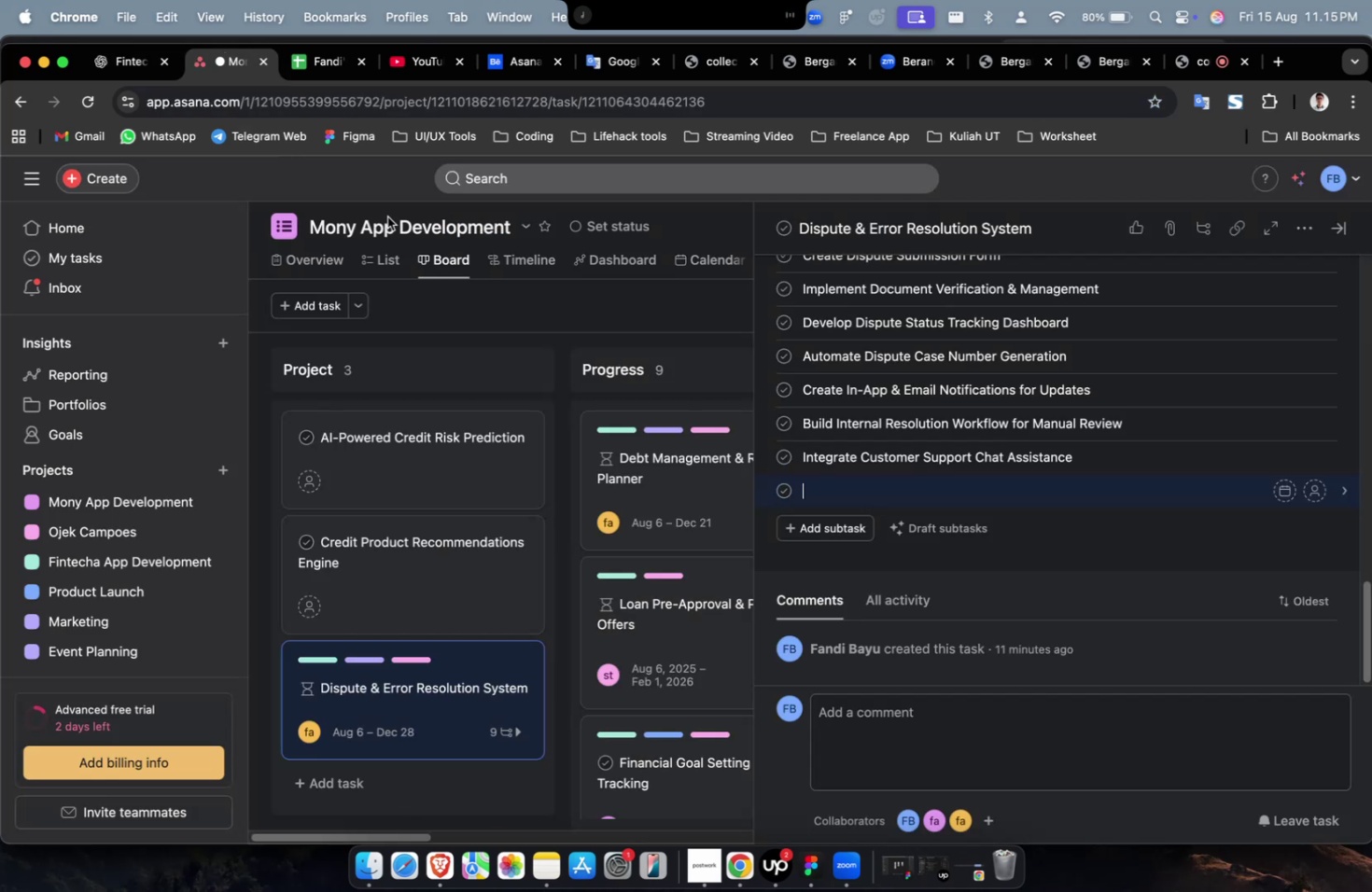 
key(Meta+V)
 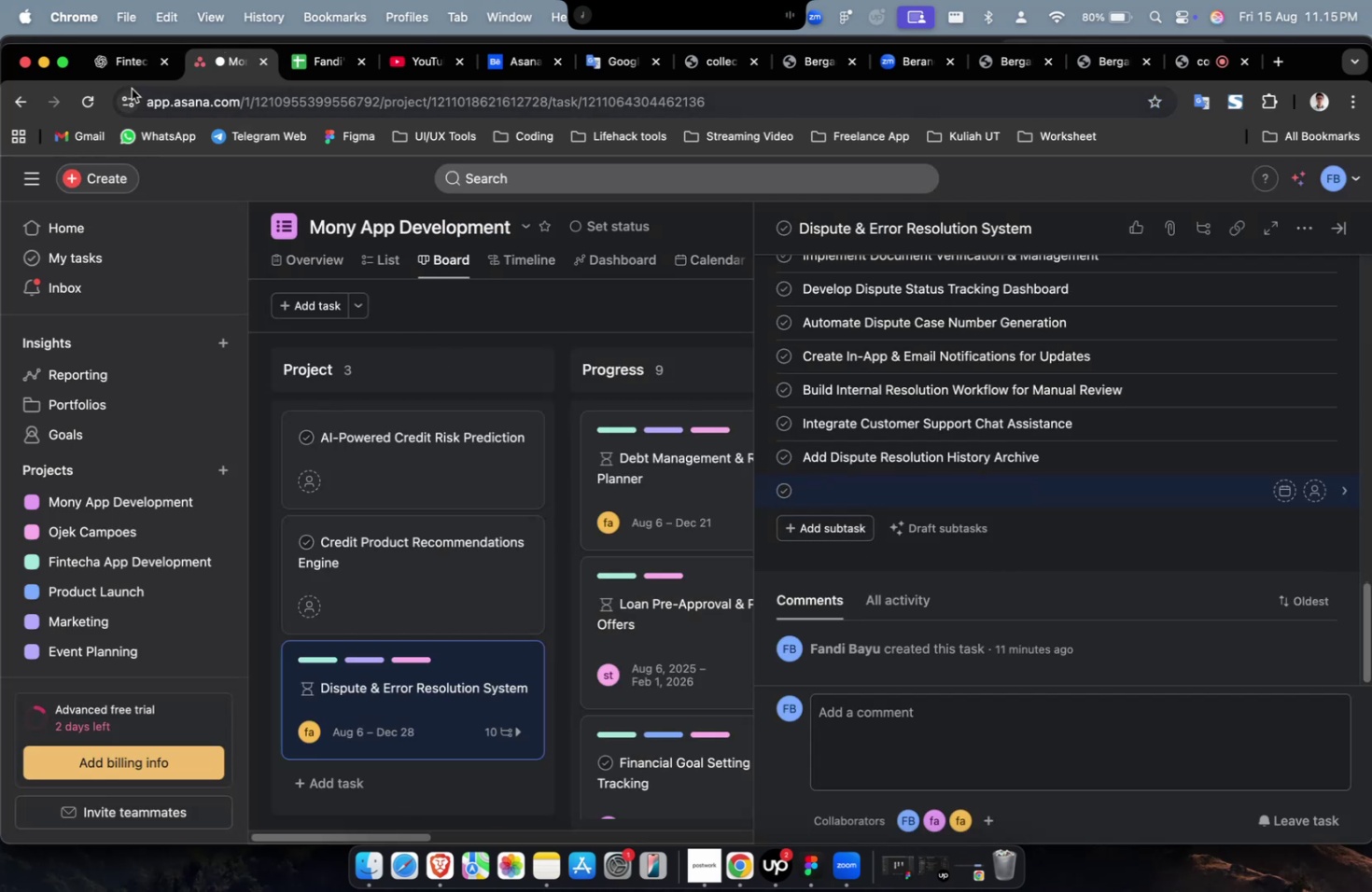 
left_click_drag(start_coordinate=[119, 69], to_coordinate=[126, 70])
 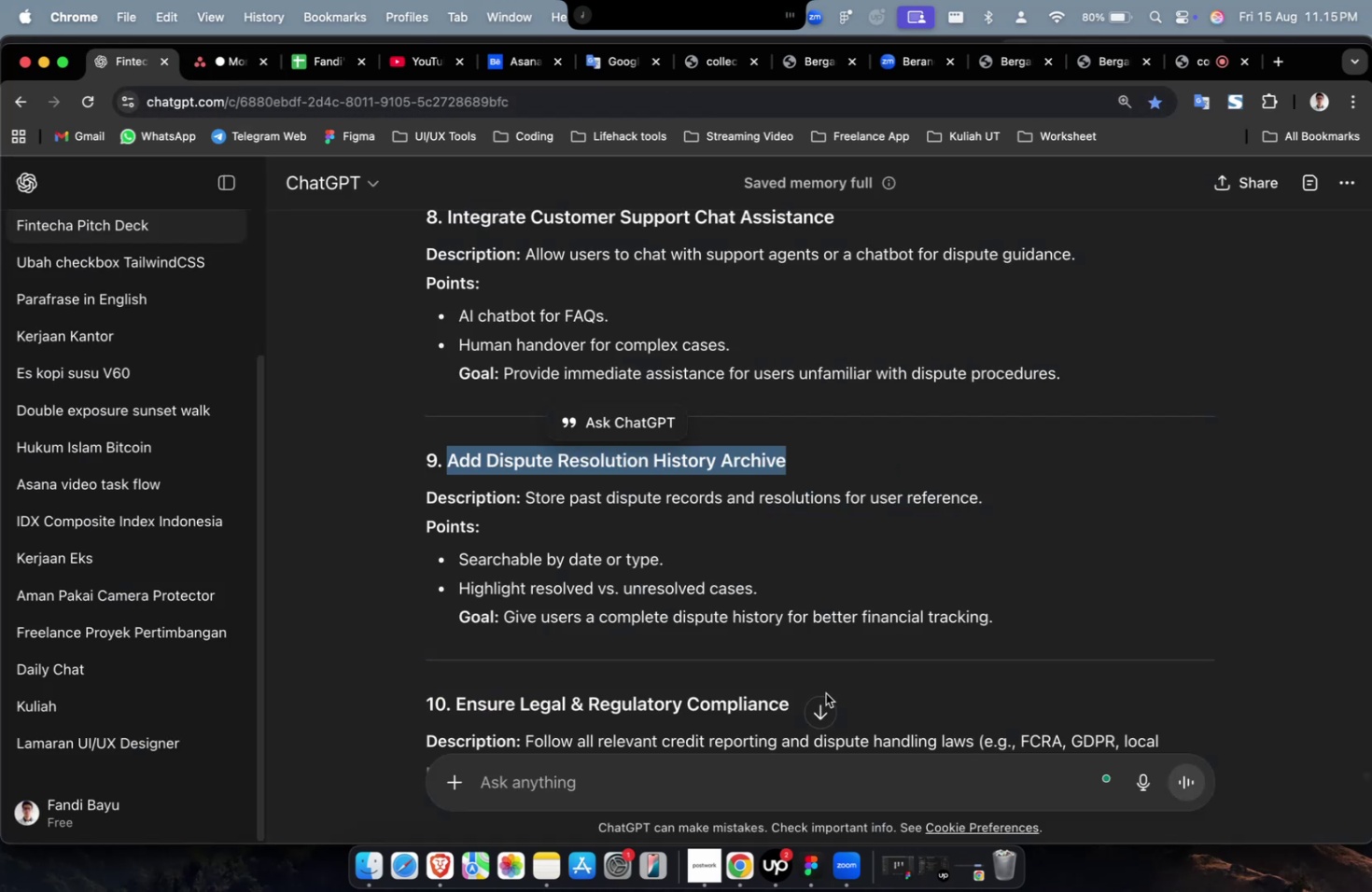 
scroll: coordinate [838, 637], scroll_direction: down, amount: 2.0
 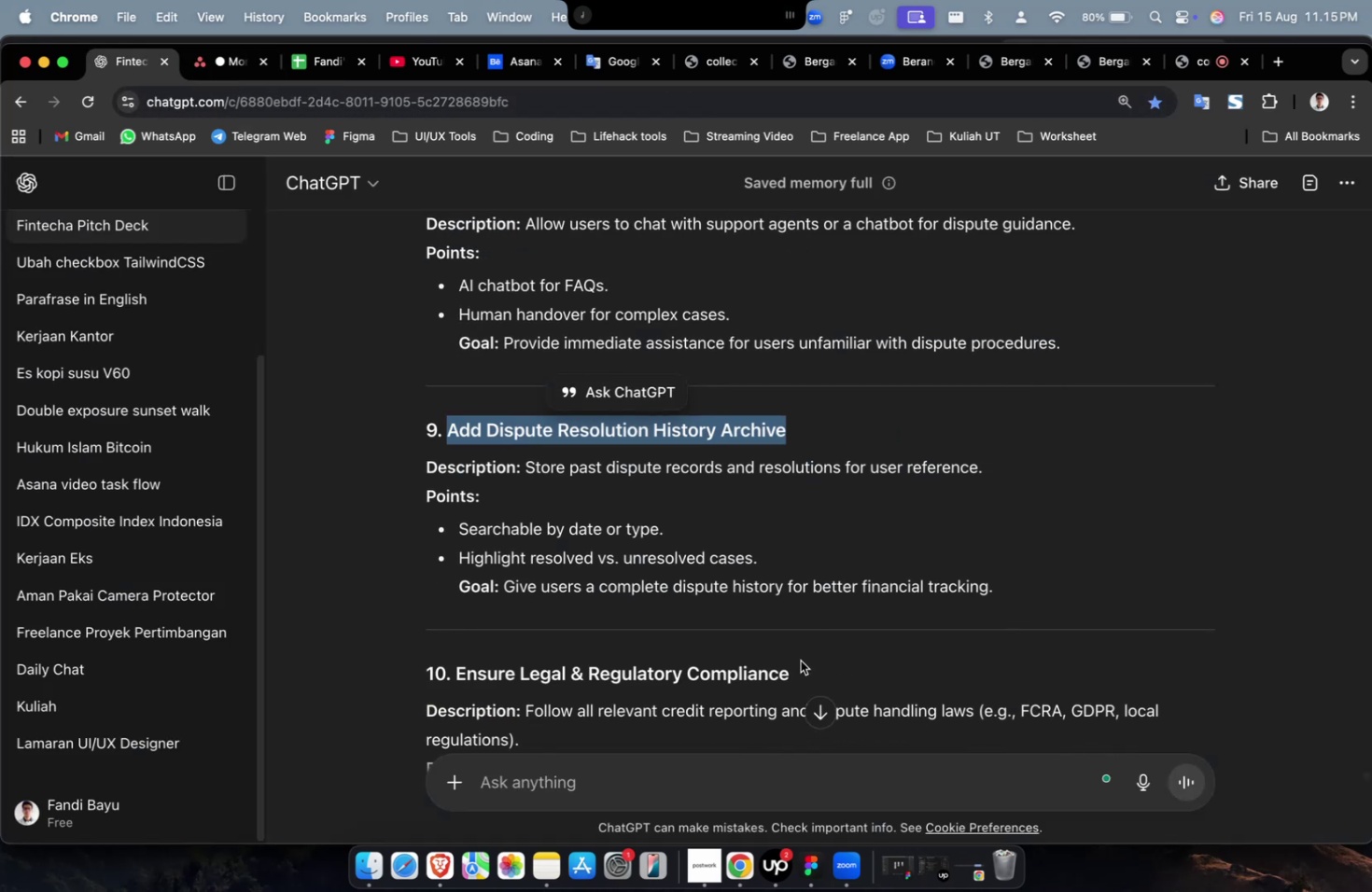 
left_click_drag(start_coordinate=[796, 667], to_coordinate=[453, 667])
 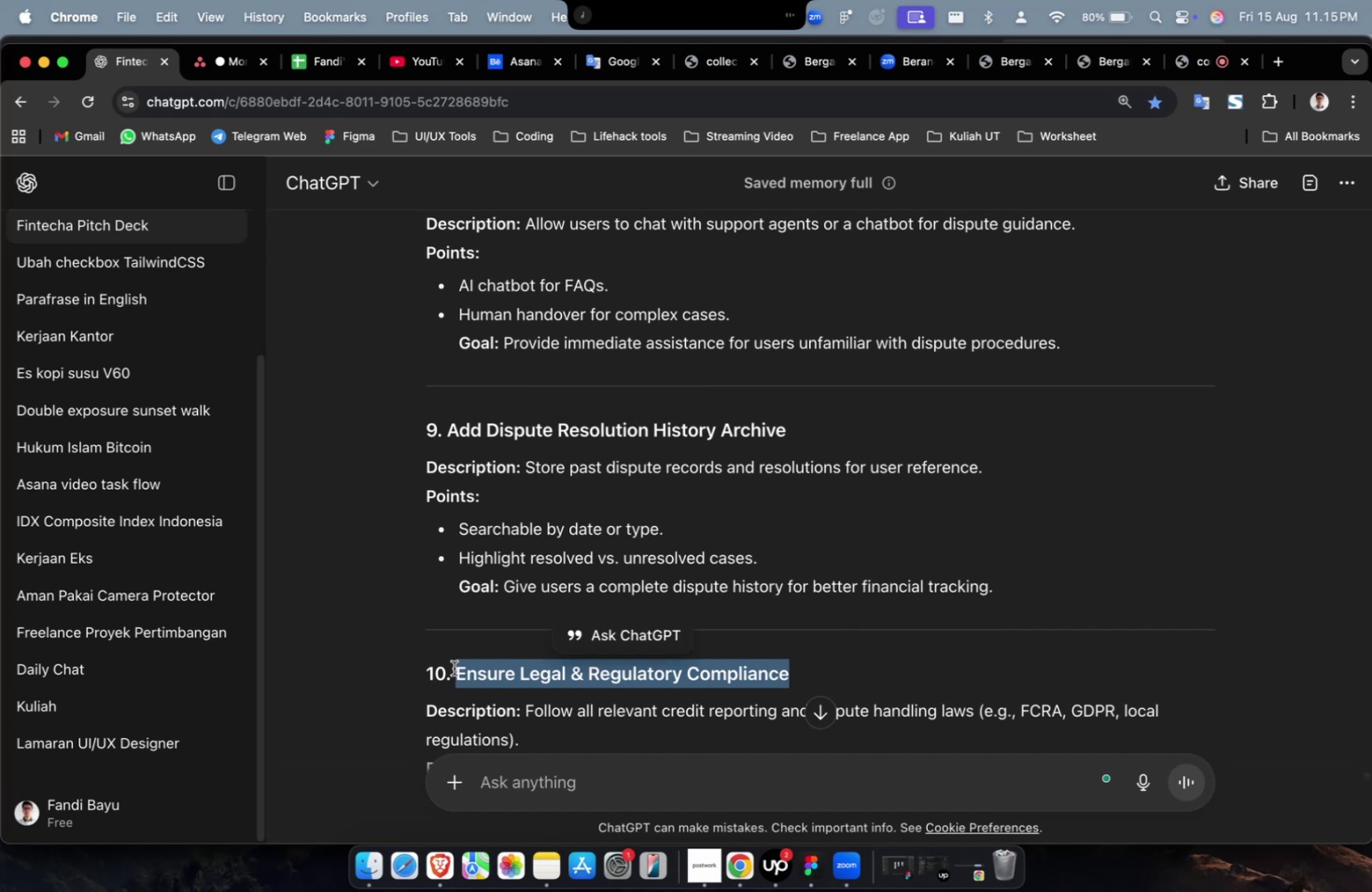 
key(Meta+C)
 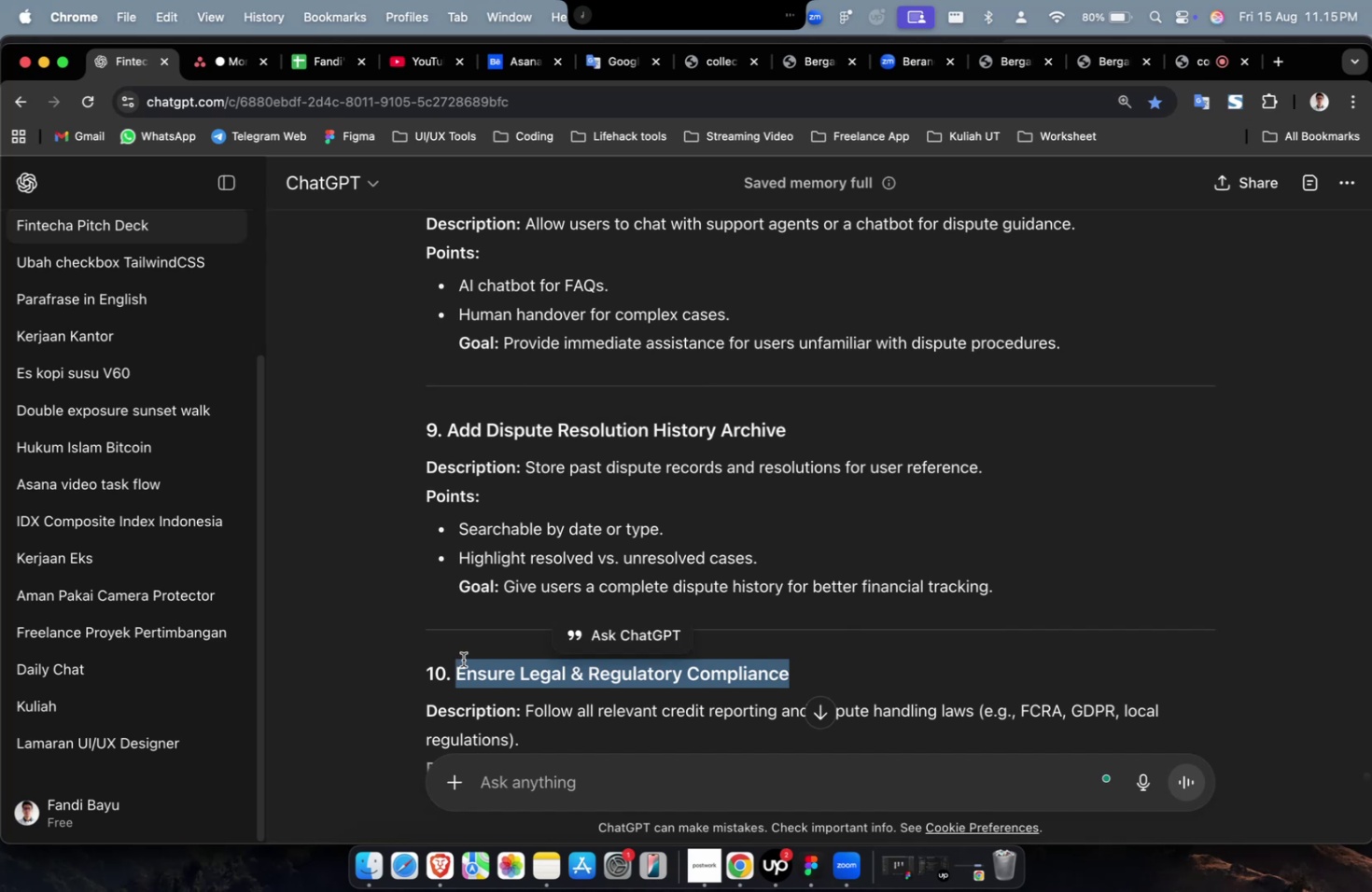 
key(Meta+C)
 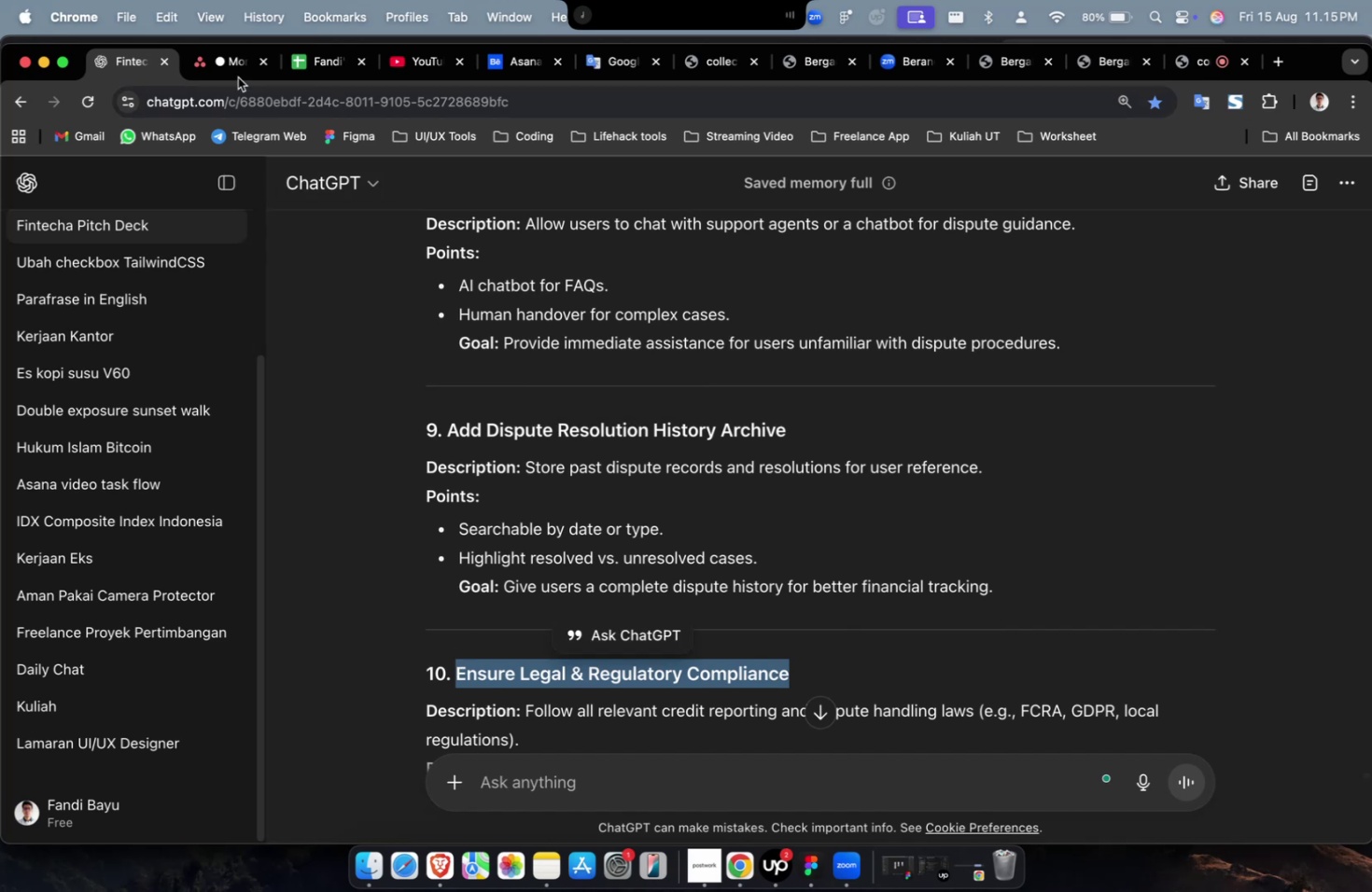 
left_click([237, 64])
 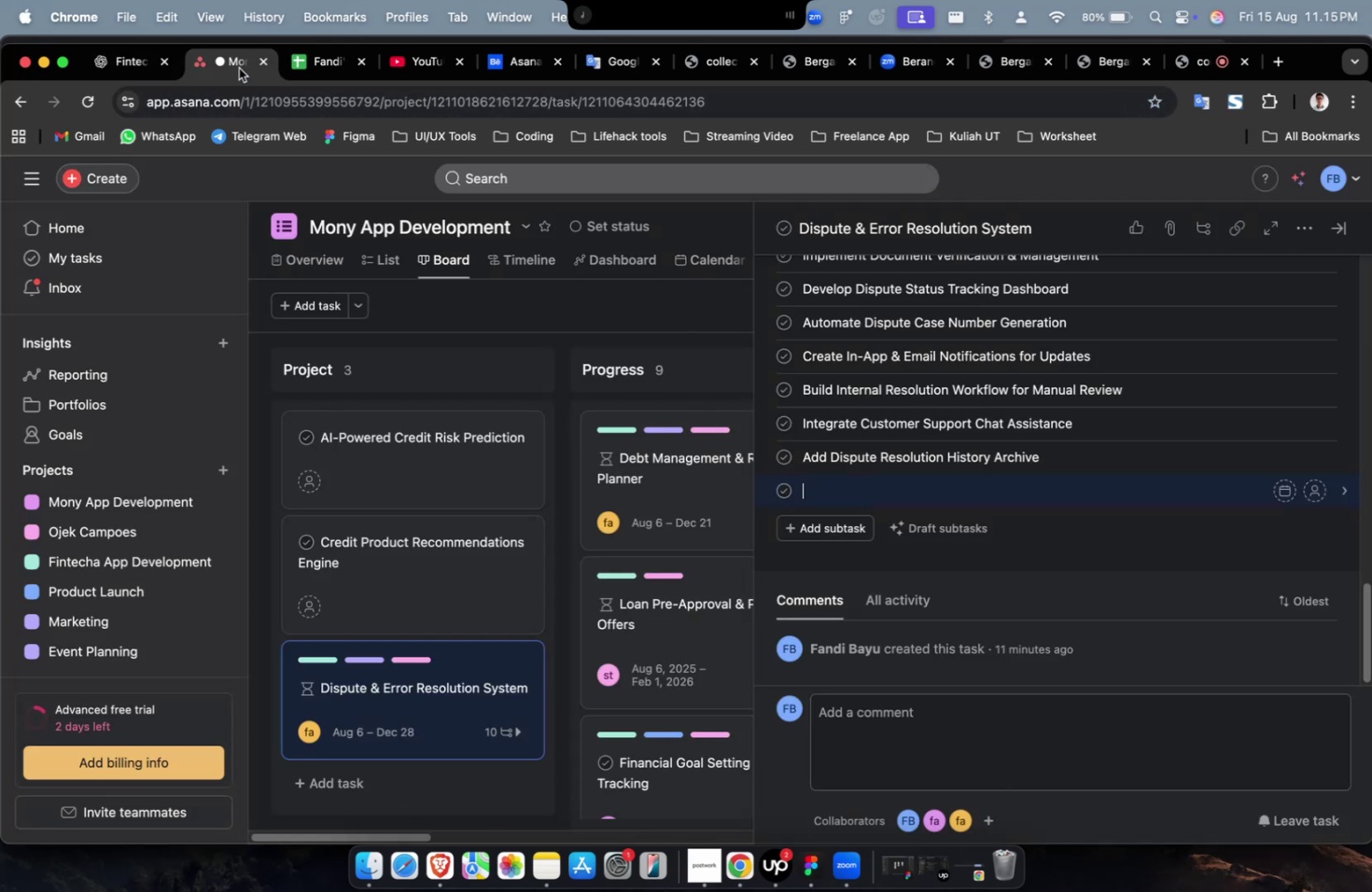 
key(Meta+V)
 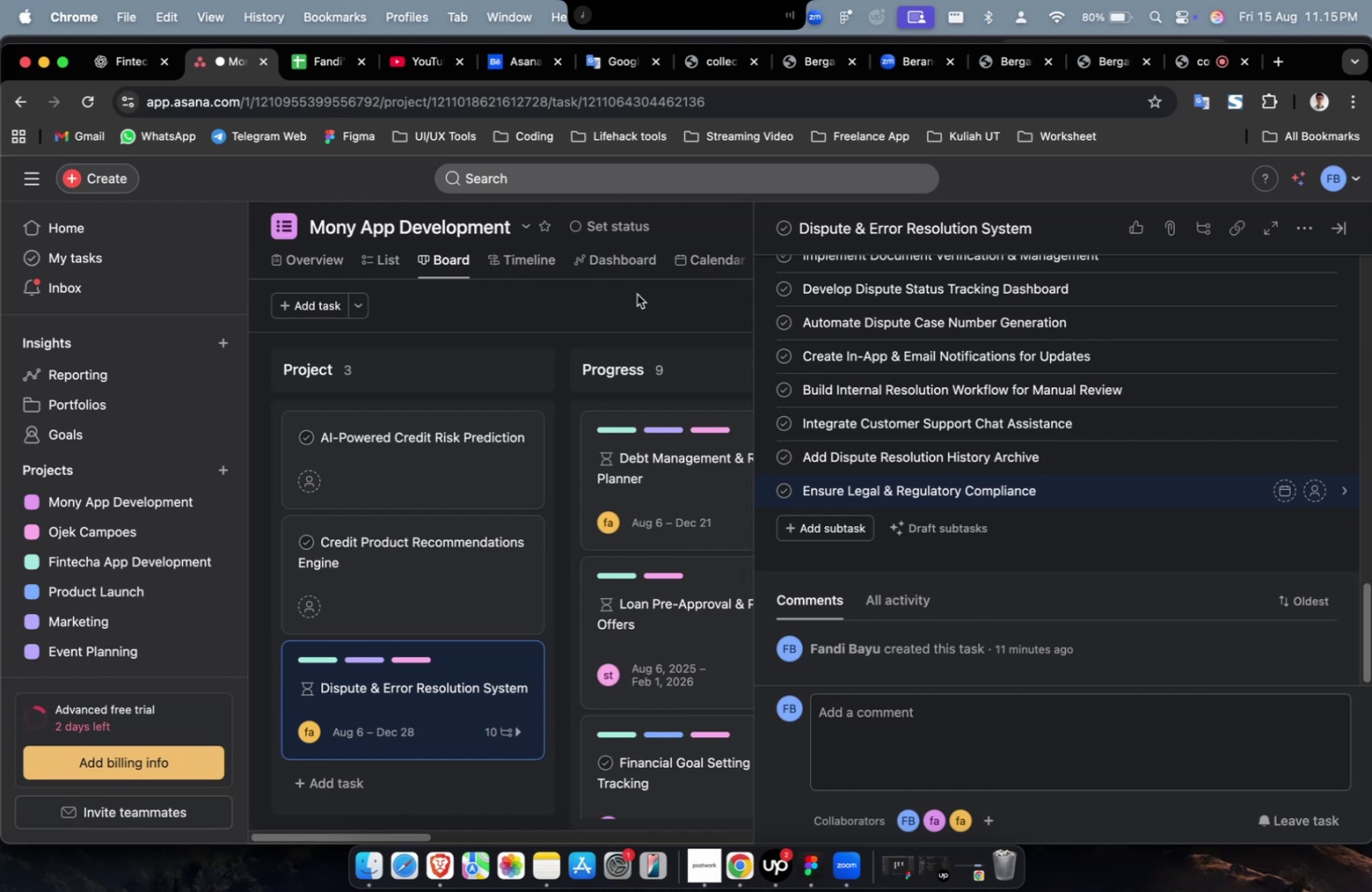 
wait(26.97)
 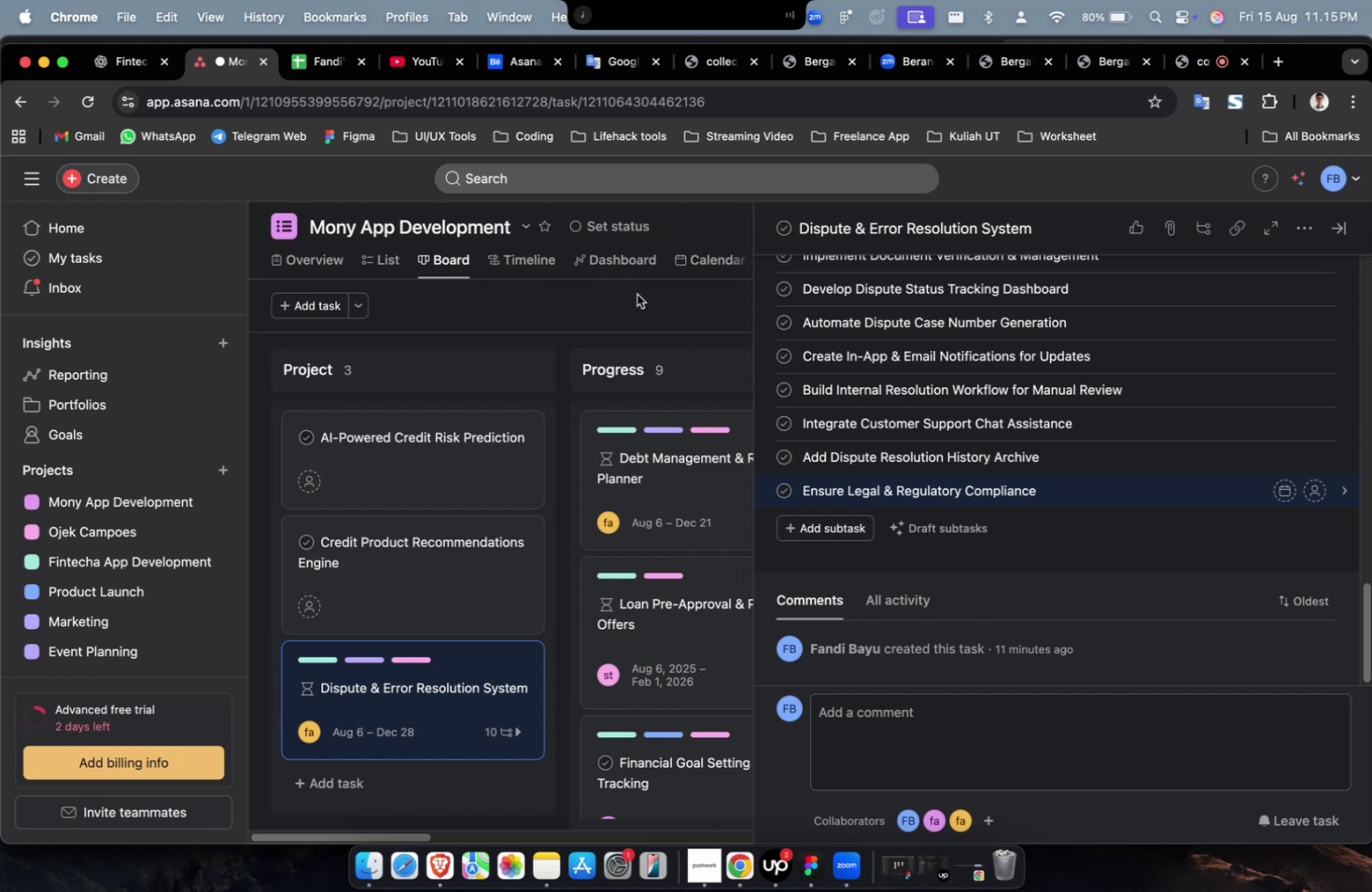 
scroll: coordinate [637, 294], scroll_direction: down, amount: 5.0
 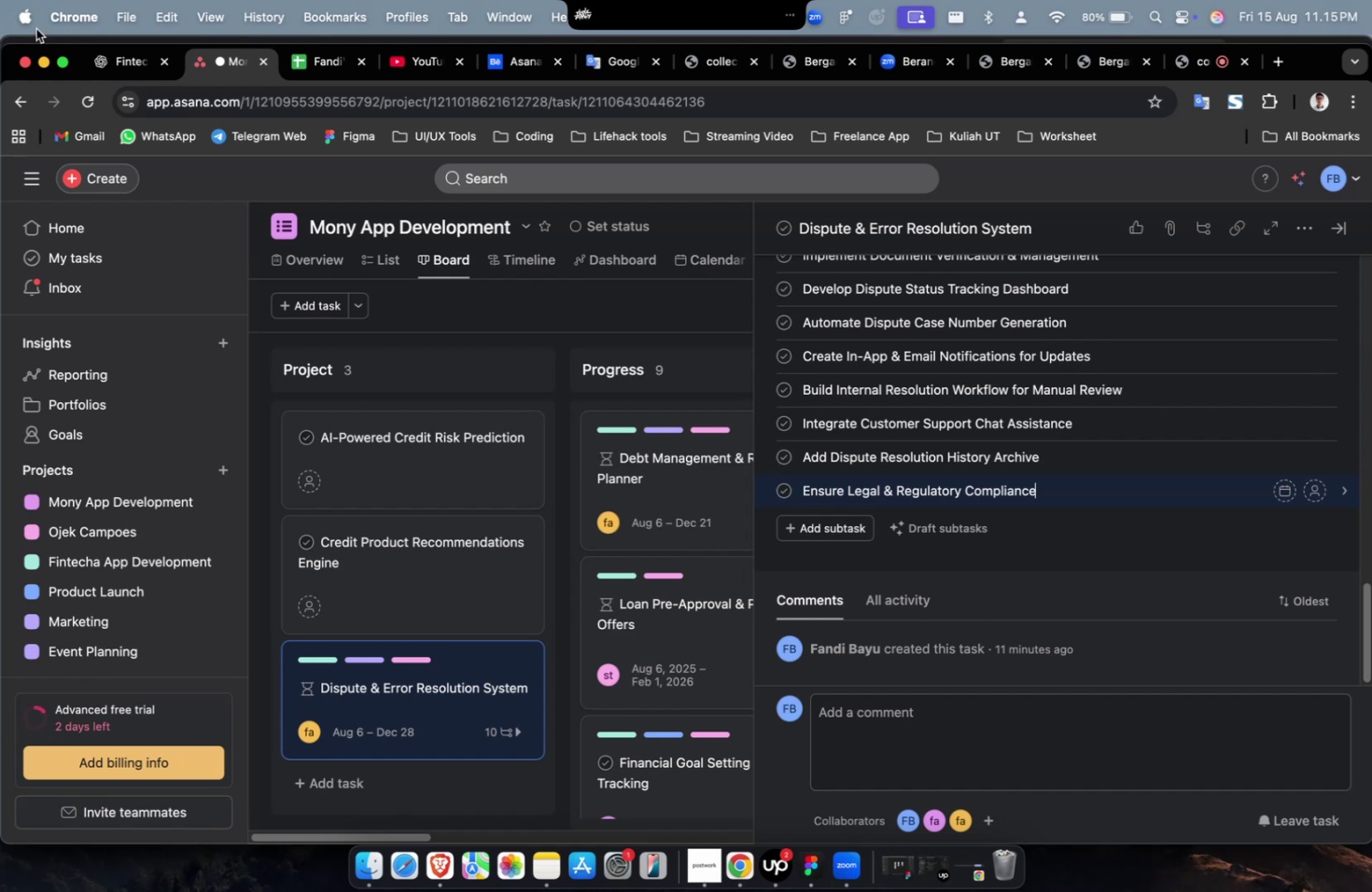 
left_click([91, 65])
 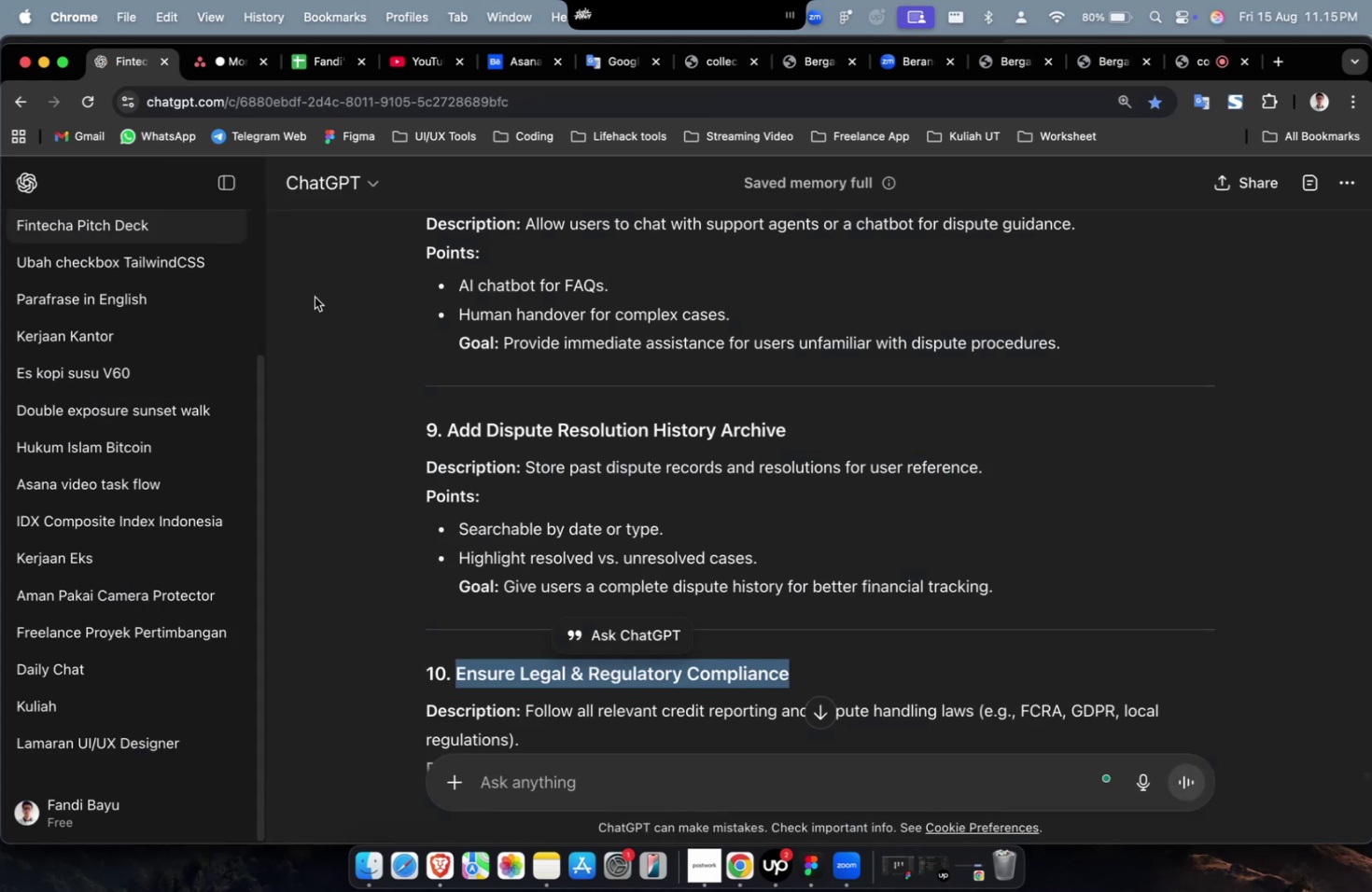 
scroll: coordinate [645, 355], scroll_direction: down, amount: 15.0
 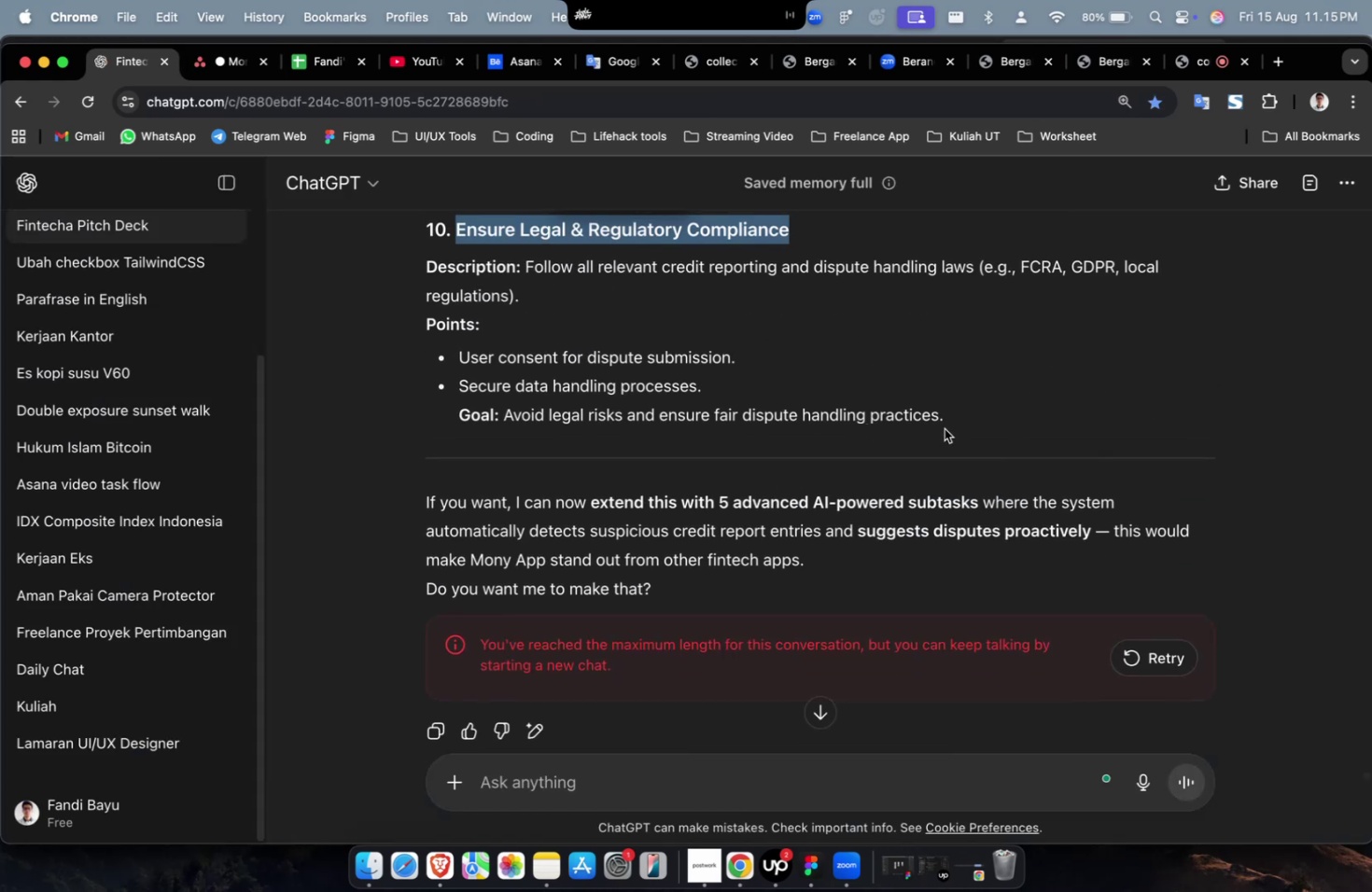 
left_click_drag(start_coordinate=[961, 423], to_coordinate=[522, 271])
 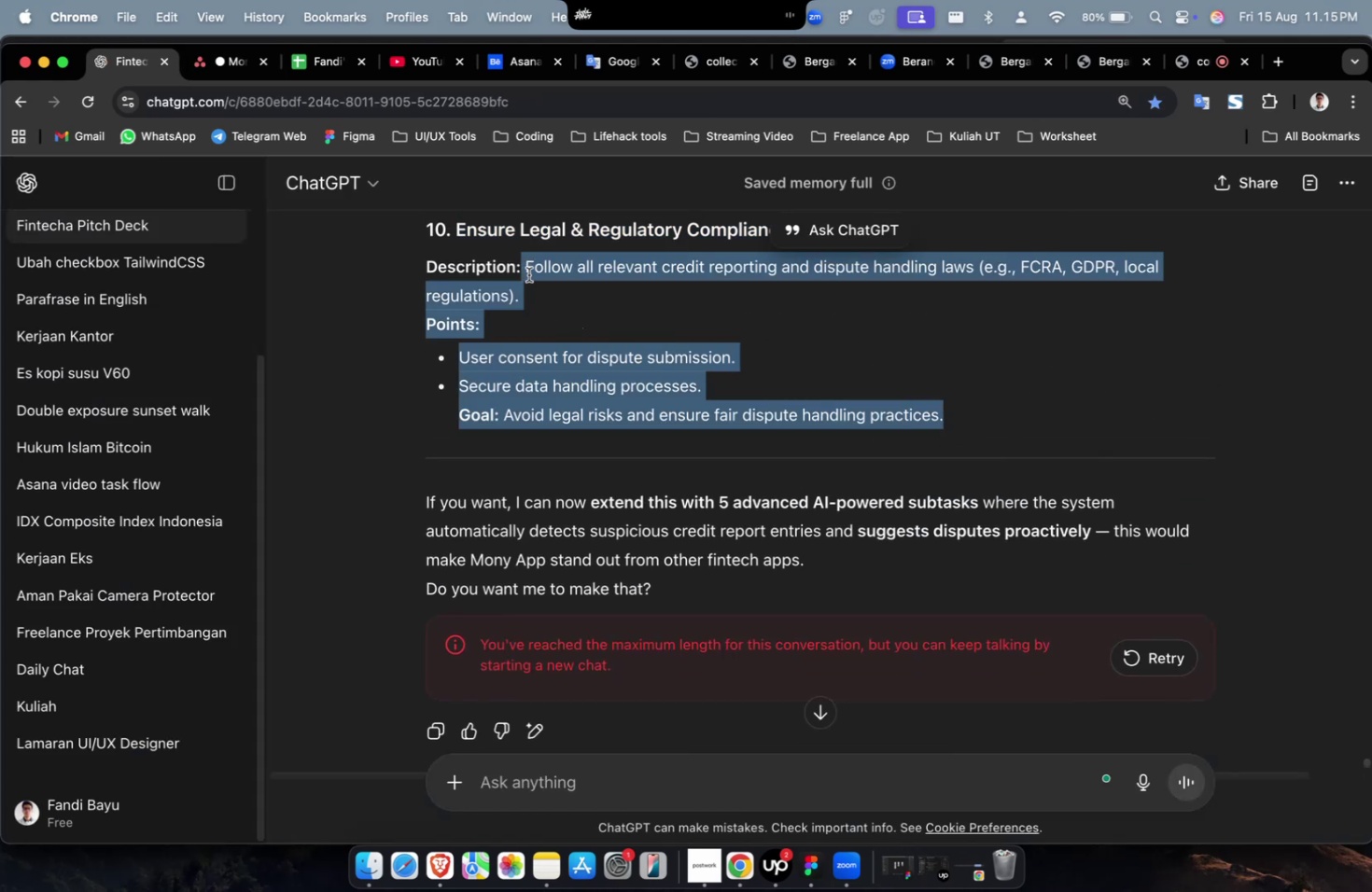 
key(Meta+C)
 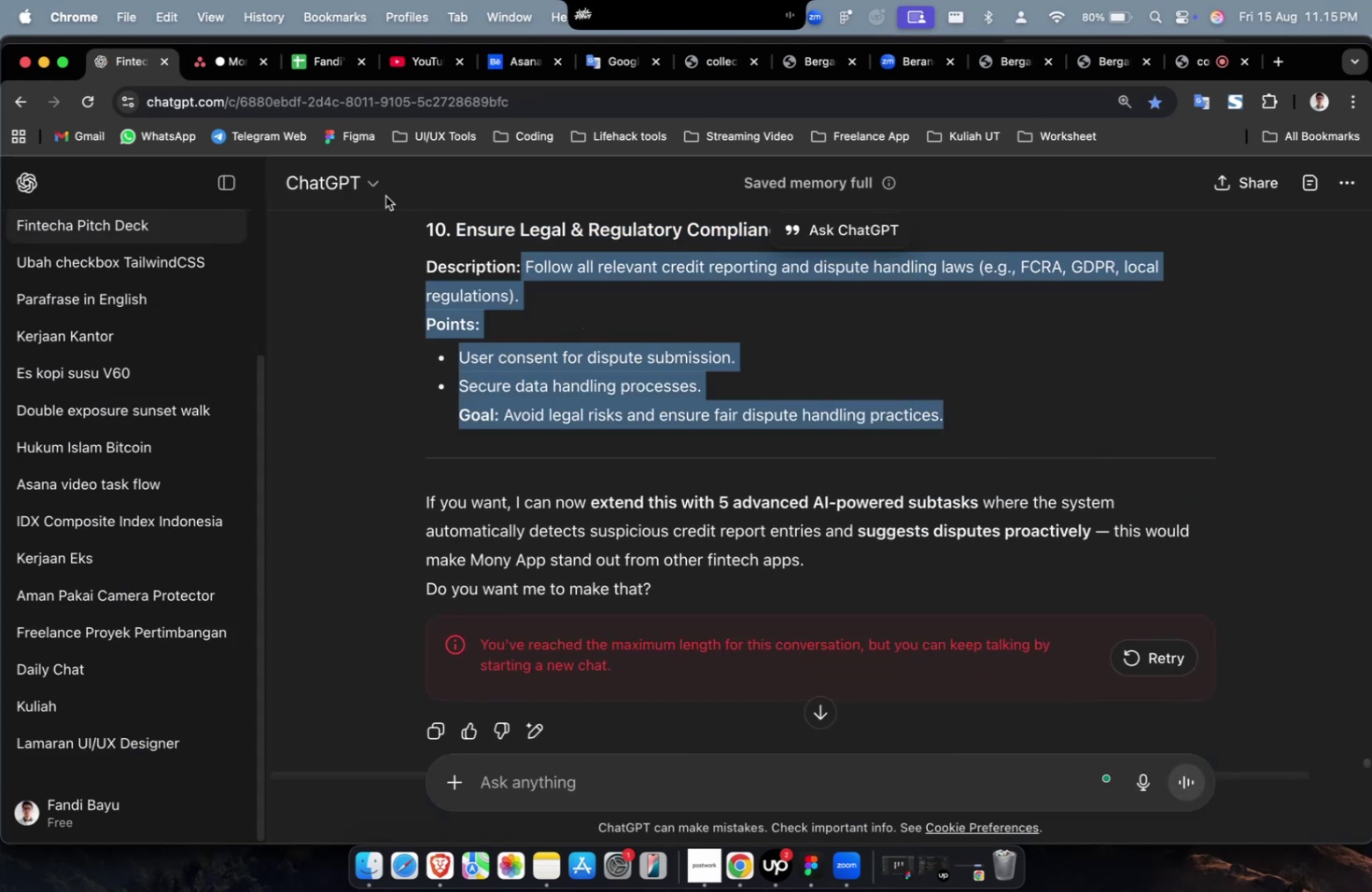 
key(Meta+C)
 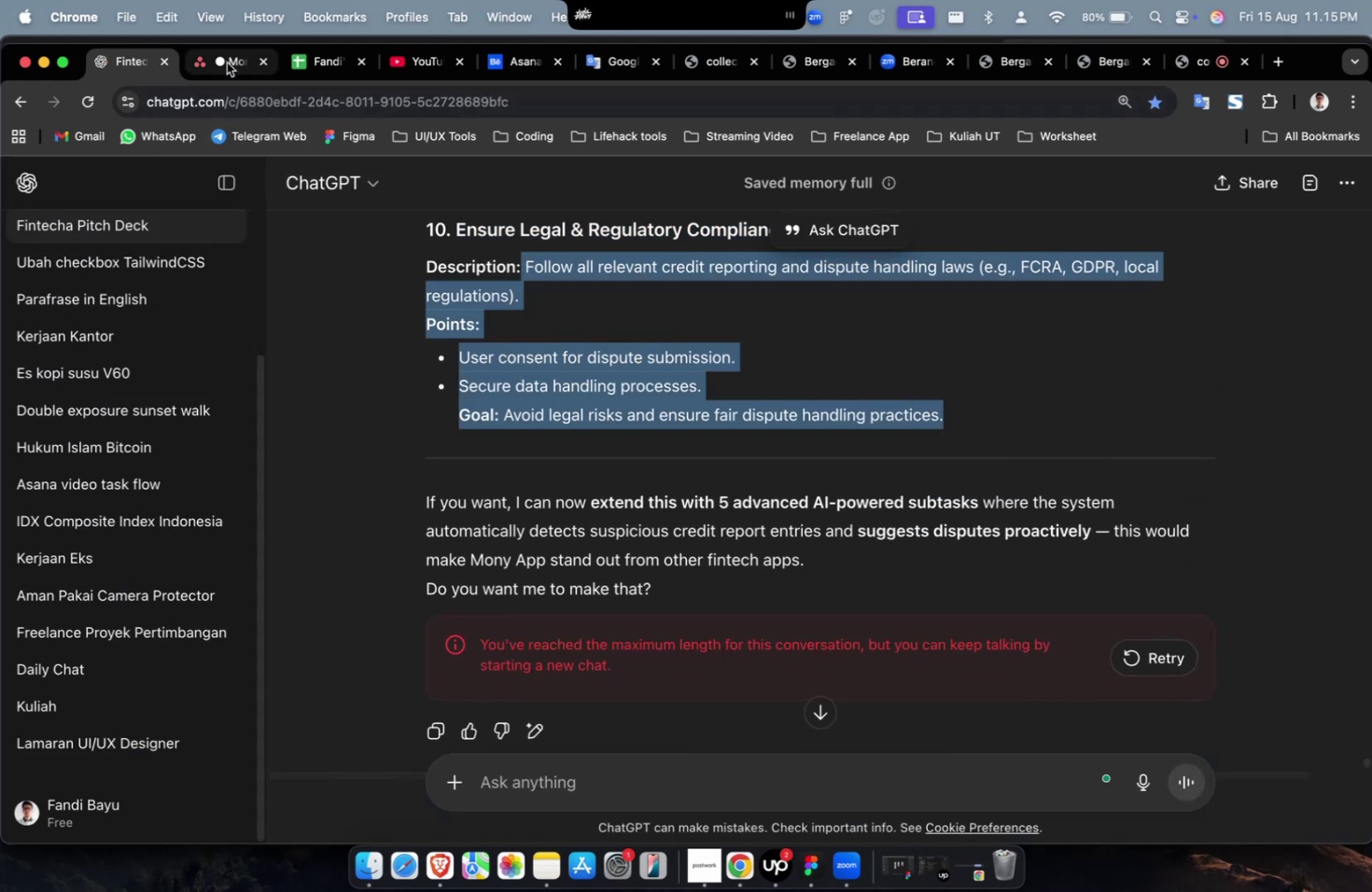 
left_click([227, 63])
 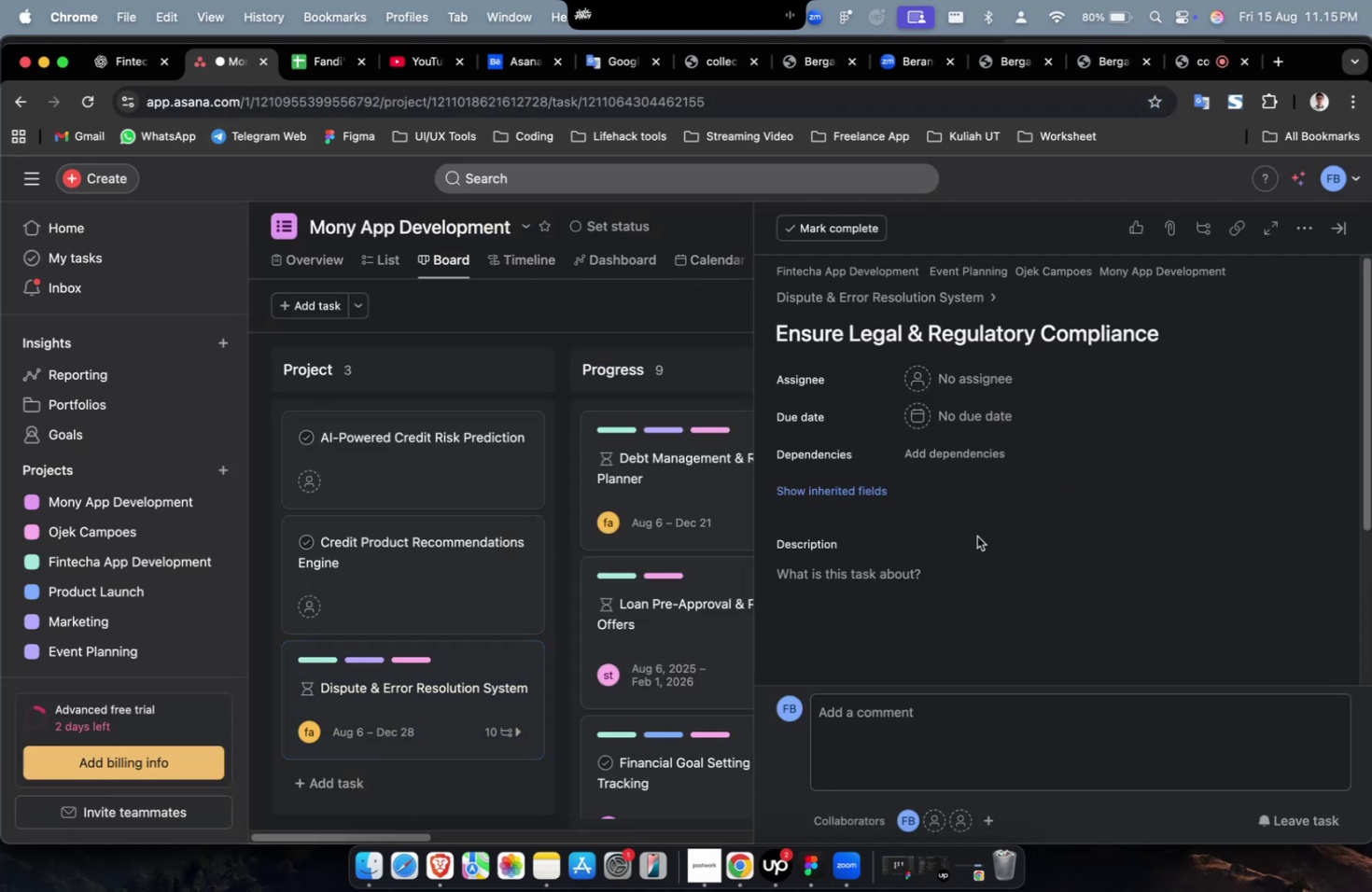 
double_click([945, 579])
 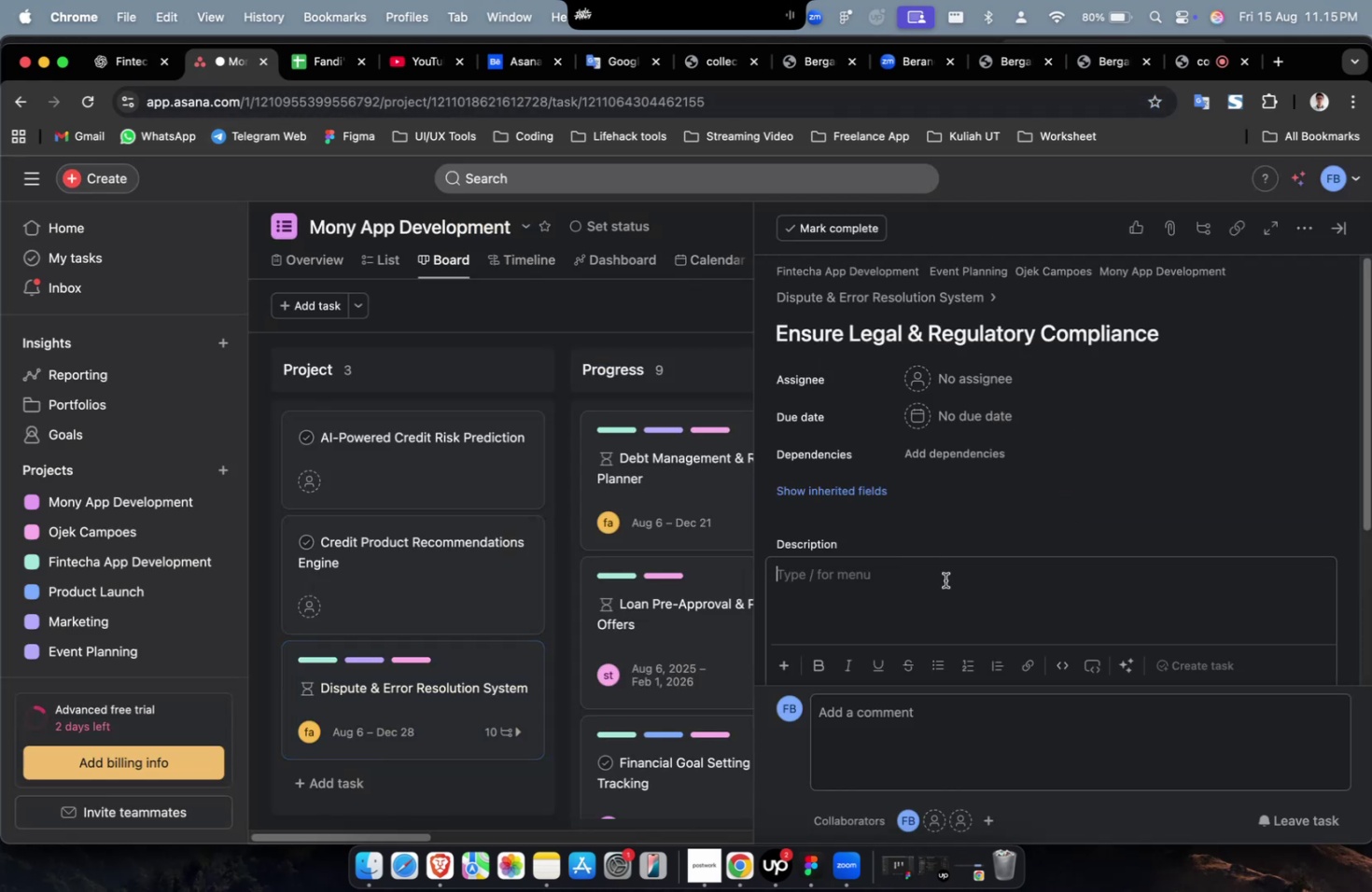 
key(Meta+CommandLeft)
 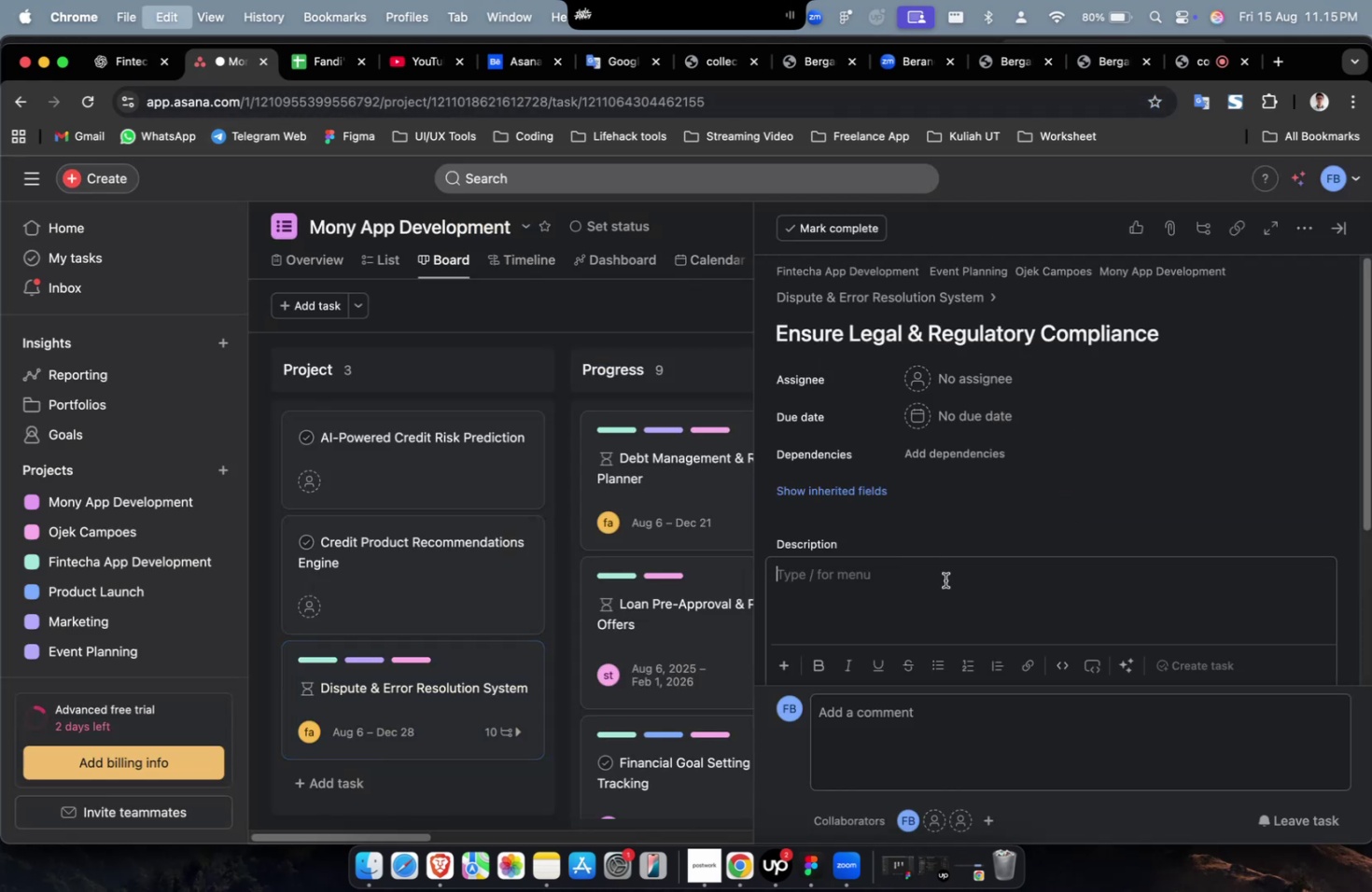 
key(Meta+V)
 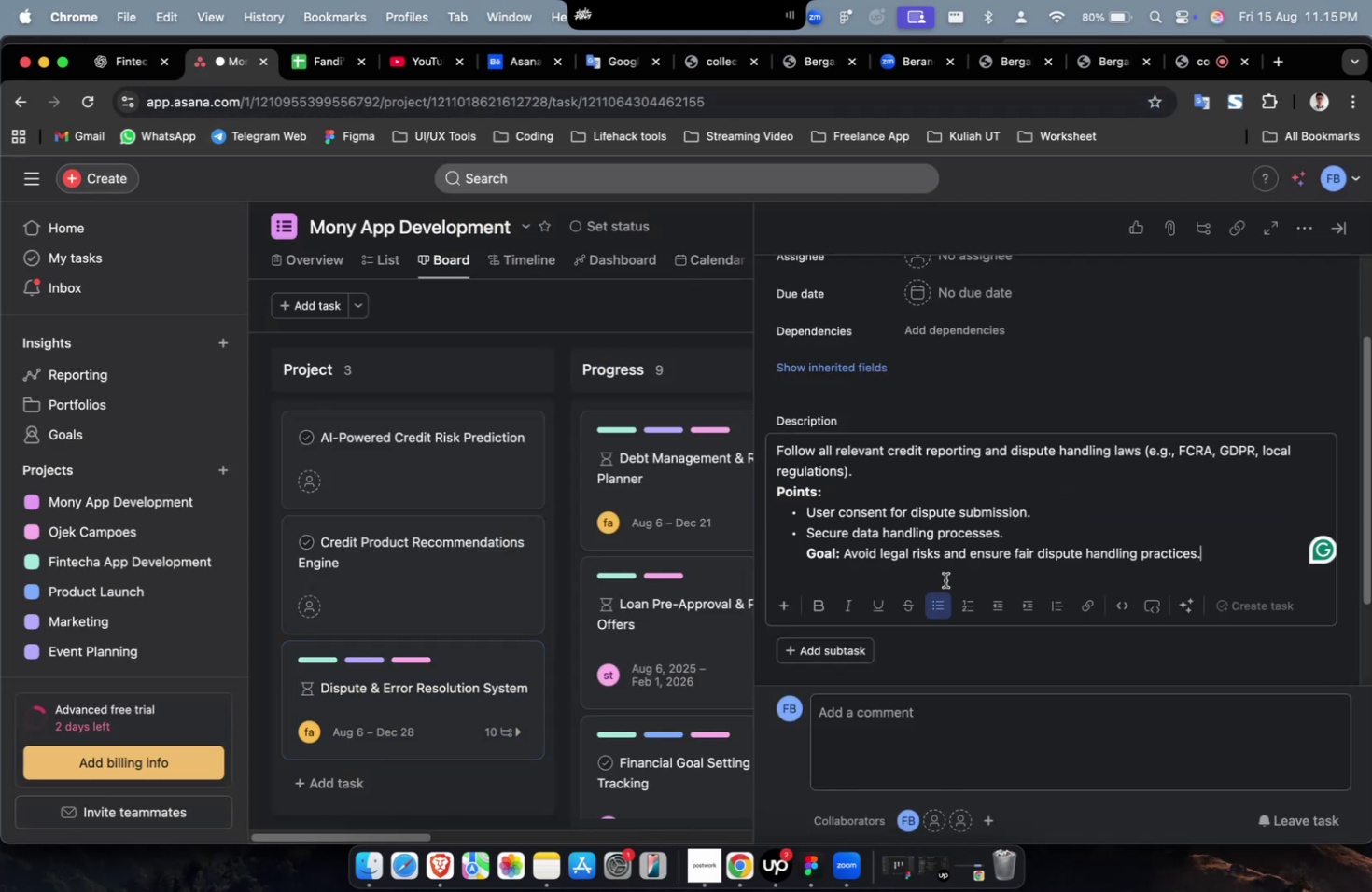 
scroll: coordinate [945, 579], scroll_direction: up, amount: 12.0
 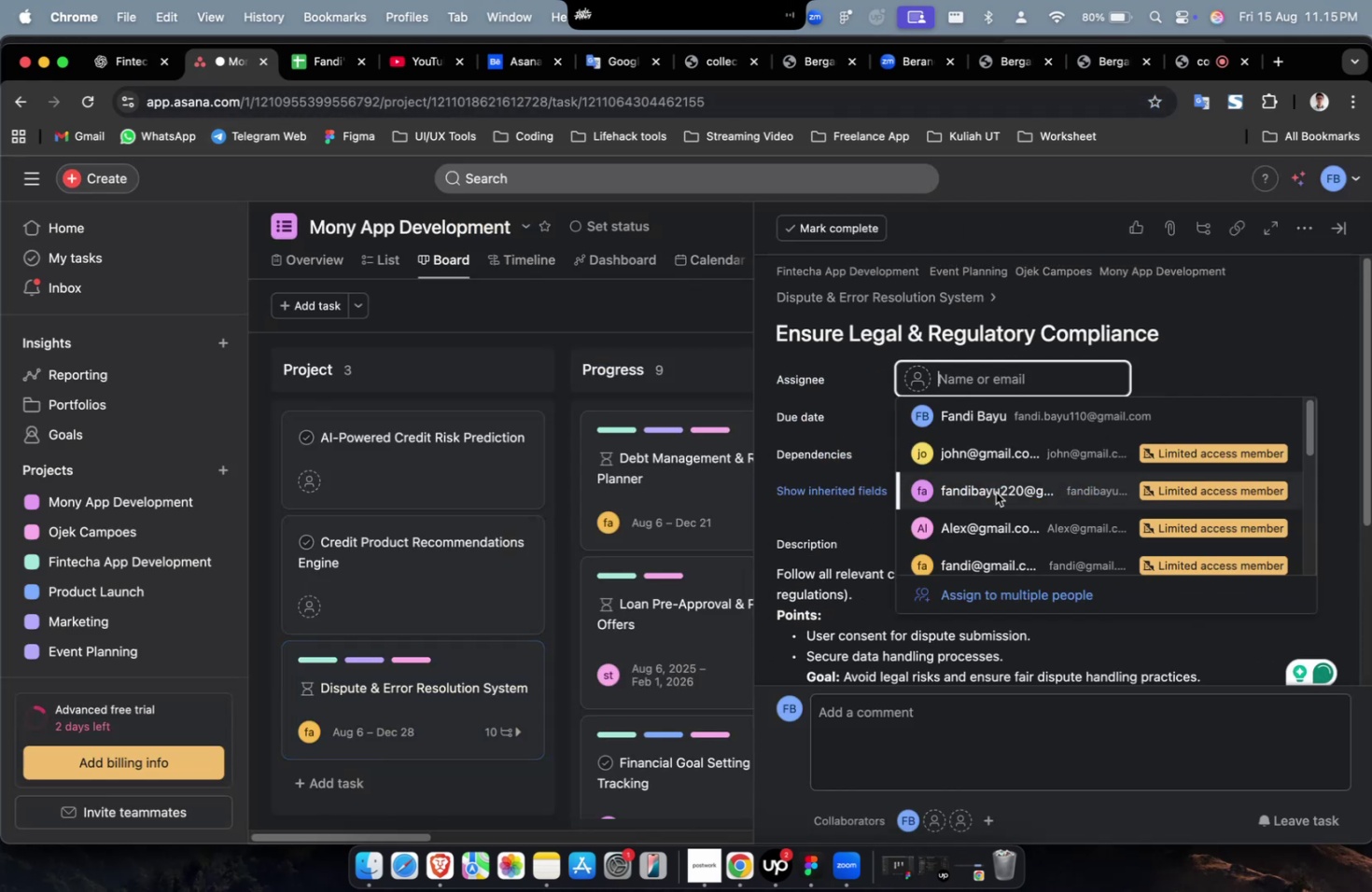 
left_click([995, 492])
 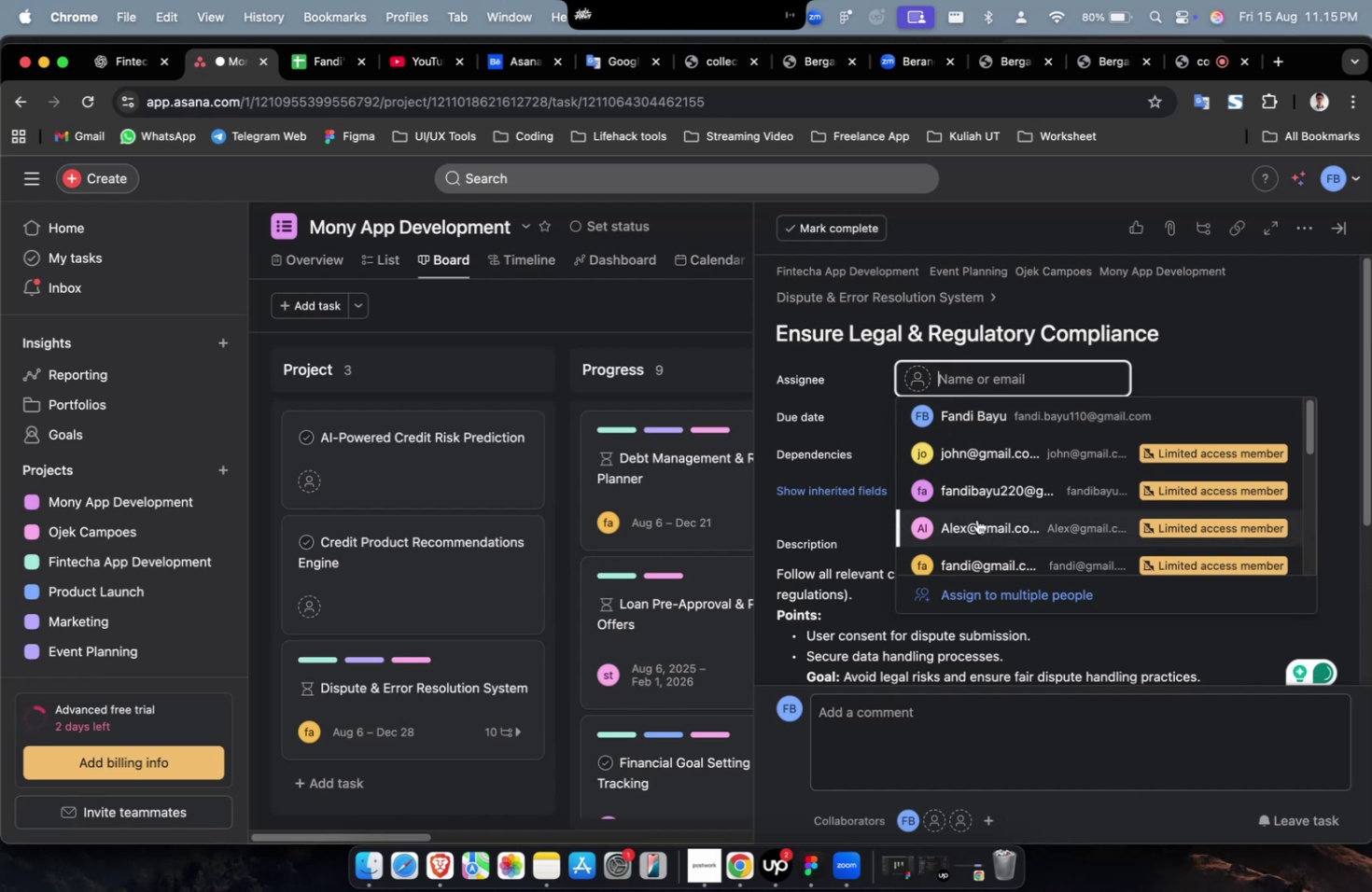 
double_click([976, 519])
 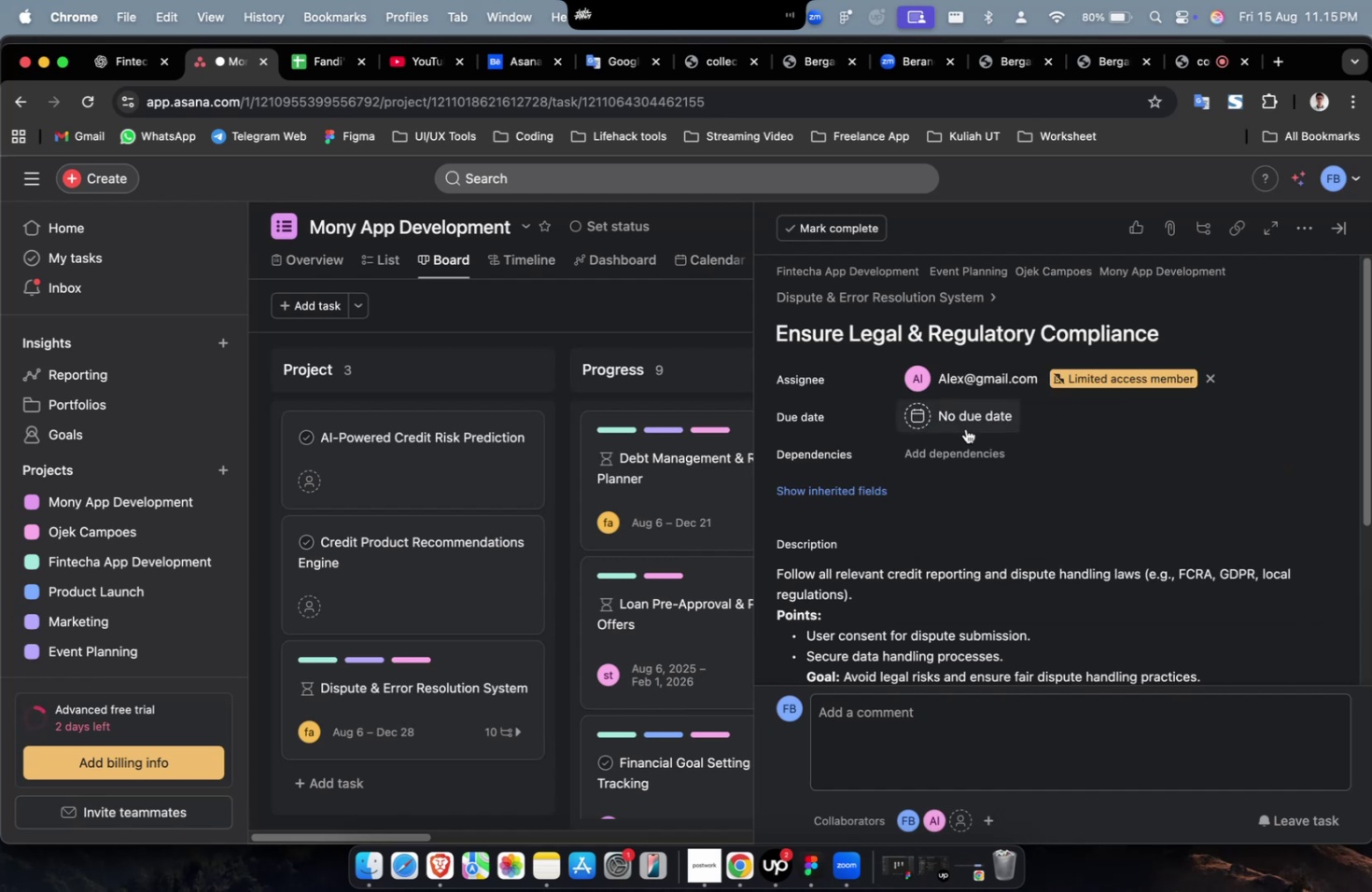 
triple_click([965, 427])
 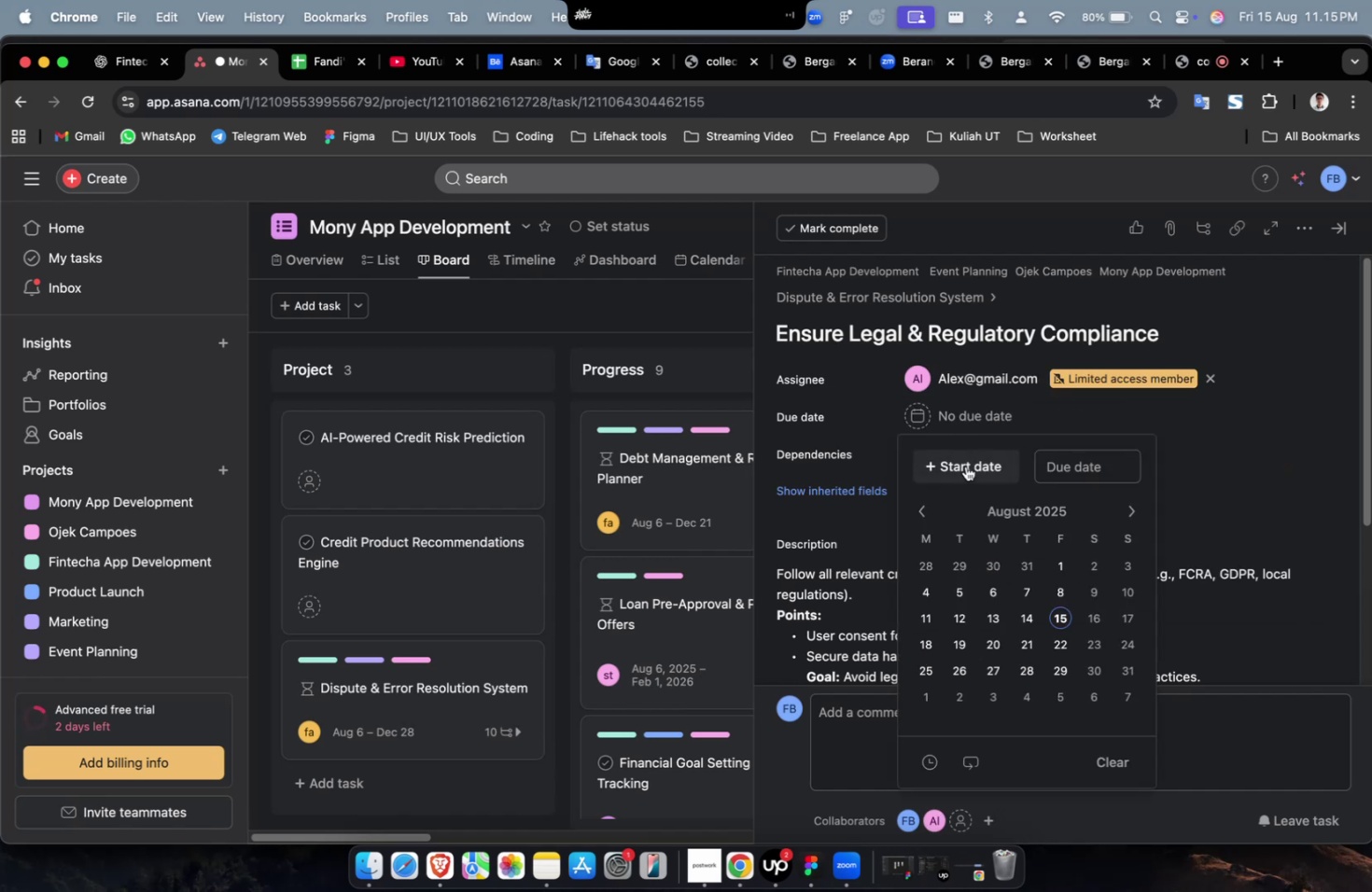 
triple_click([965, 466])
 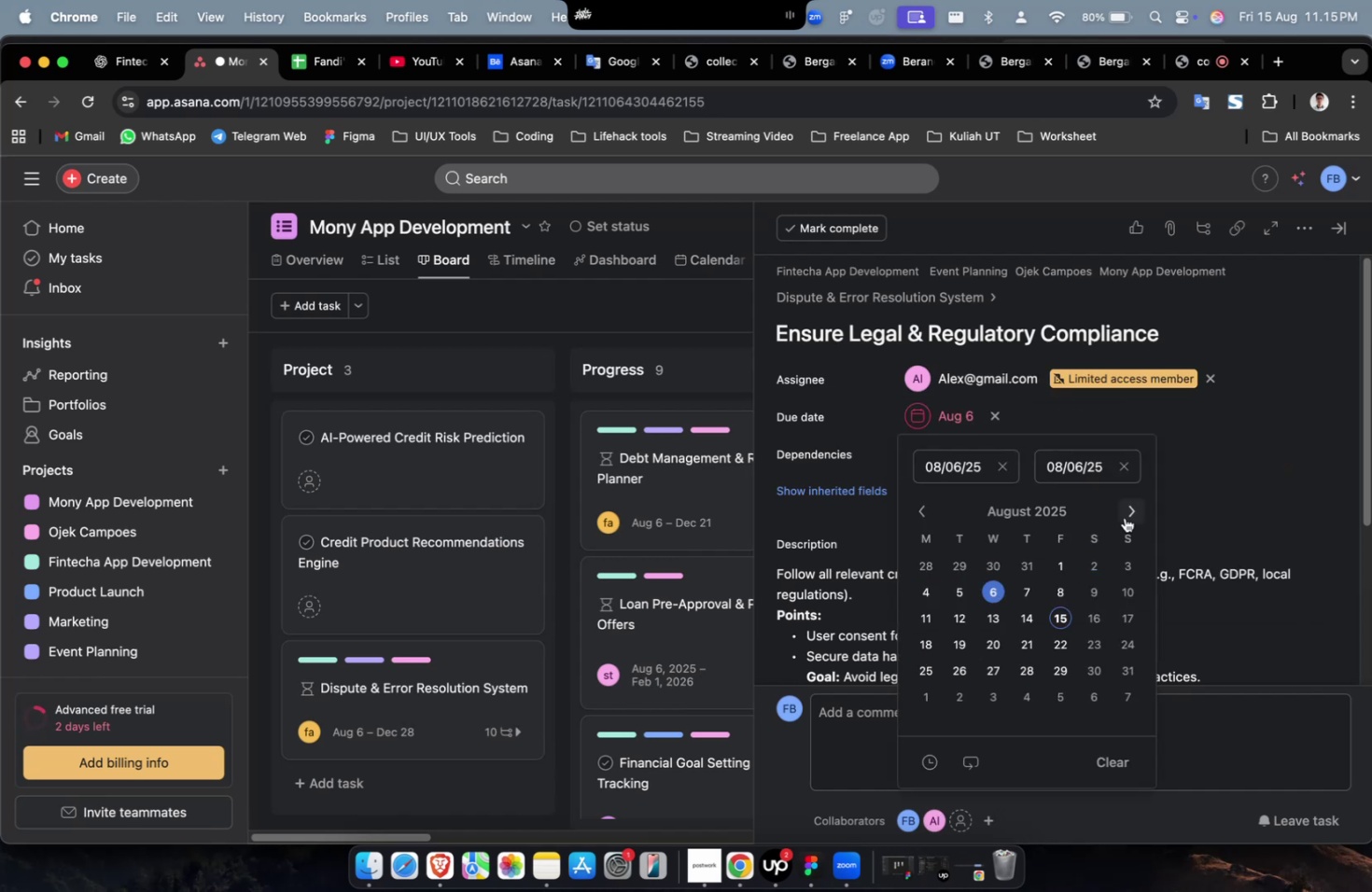 
triple_click([1124, 517])
 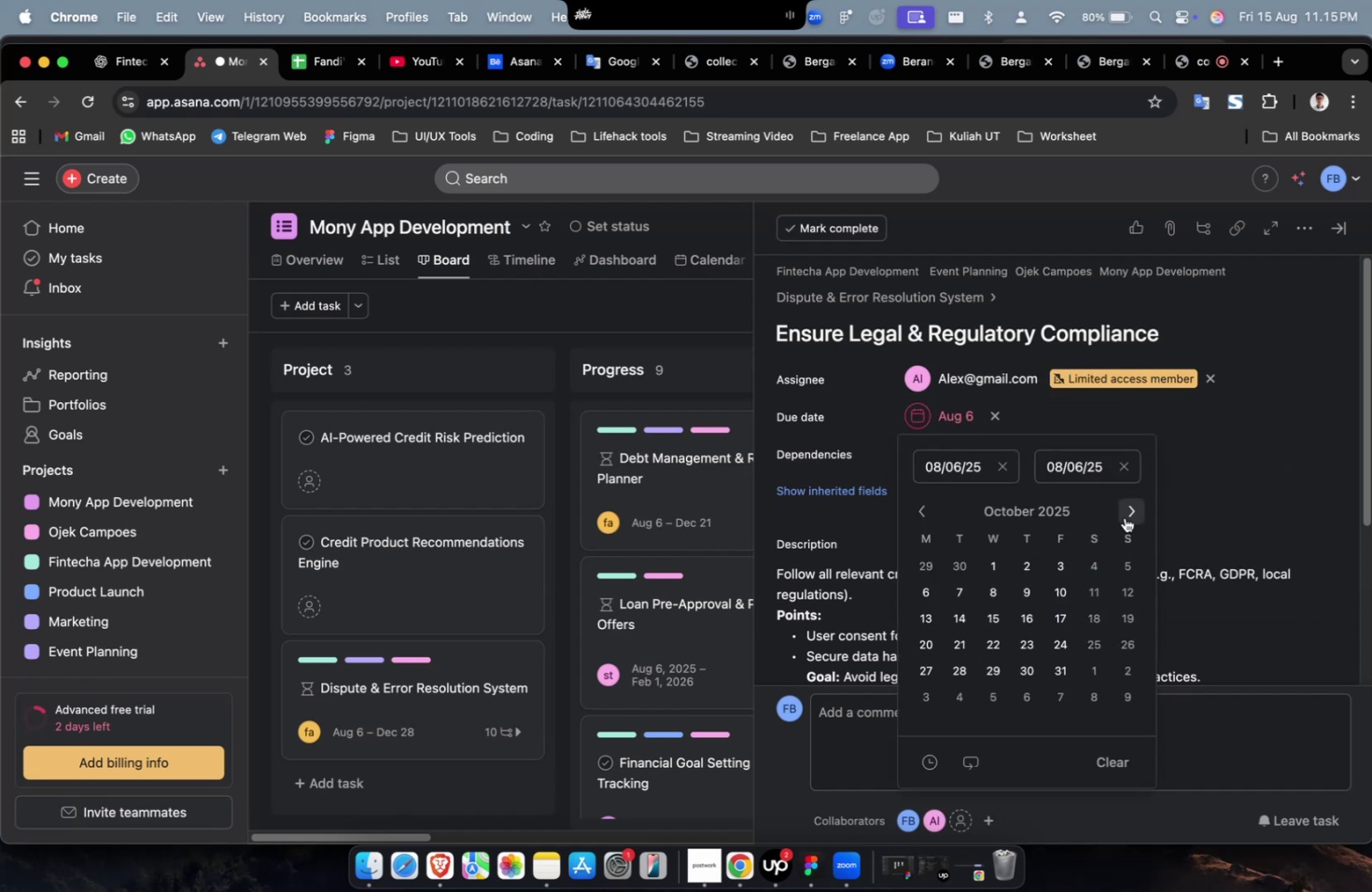 
triple_click([1124, 517])
 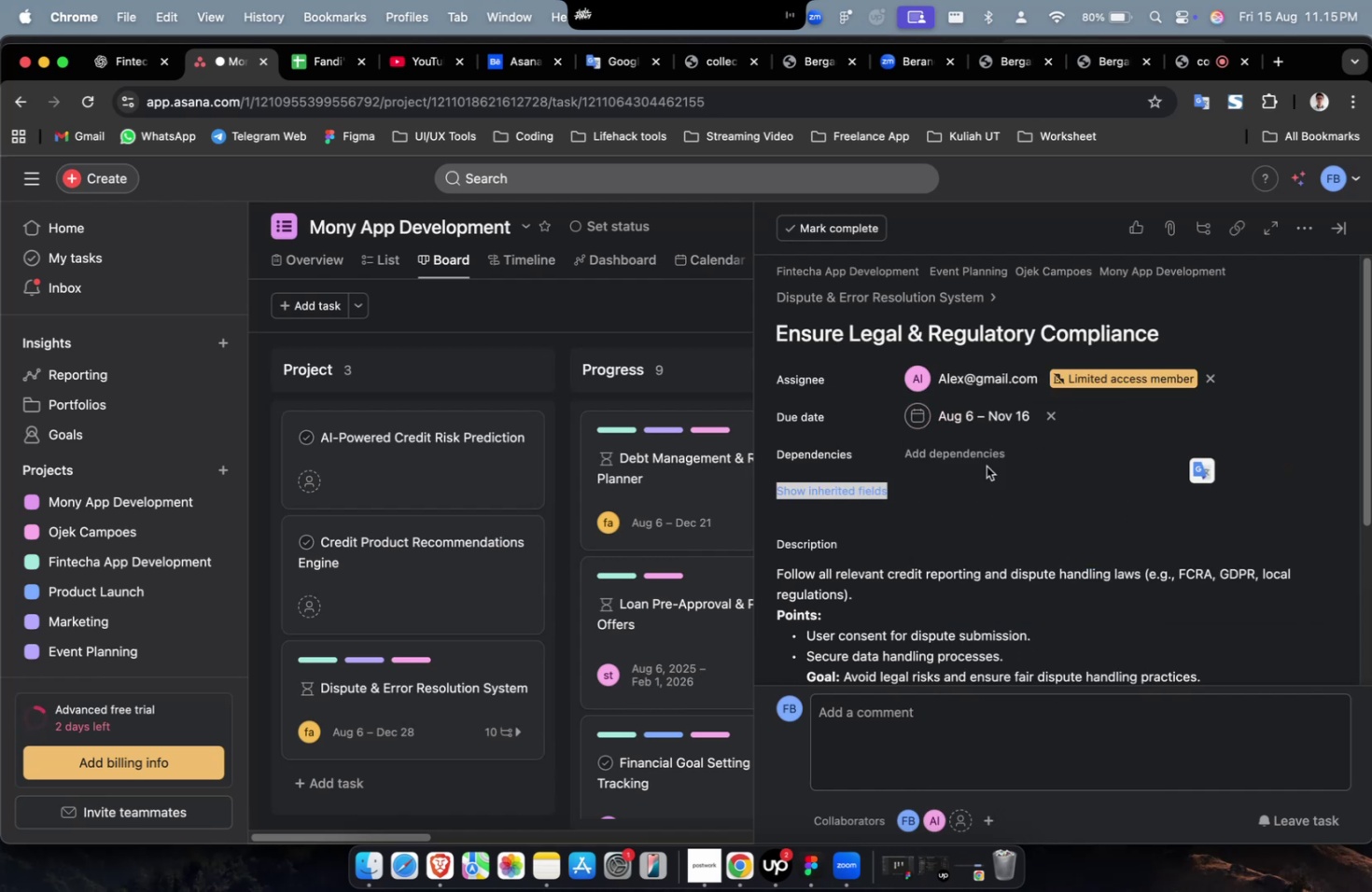 
triple_click([958, 456])
 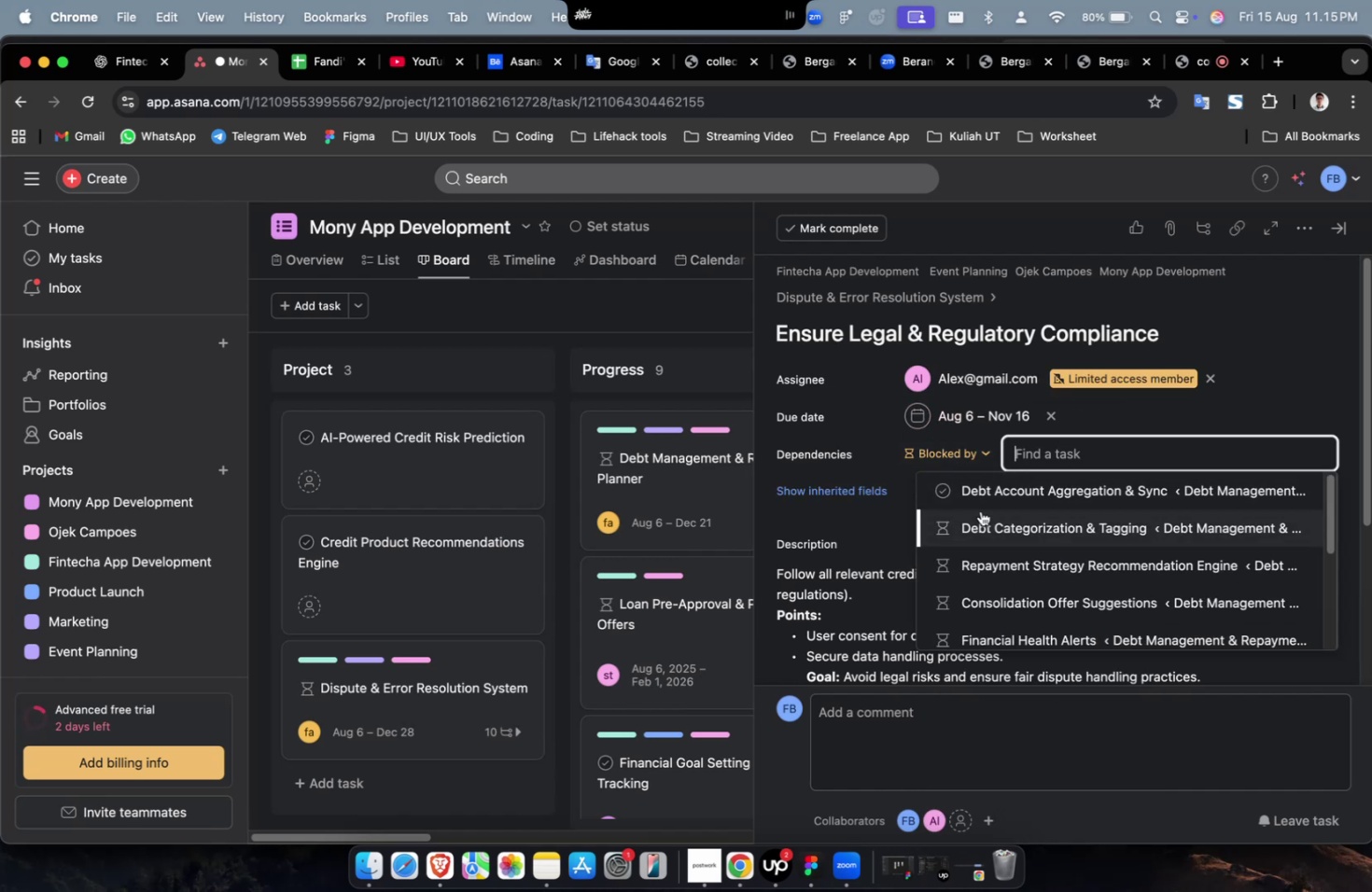 
triple_click([980, 510])
 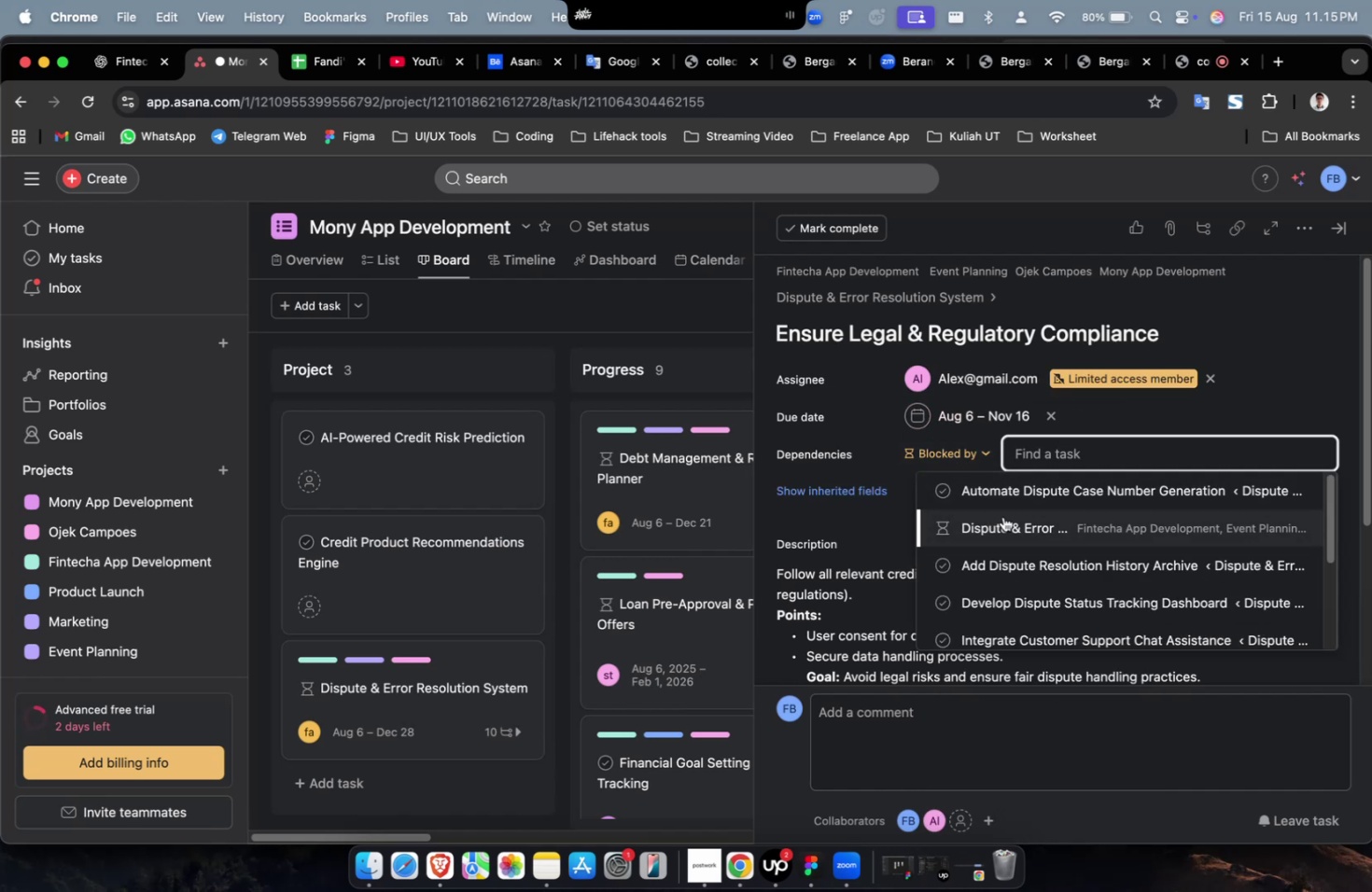 
triple_click([1033, 520])
 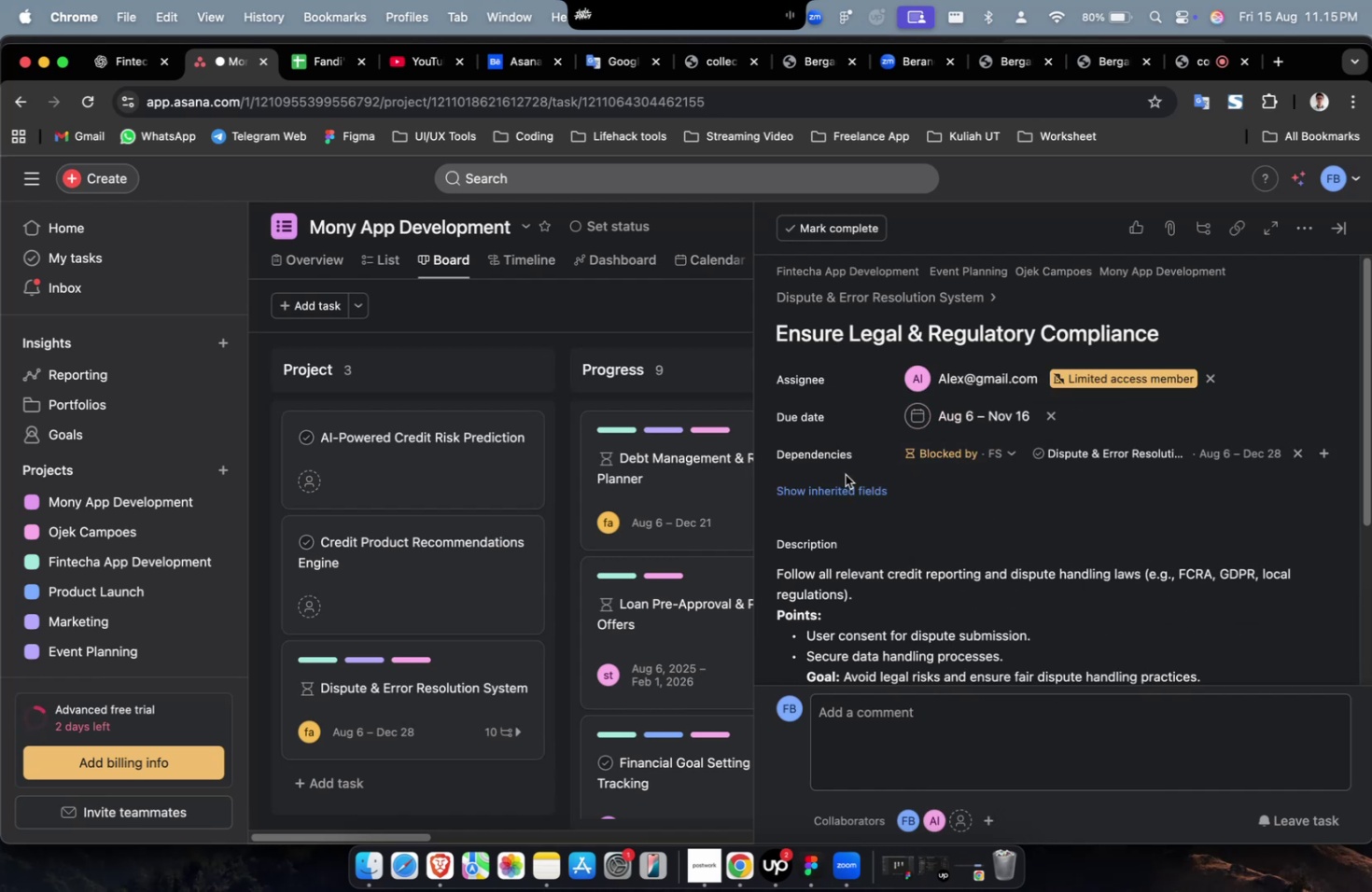 
triple_click([845, 474])
 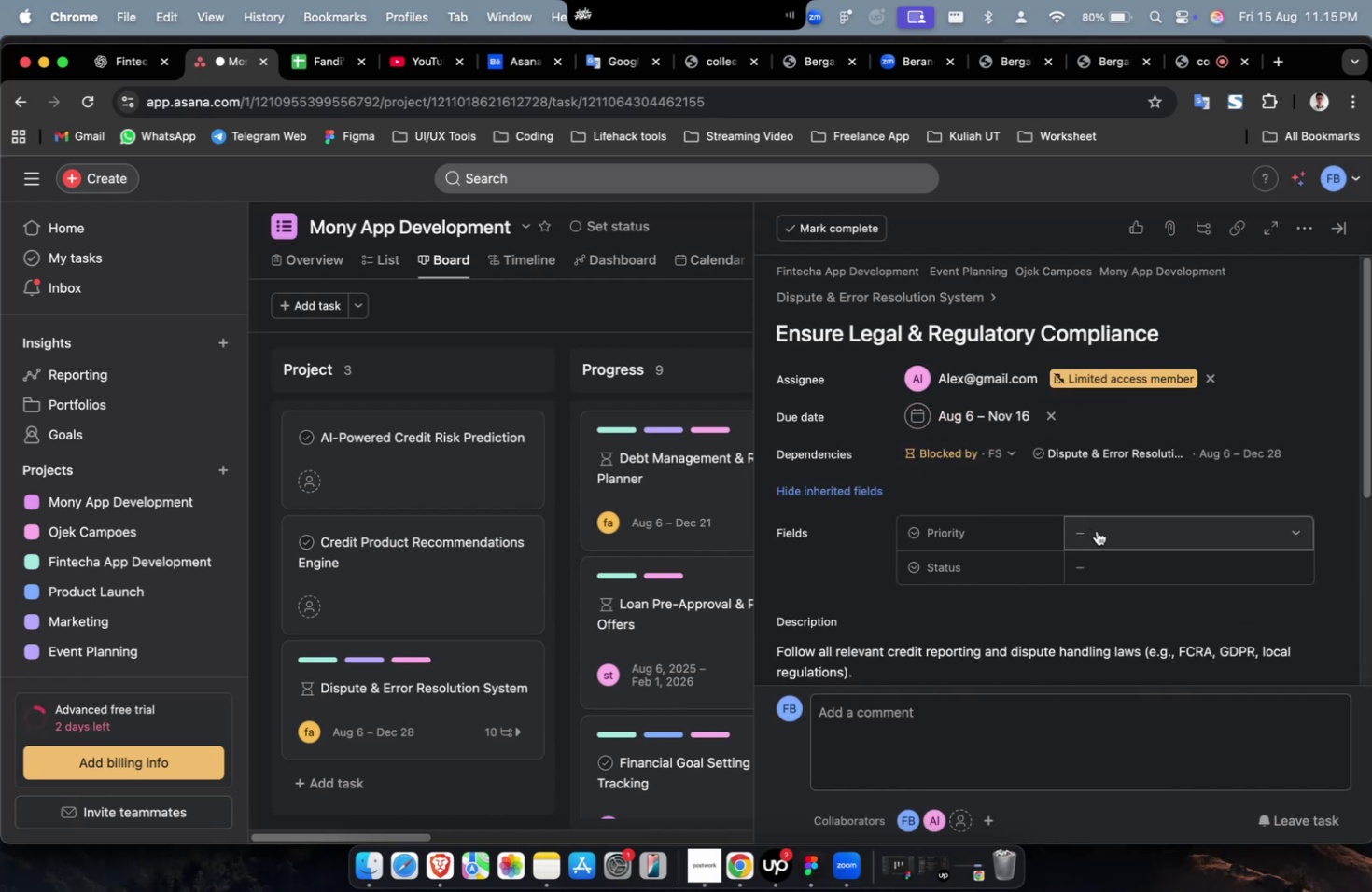 
triple_click([1097, 530])
 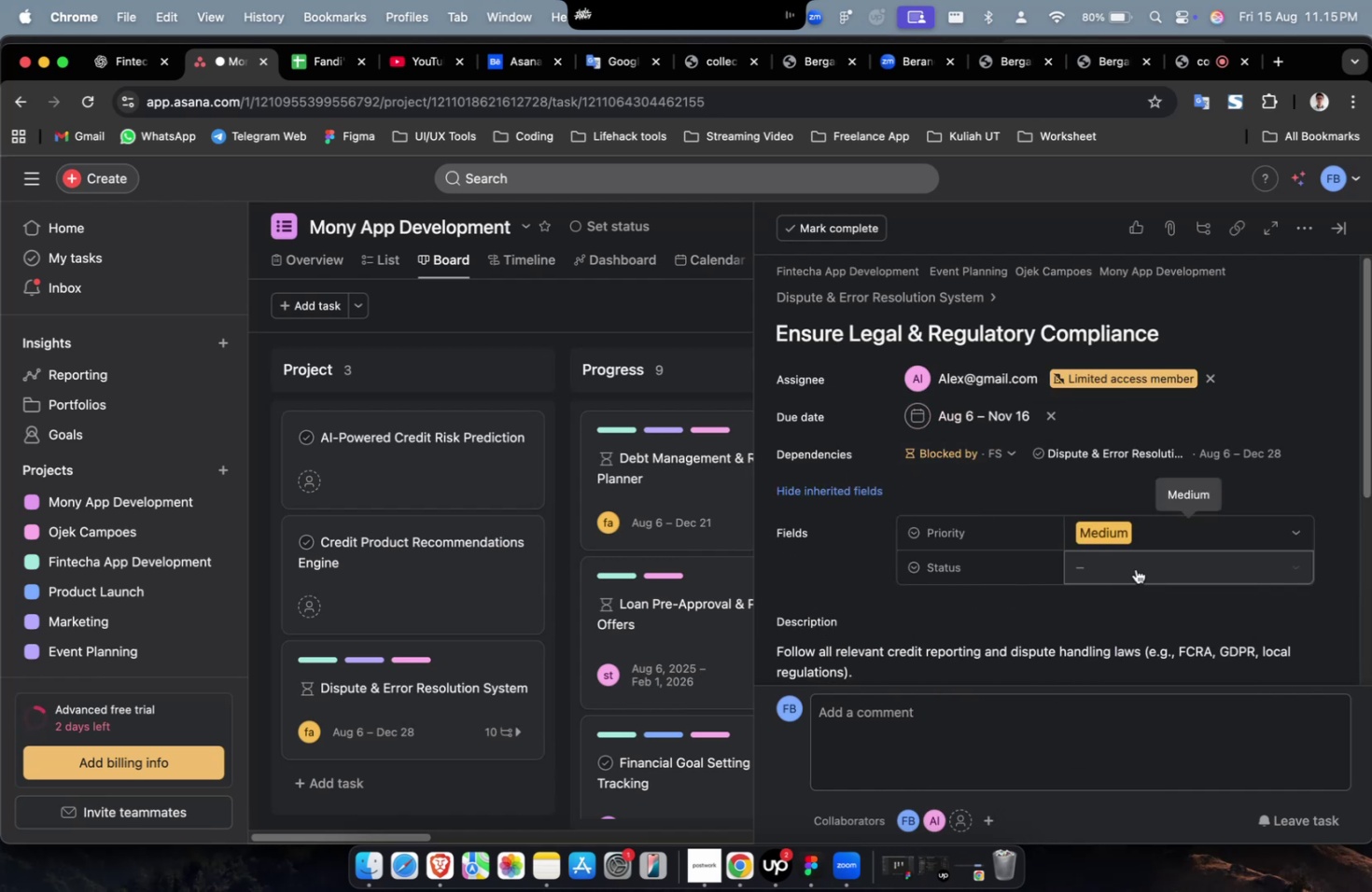 
double_click([1133, 563])
 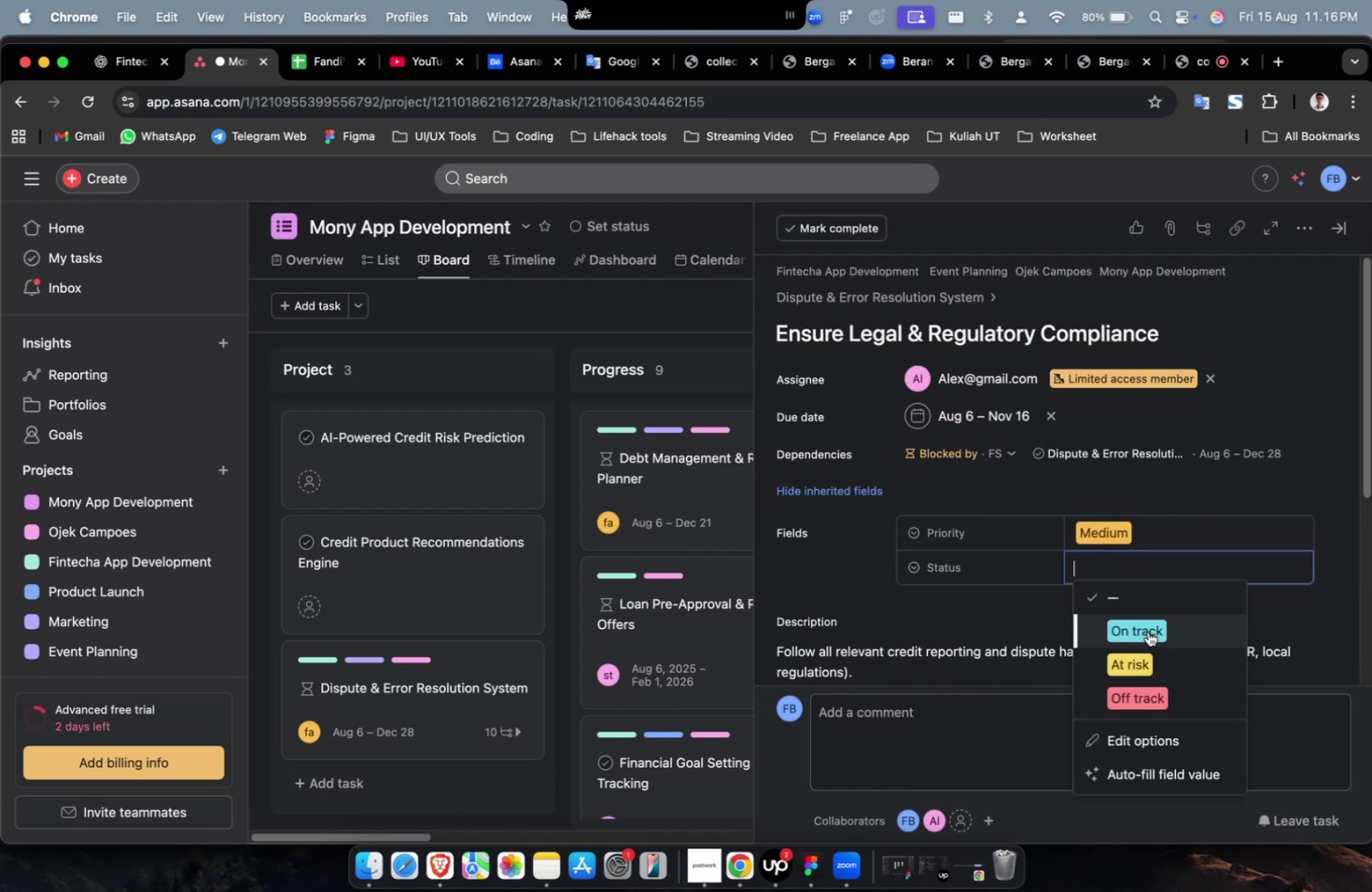 
triple_click([1147, 631])
 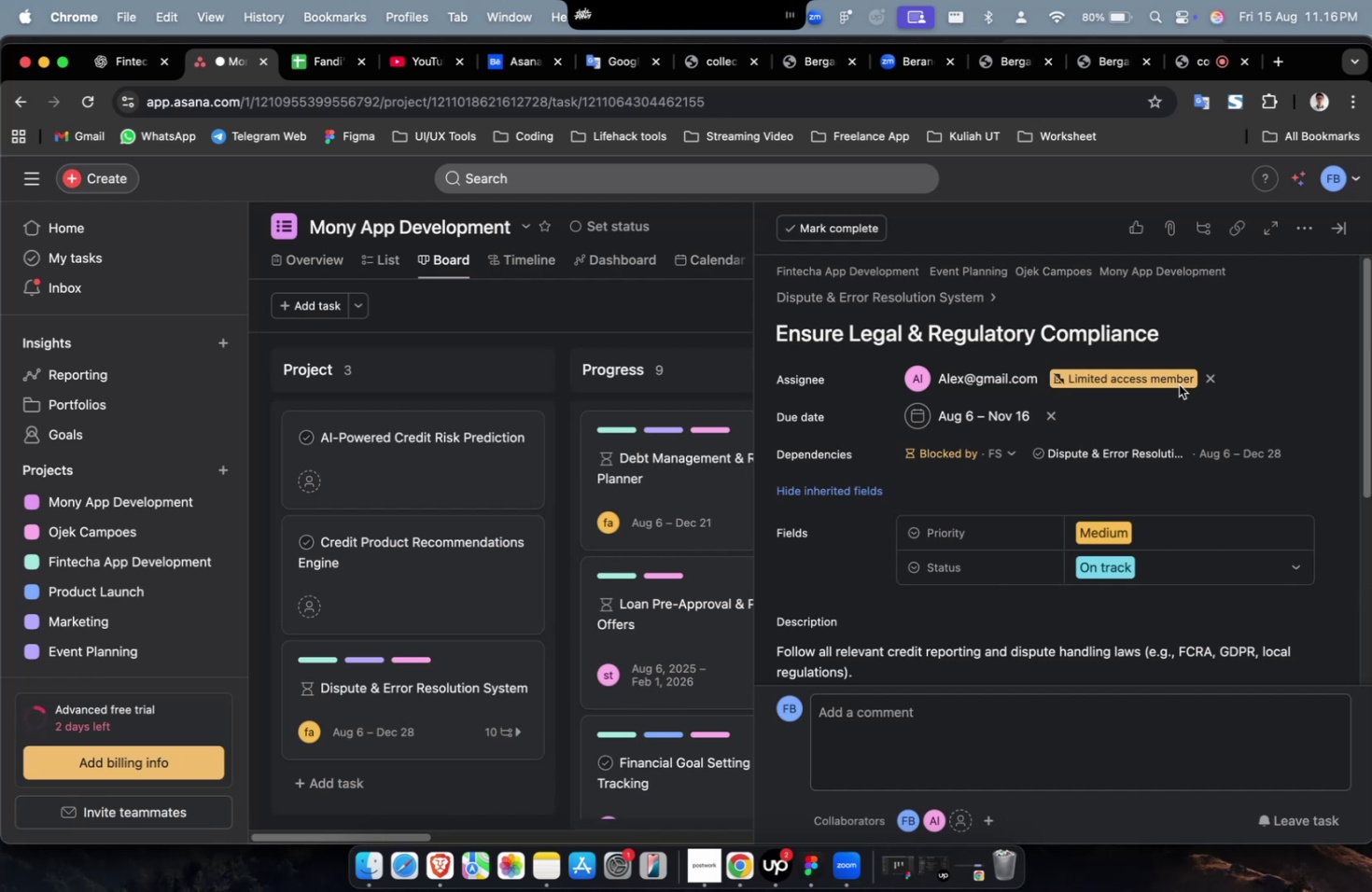 
wait(43.1)
 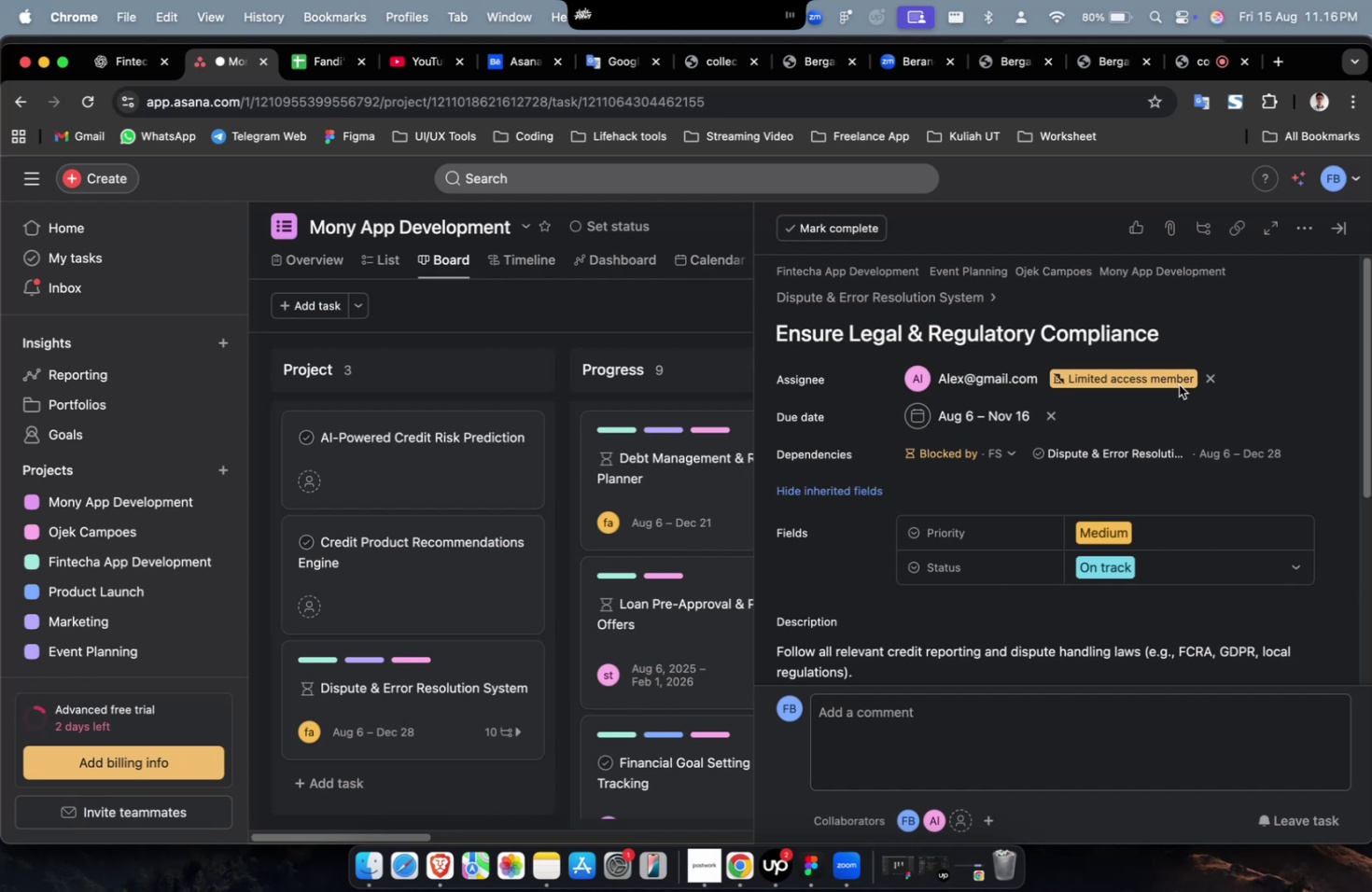 
key(VolumeDown)
 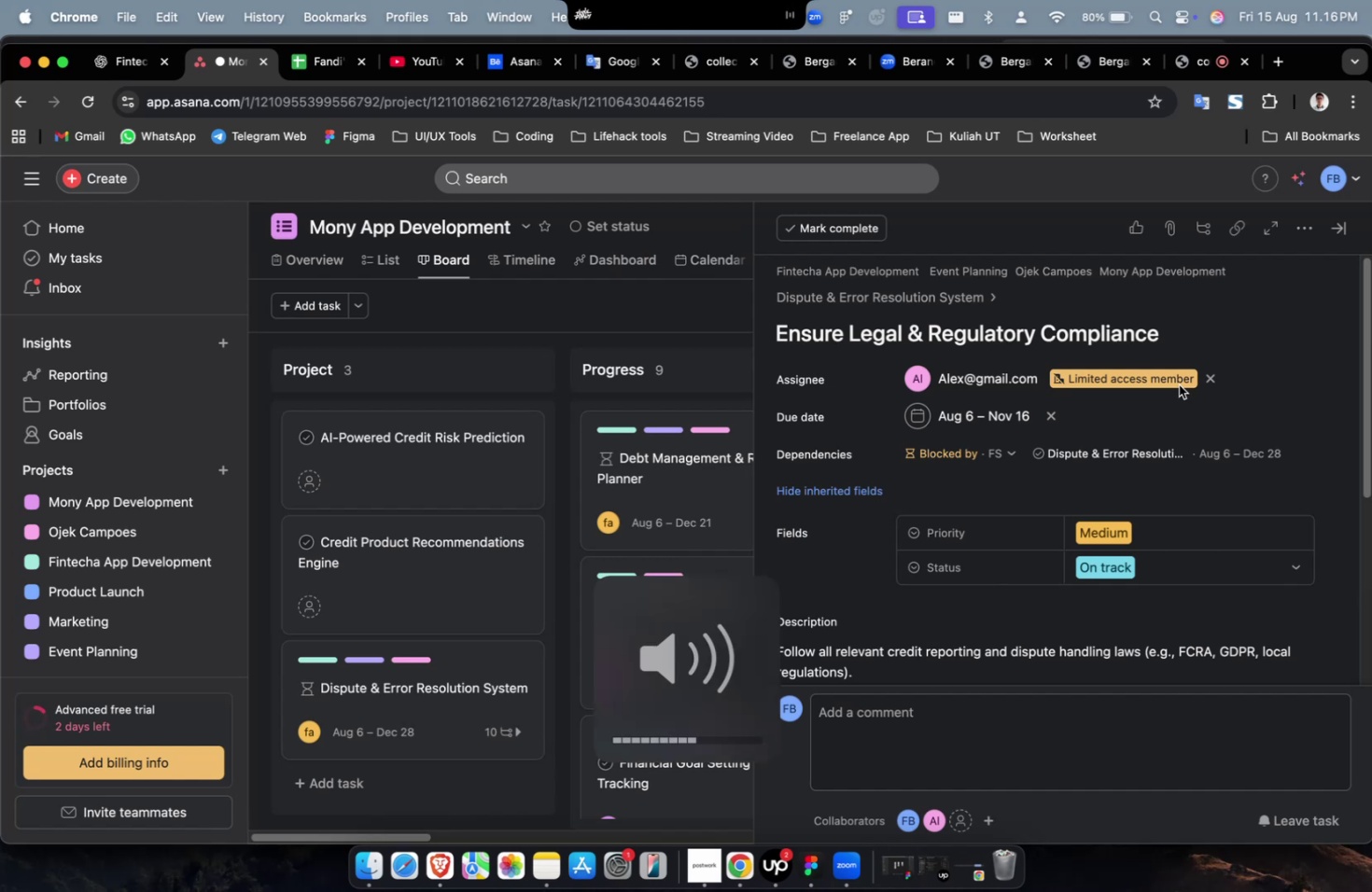 
key(VolumeDown)
 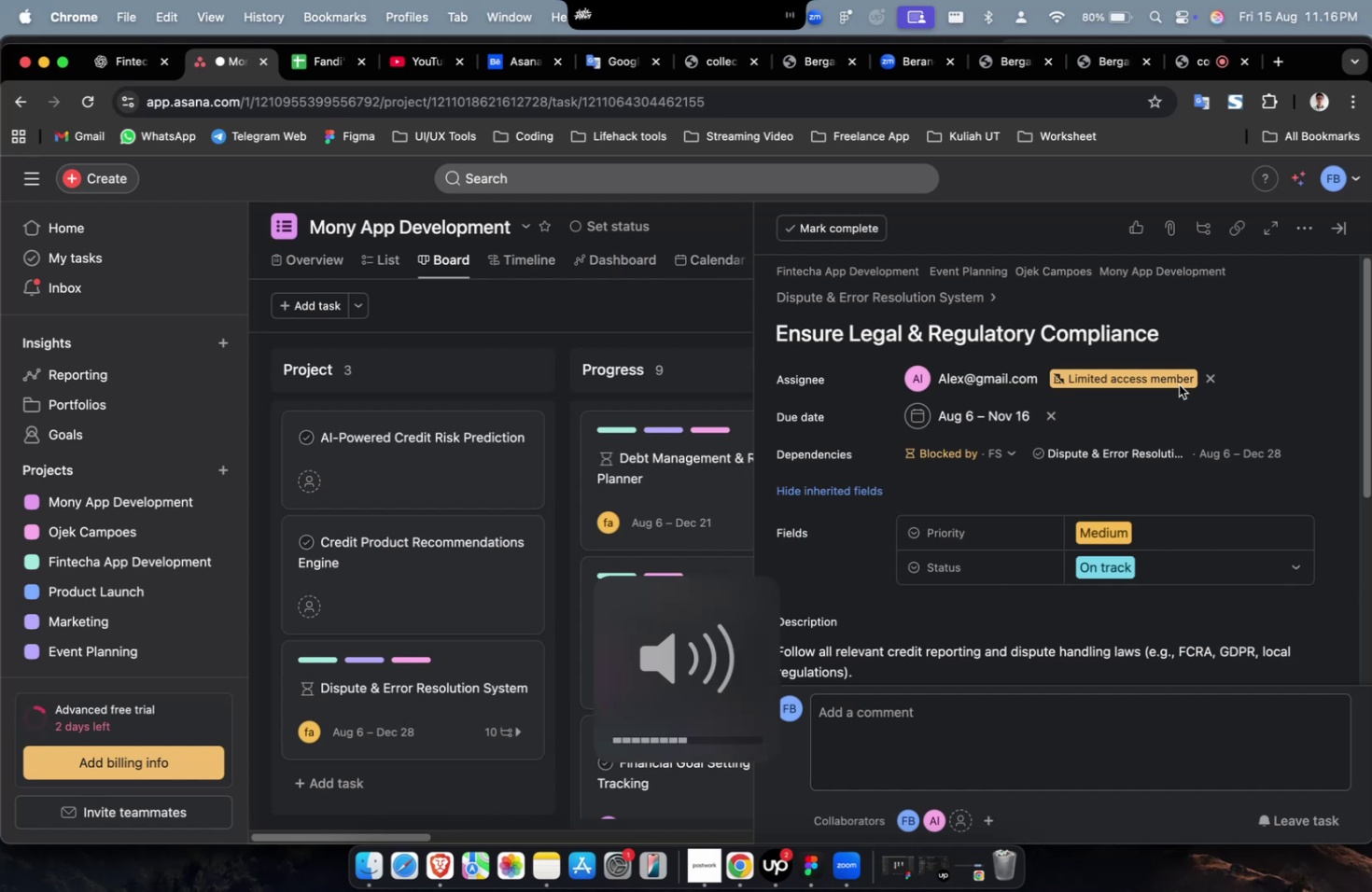 
key(VolumeDown)
 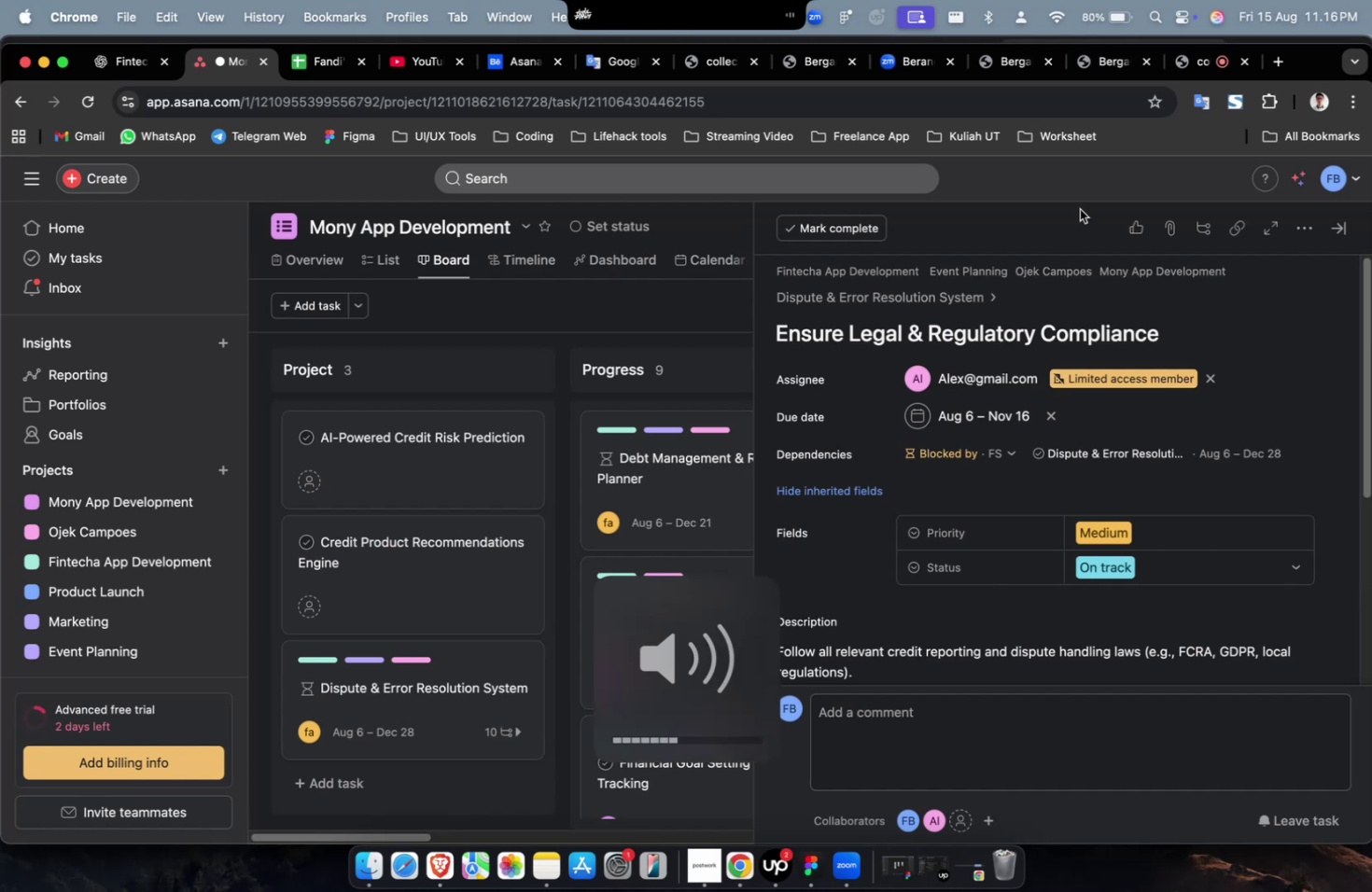 
scroll: coordinate [1056, 390], scroll_direction: down, amount: 12.0
 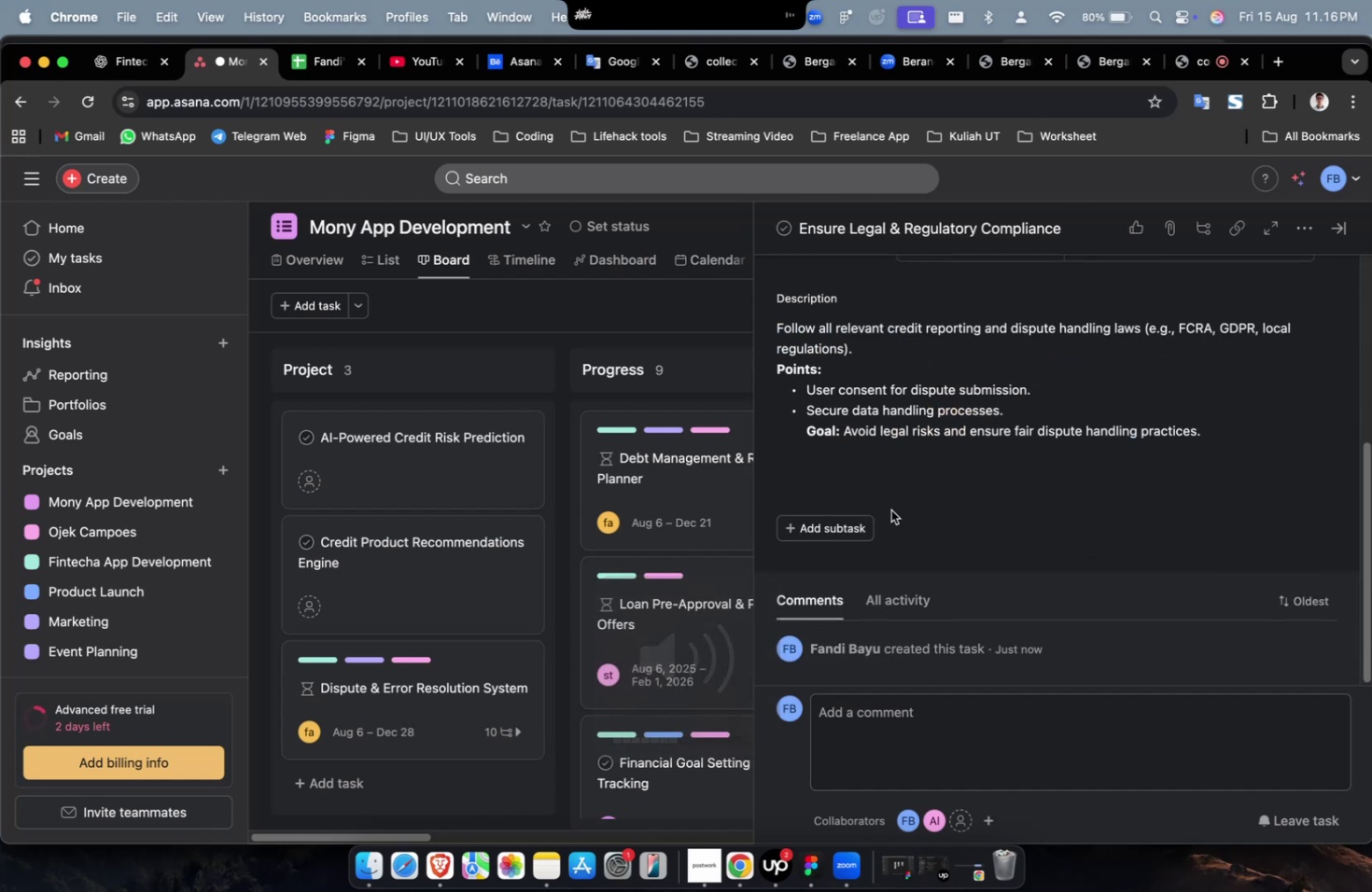 
scroll: coordinate [901, 502], scroll_direction: up, amount: 4.0
 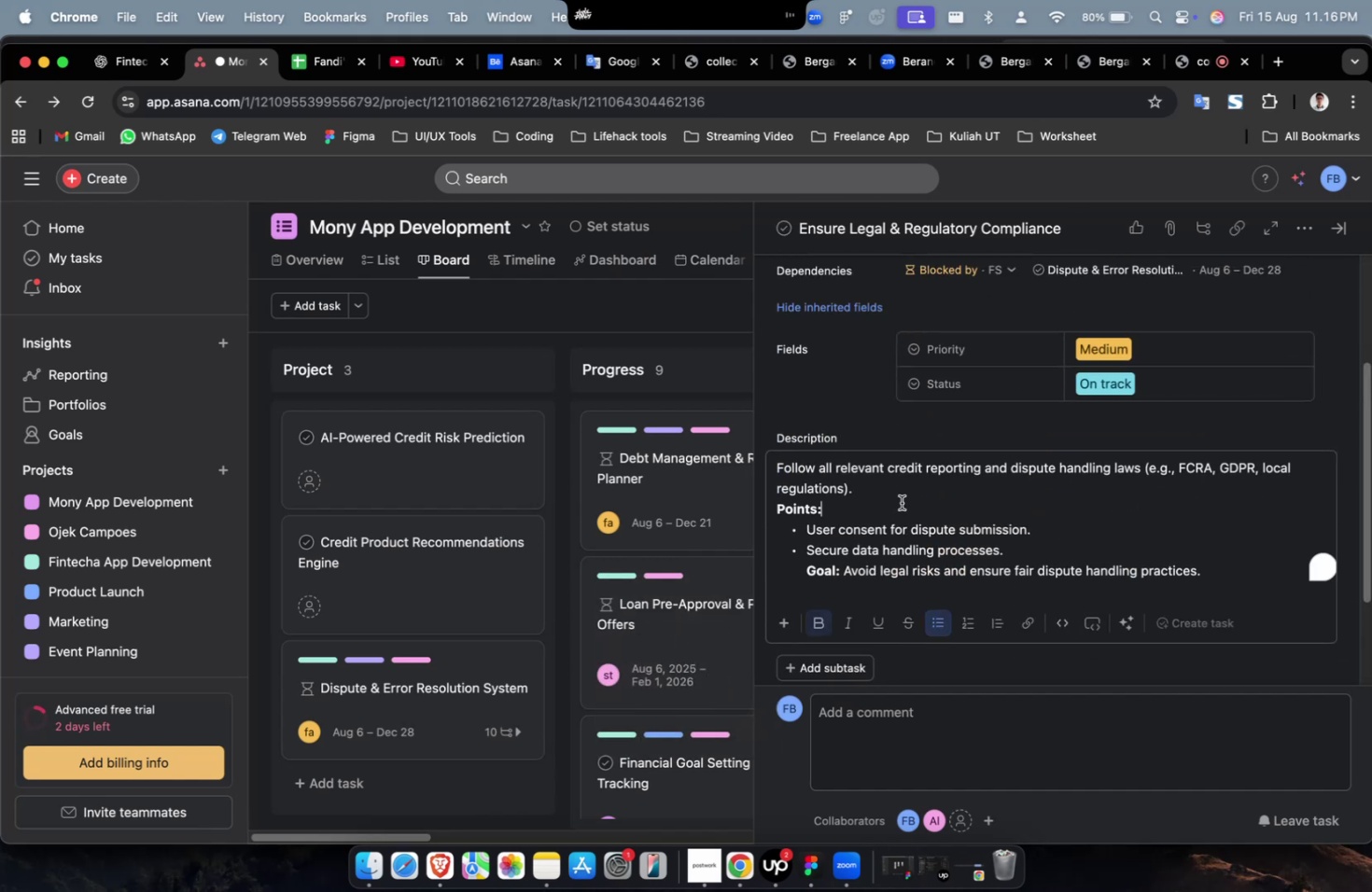 
scroll: coordinate [932, 497], scroll_direction: down, amount: 63.0
 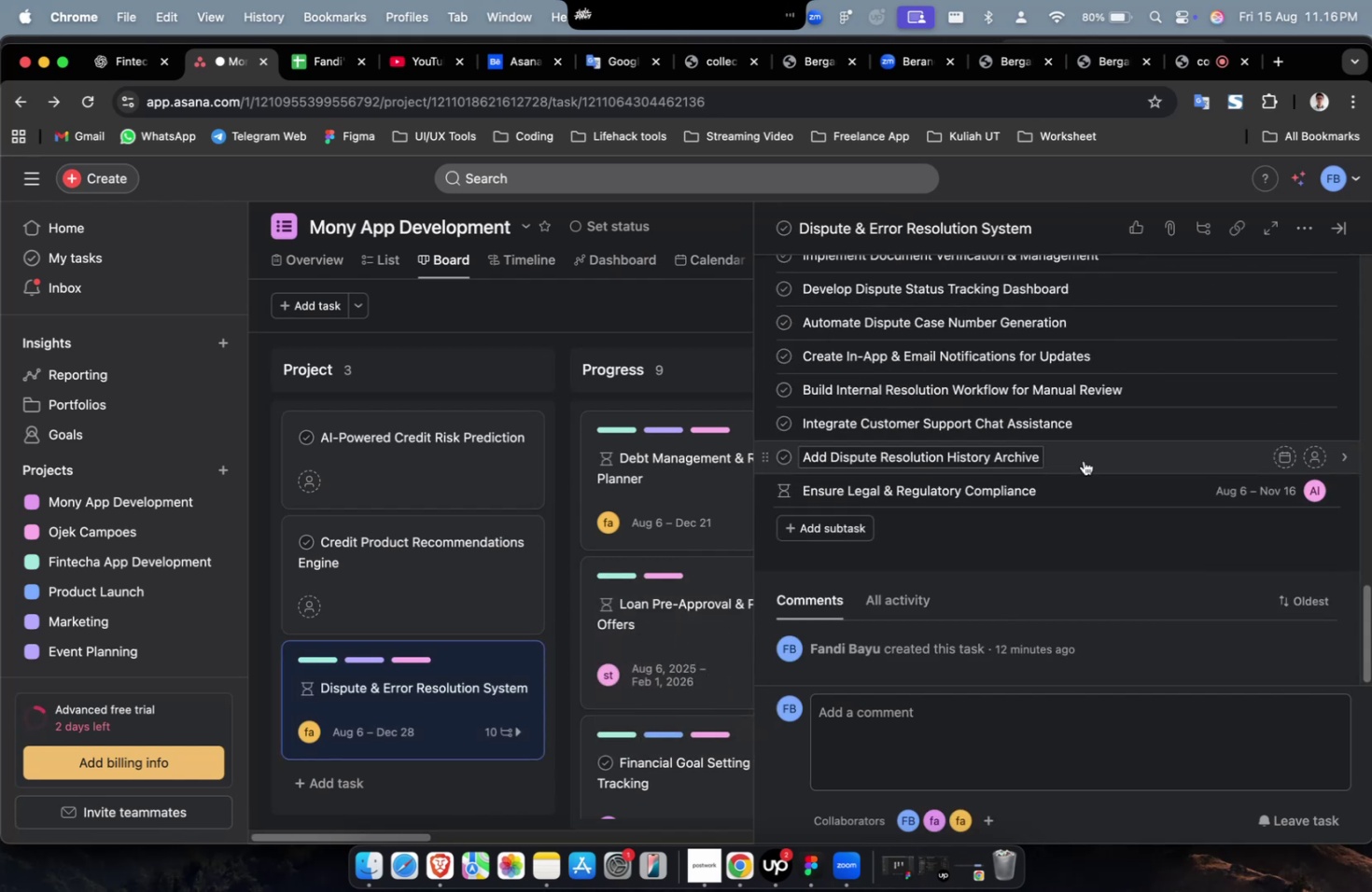 
left_click([1083, 460])
 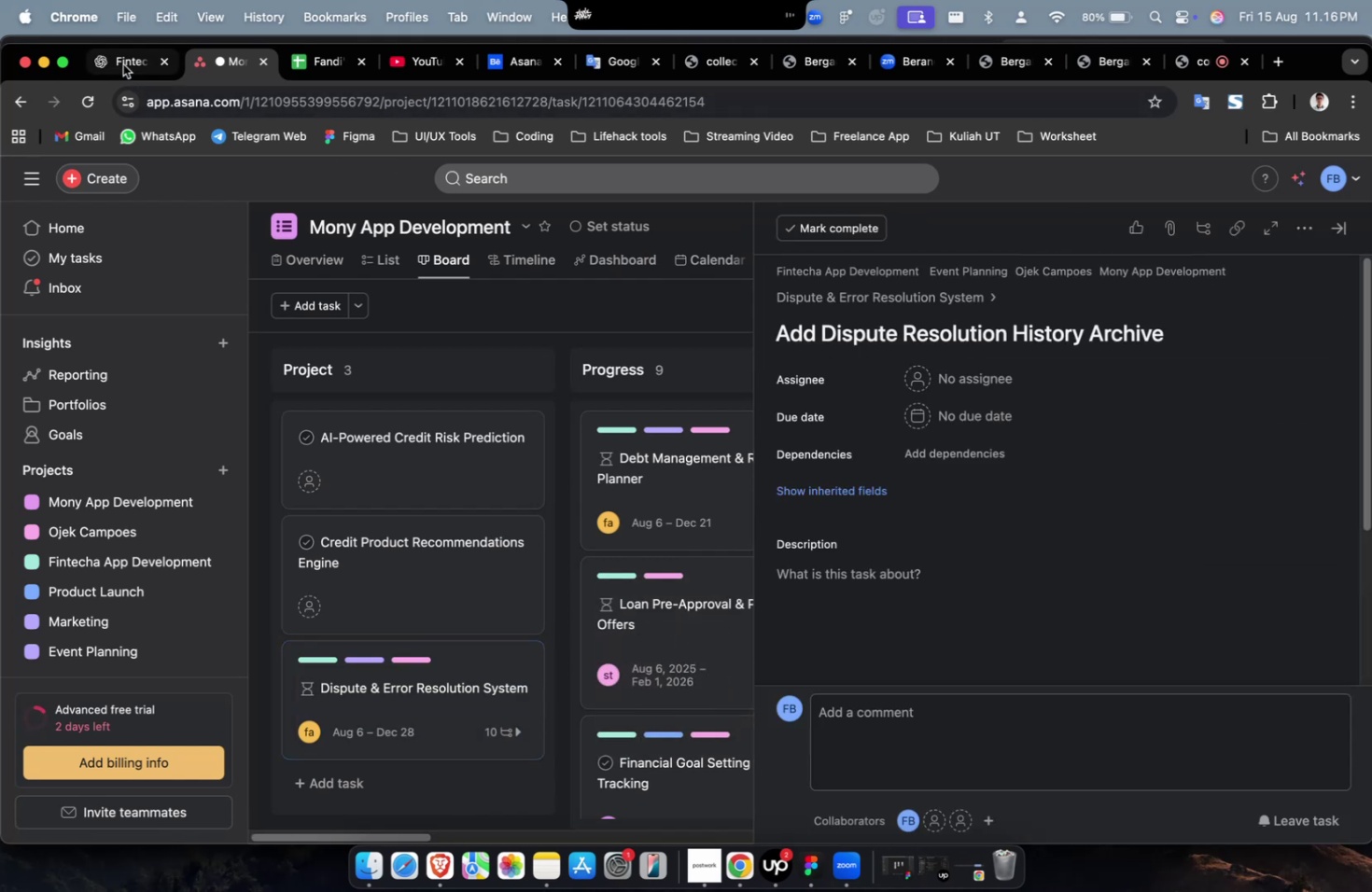 
double_click([122, 61])
 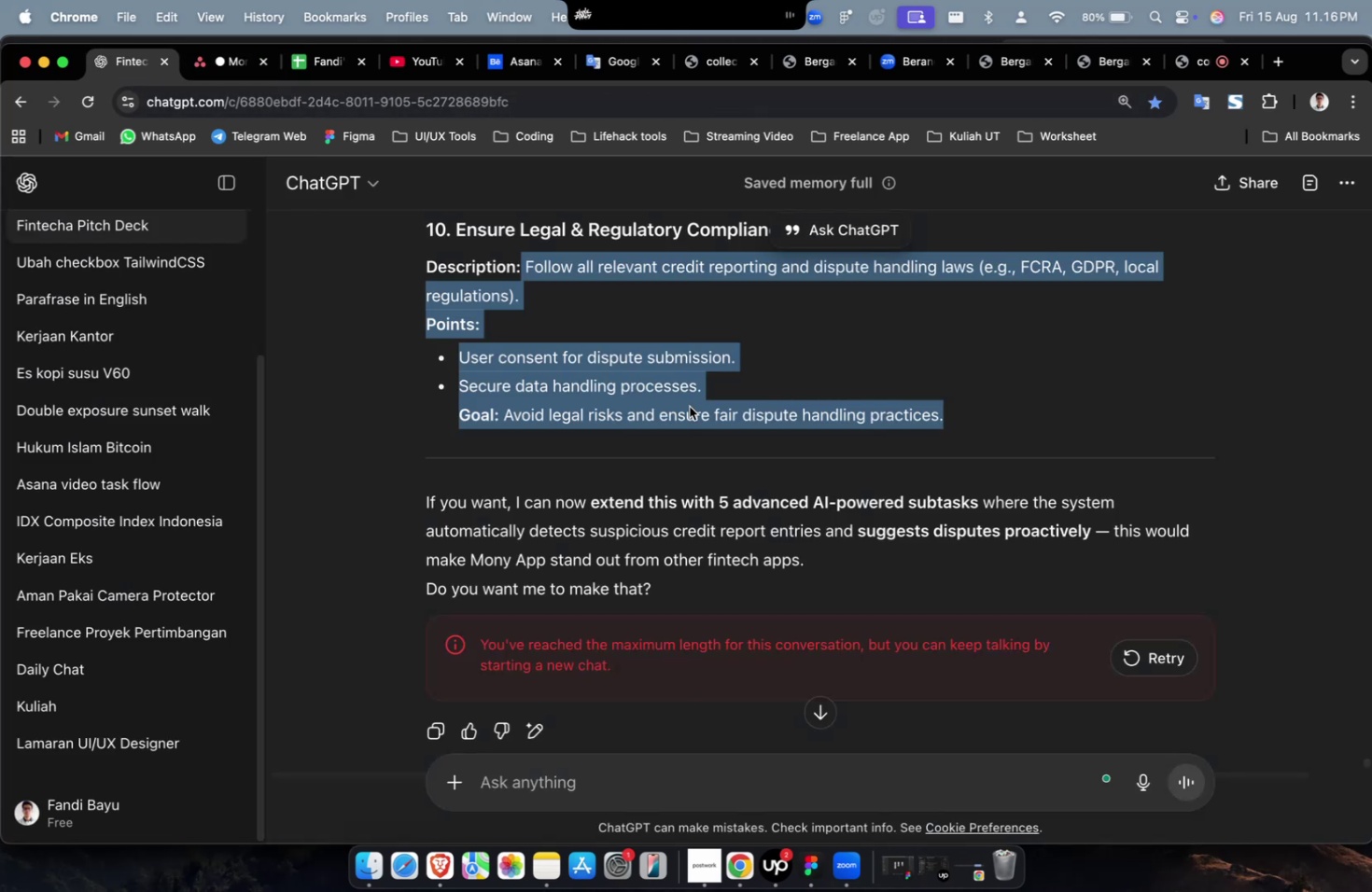 
scroll: coordinate [692, 409], scroll_direction: up, amount: 12.0
 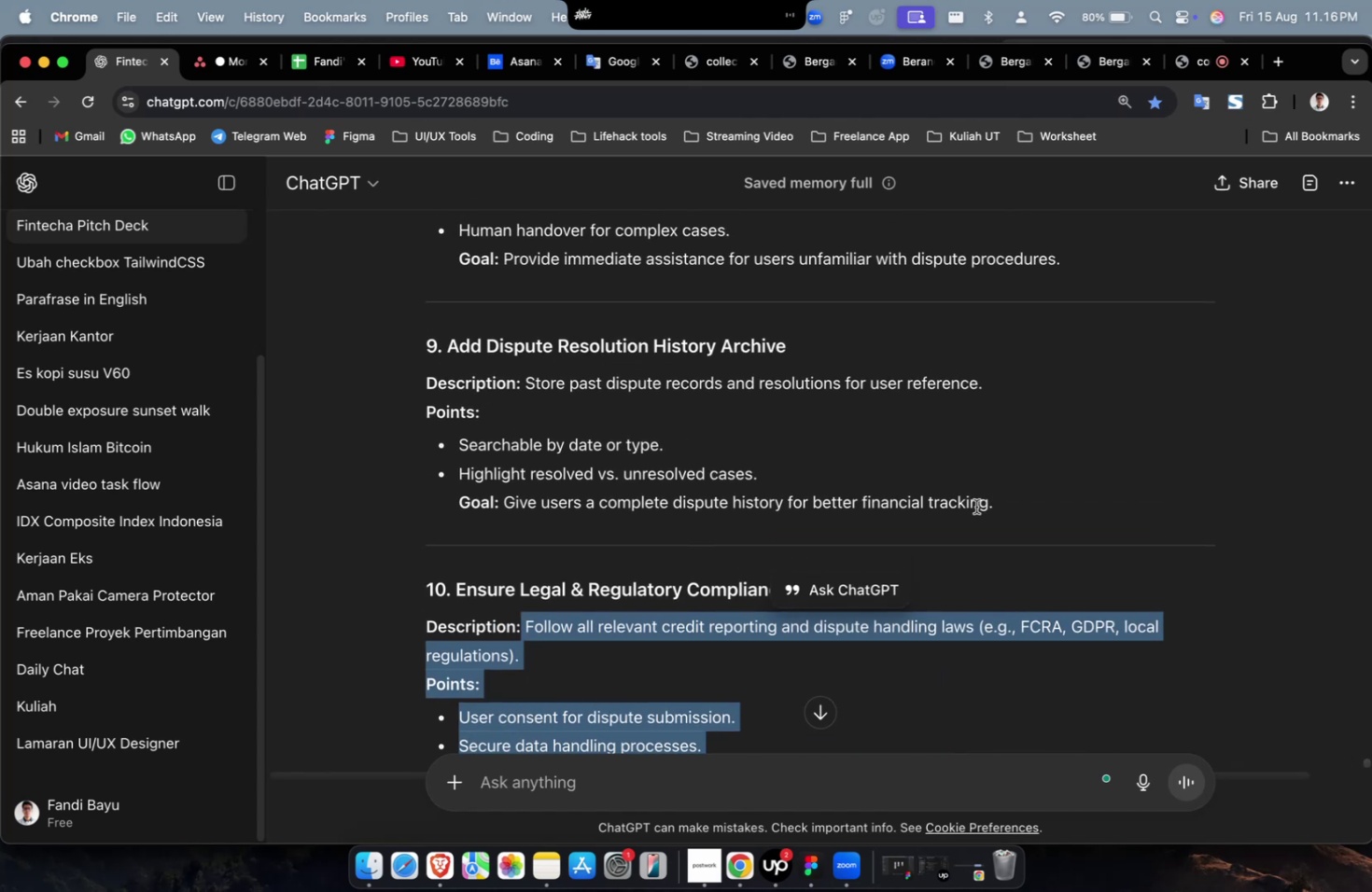 
left_click_drag(start_coordinate=[1001, 503], to_coordinate=[525, 389])
 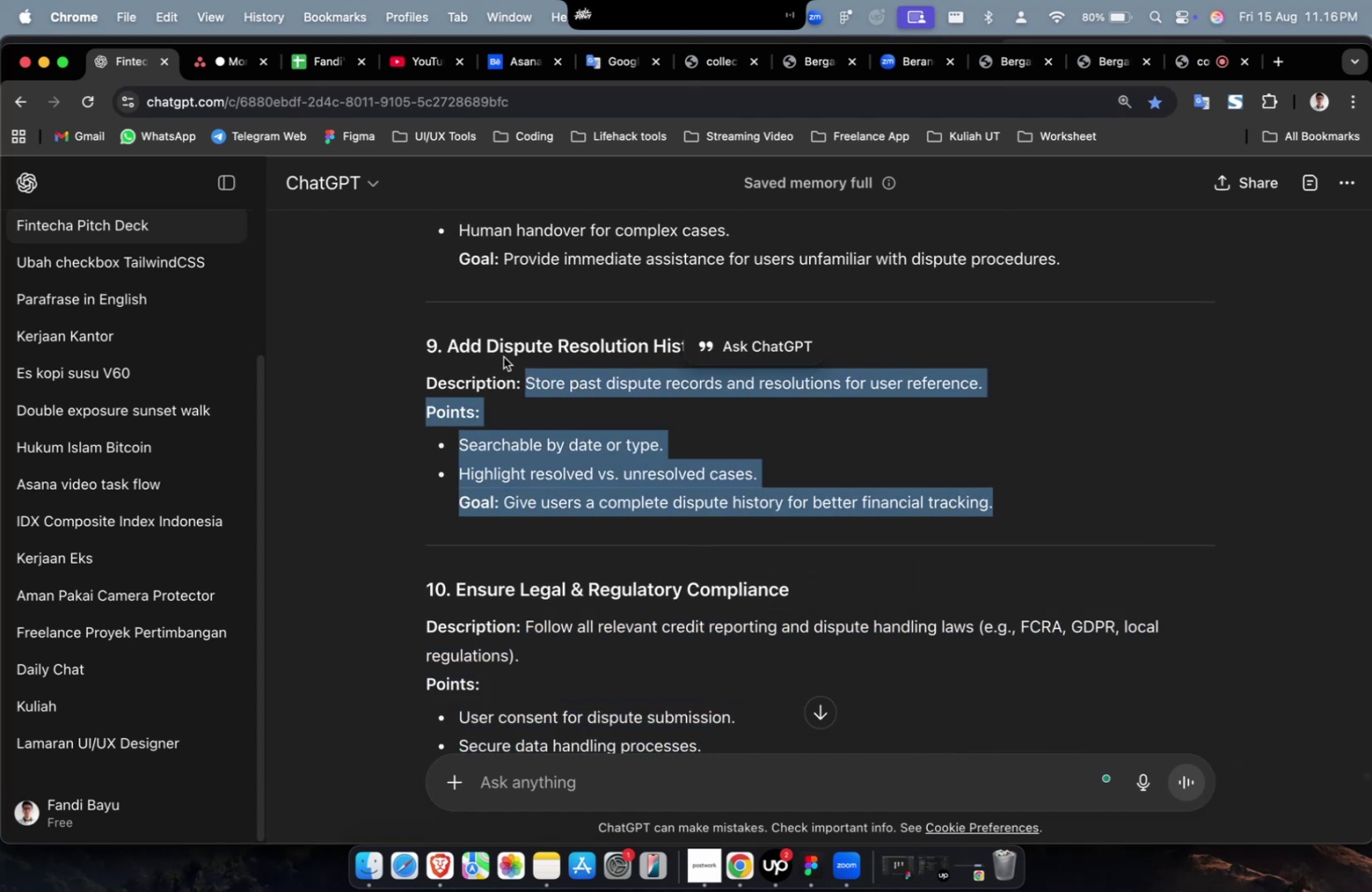 
key(Meta+C)
 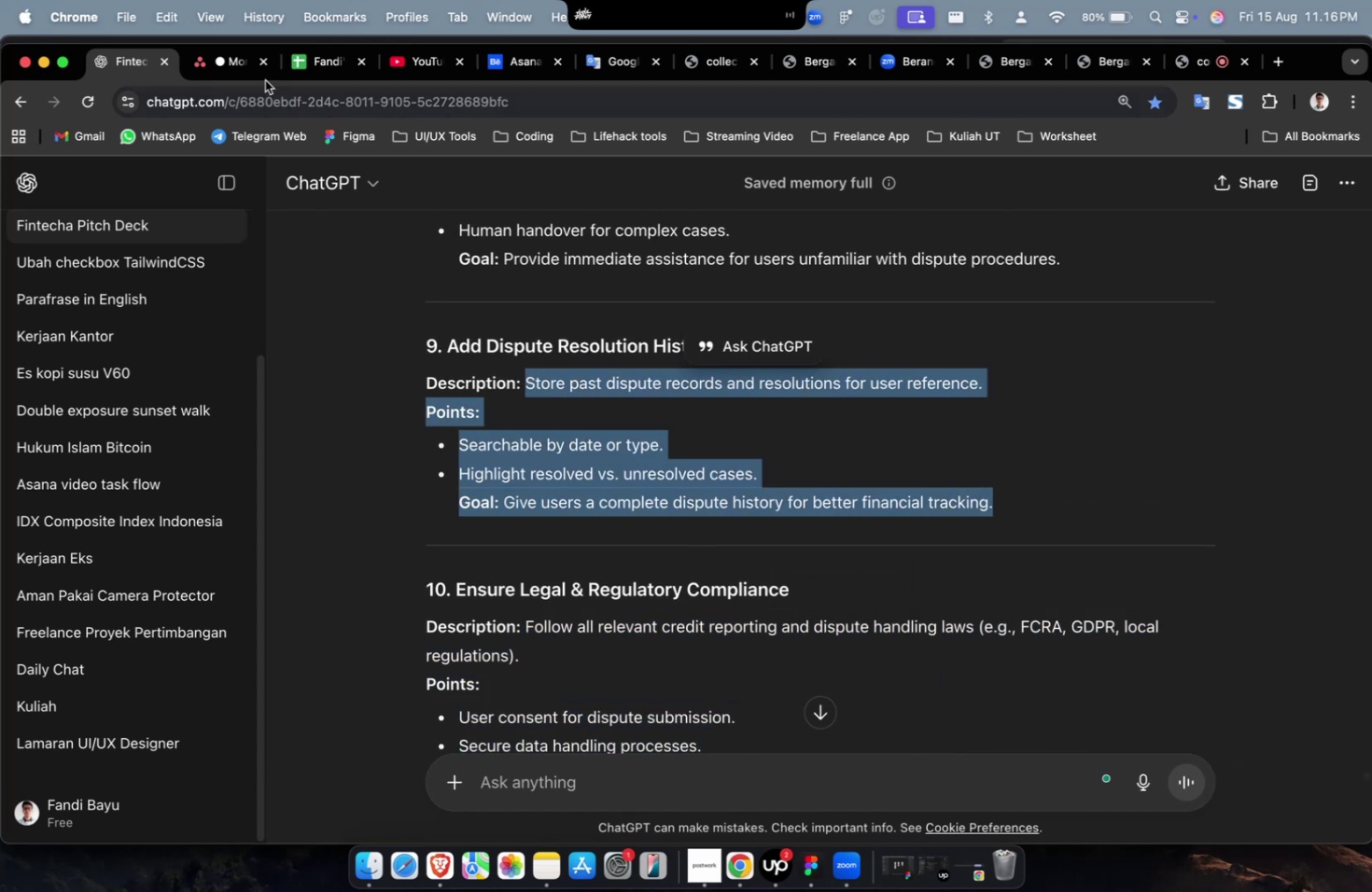 
key(Meta+C)
 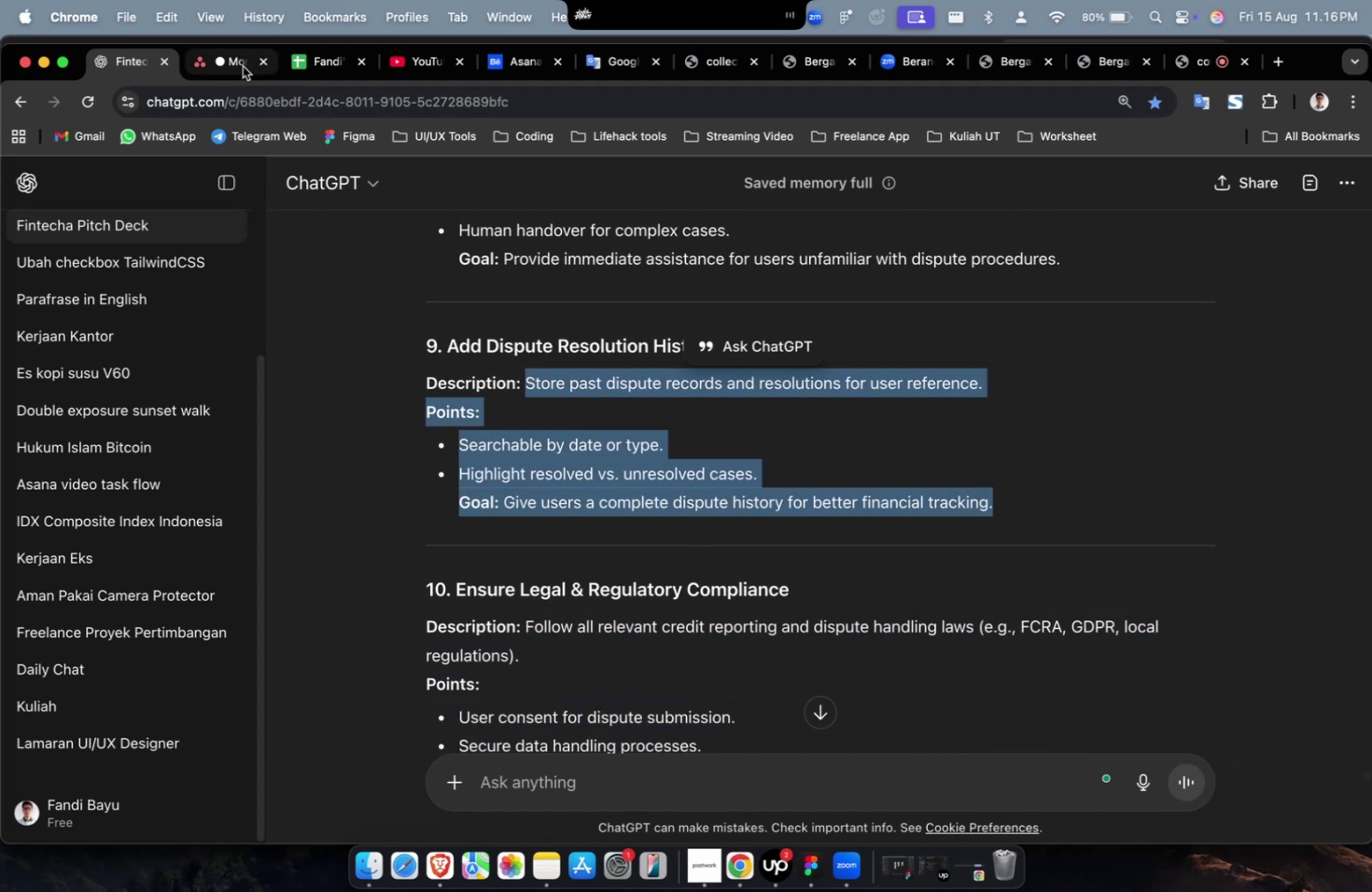 
left_click([243, 66])
 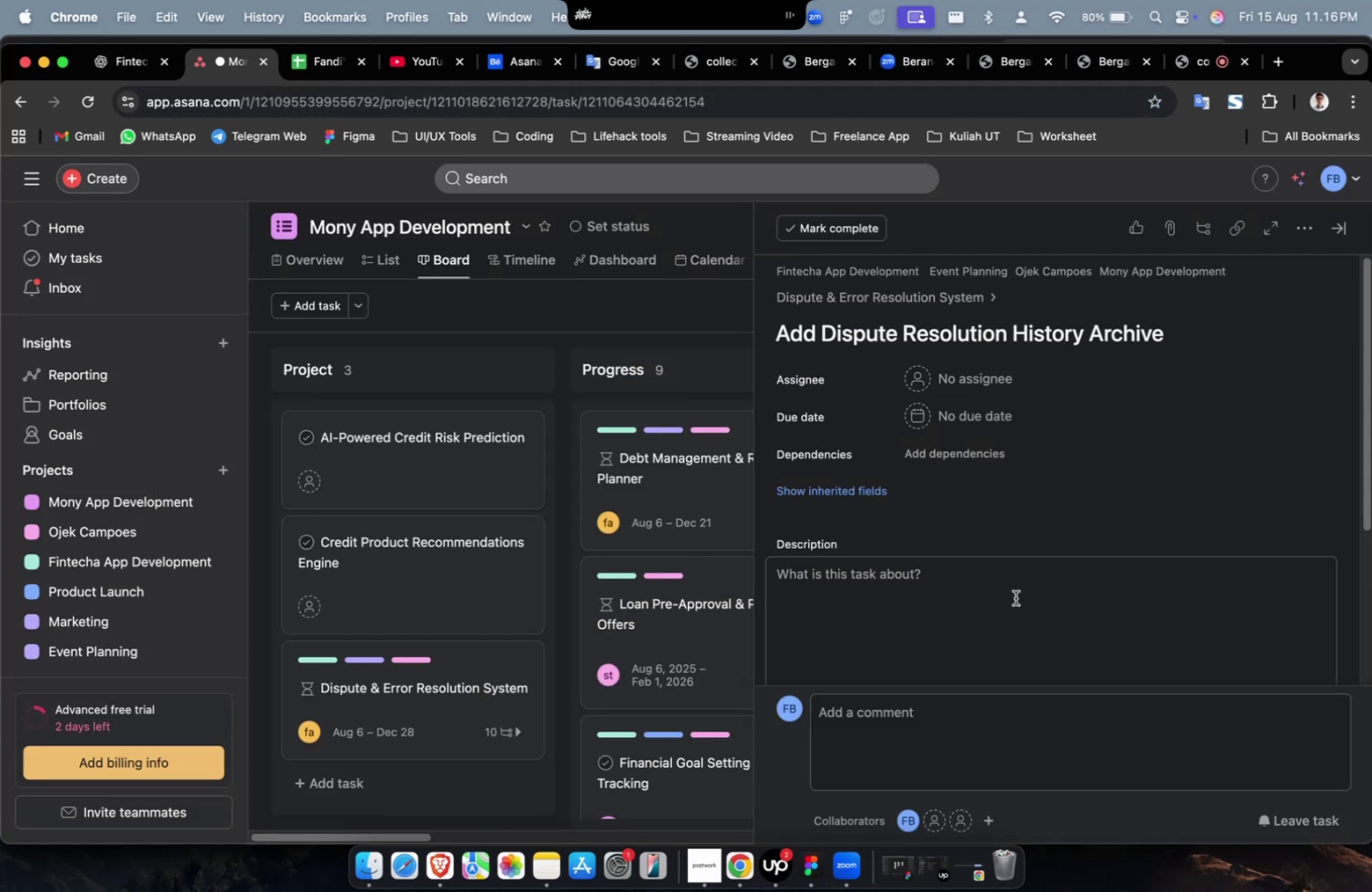 
double_click([1015, 597])
 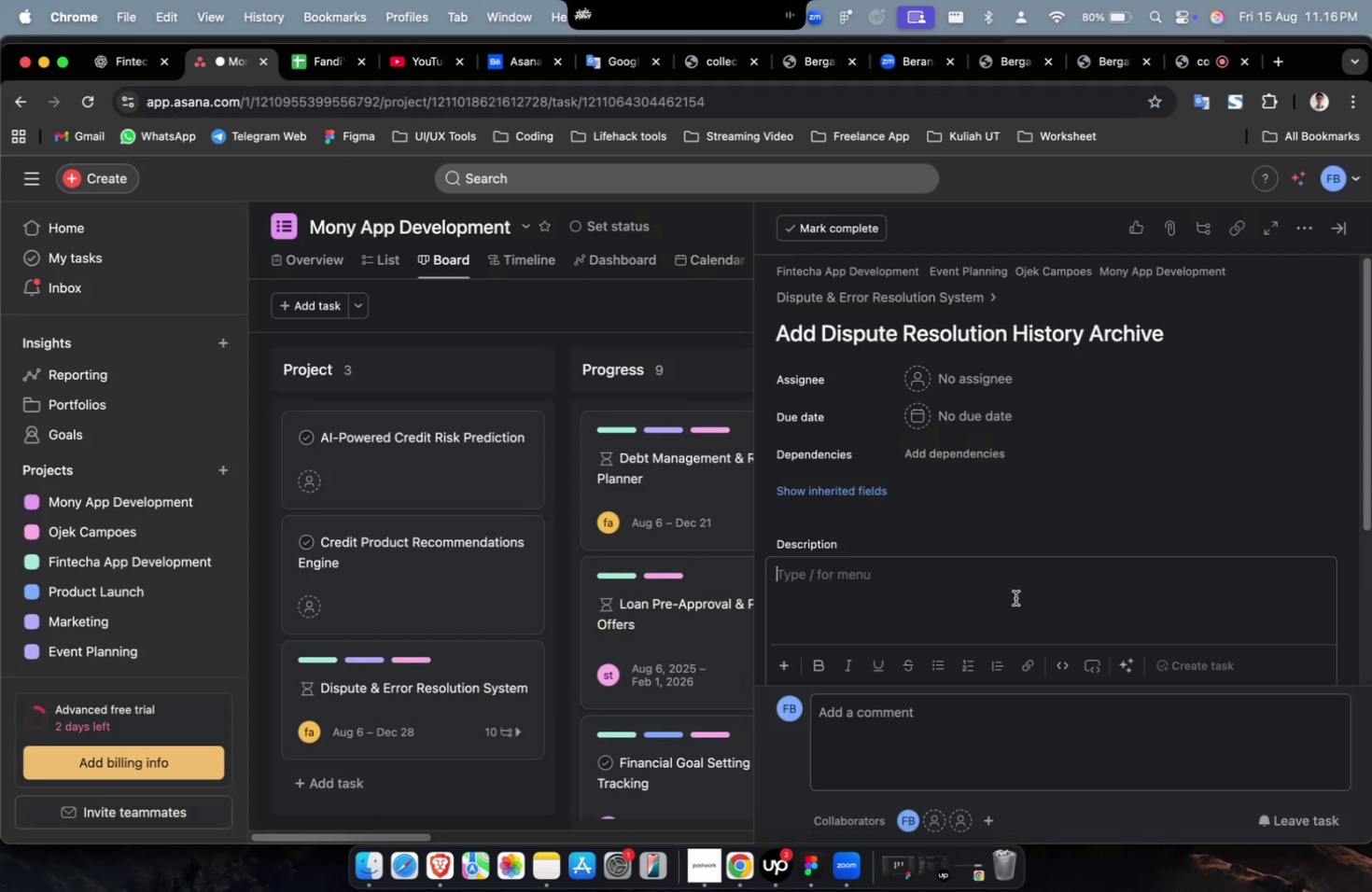 
key(Meta+CommandLeft)
 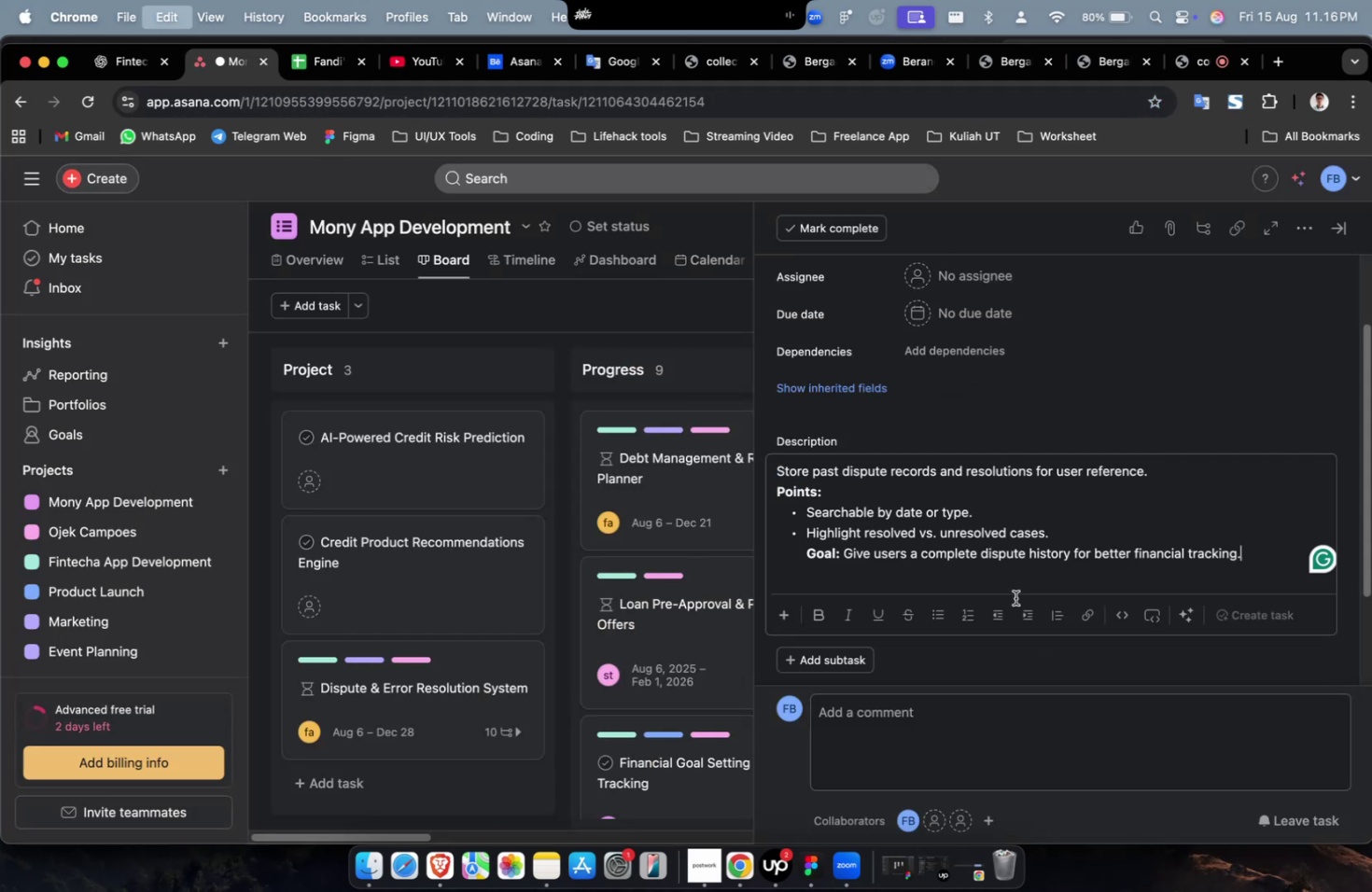 
key(Meta+V)
 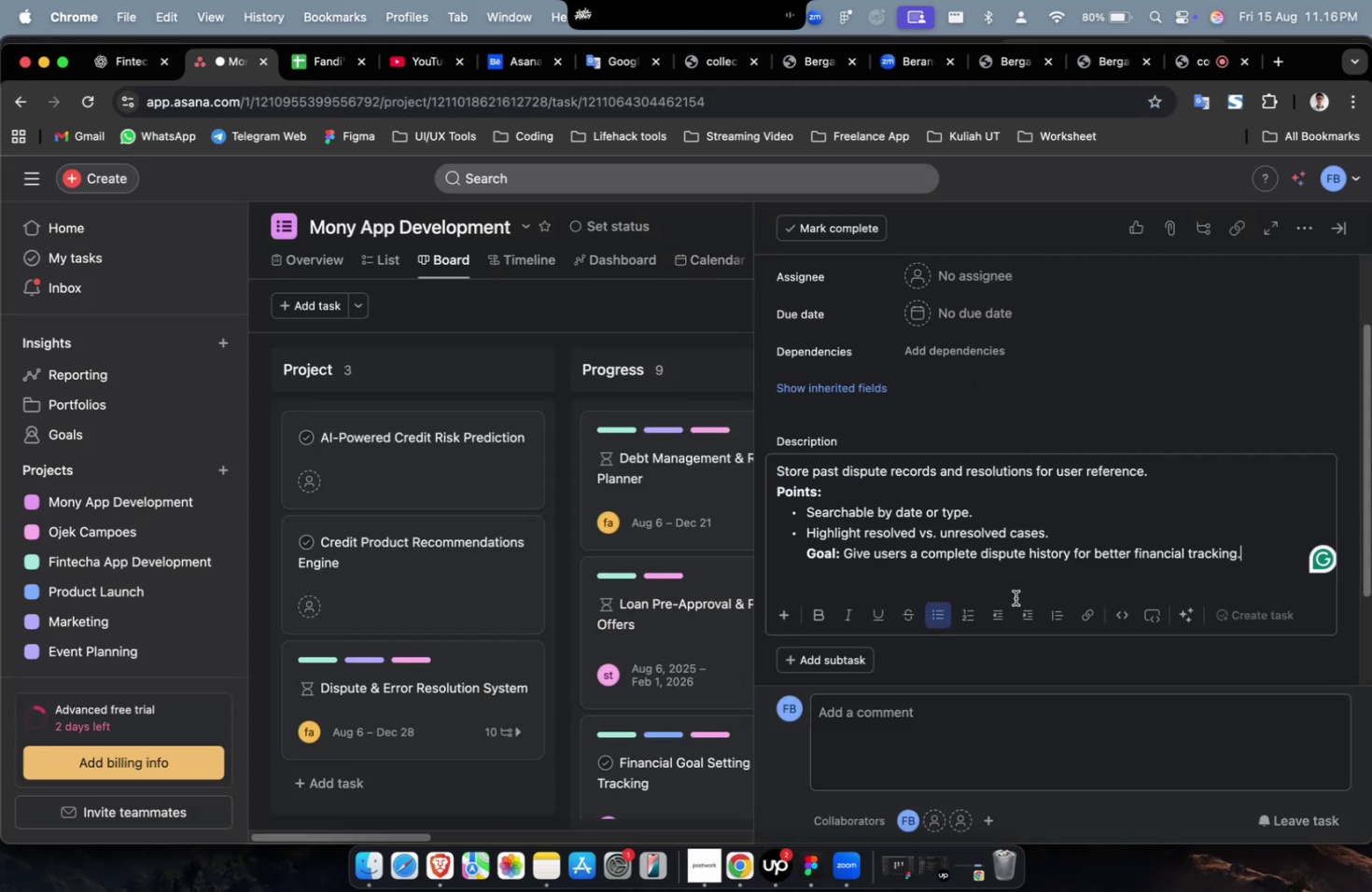 
scroll: coordinate [1015, 597], scroll_direction: up, amount: 16.0
 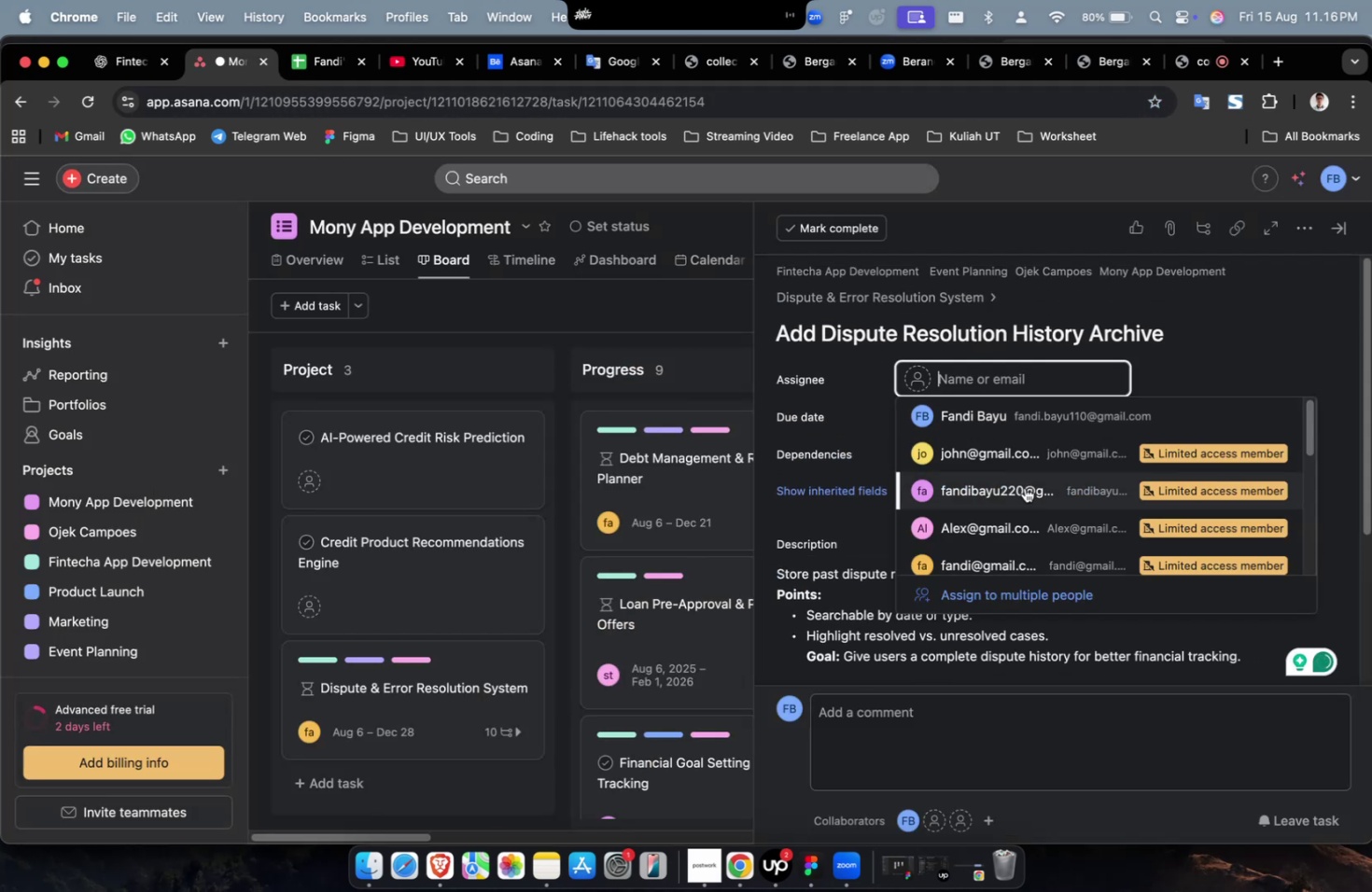 
double_click([1025, 504])
 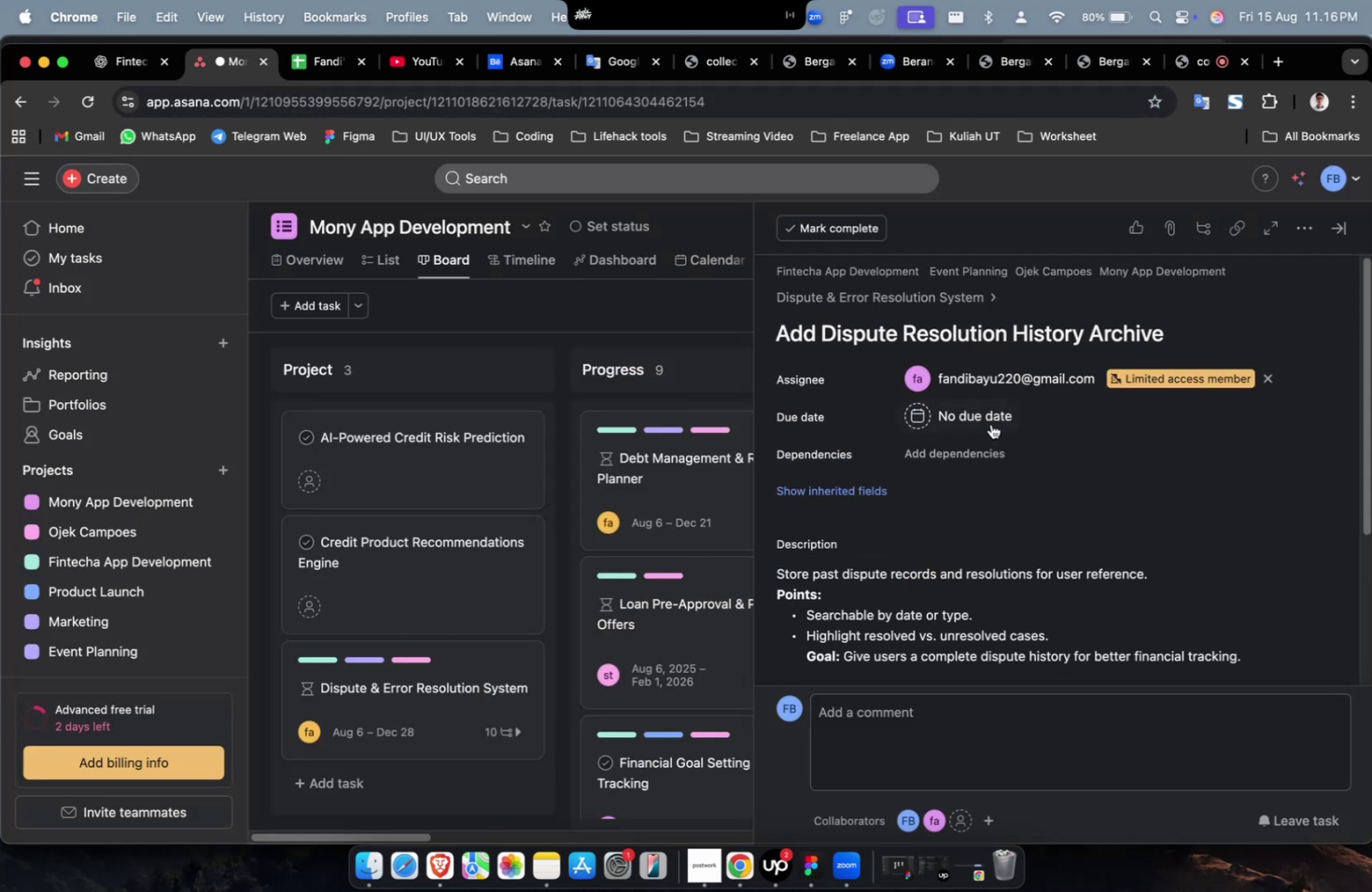 
triple_click([990, 424])
 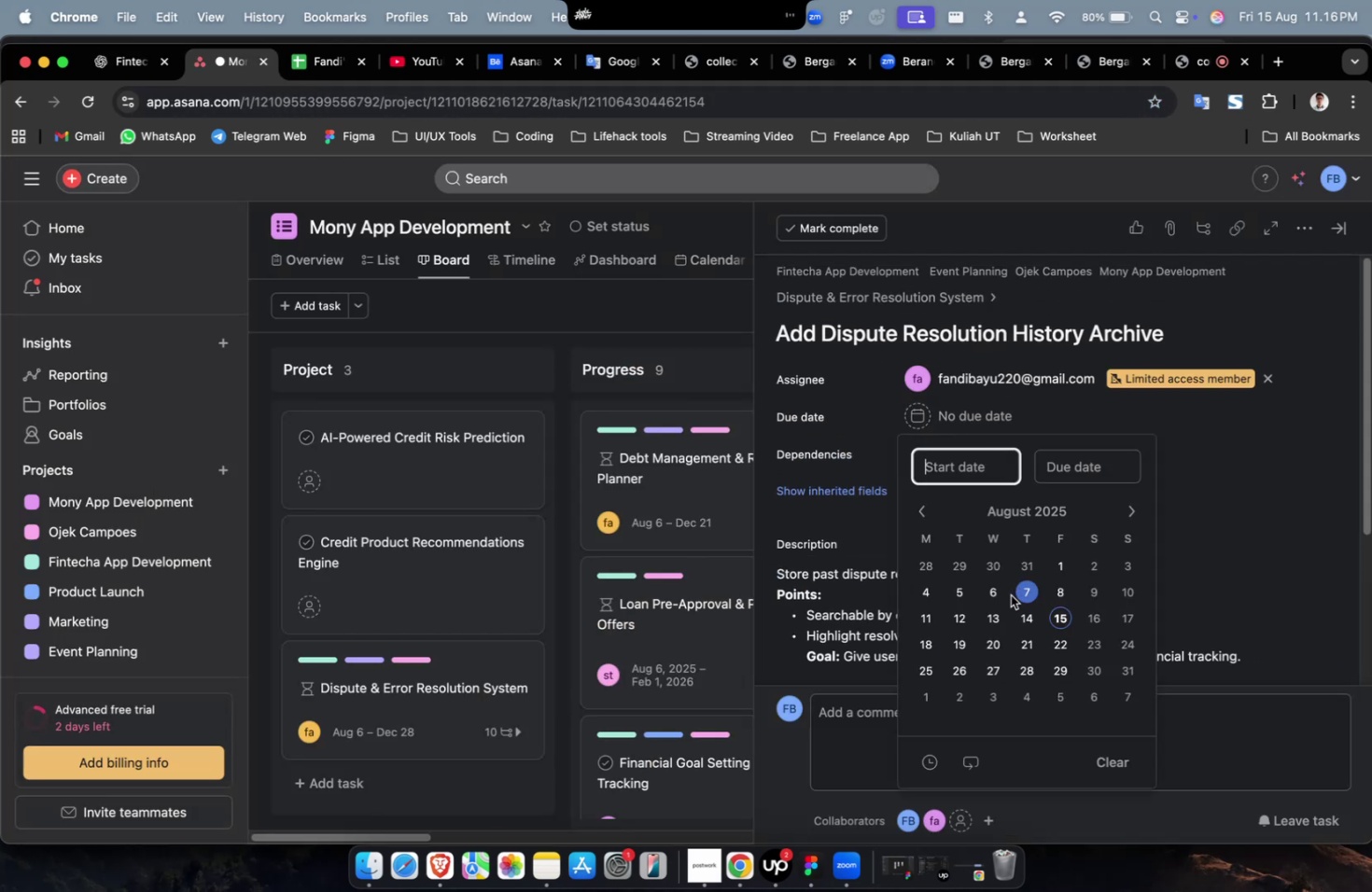 
triple_click([998, 592])
 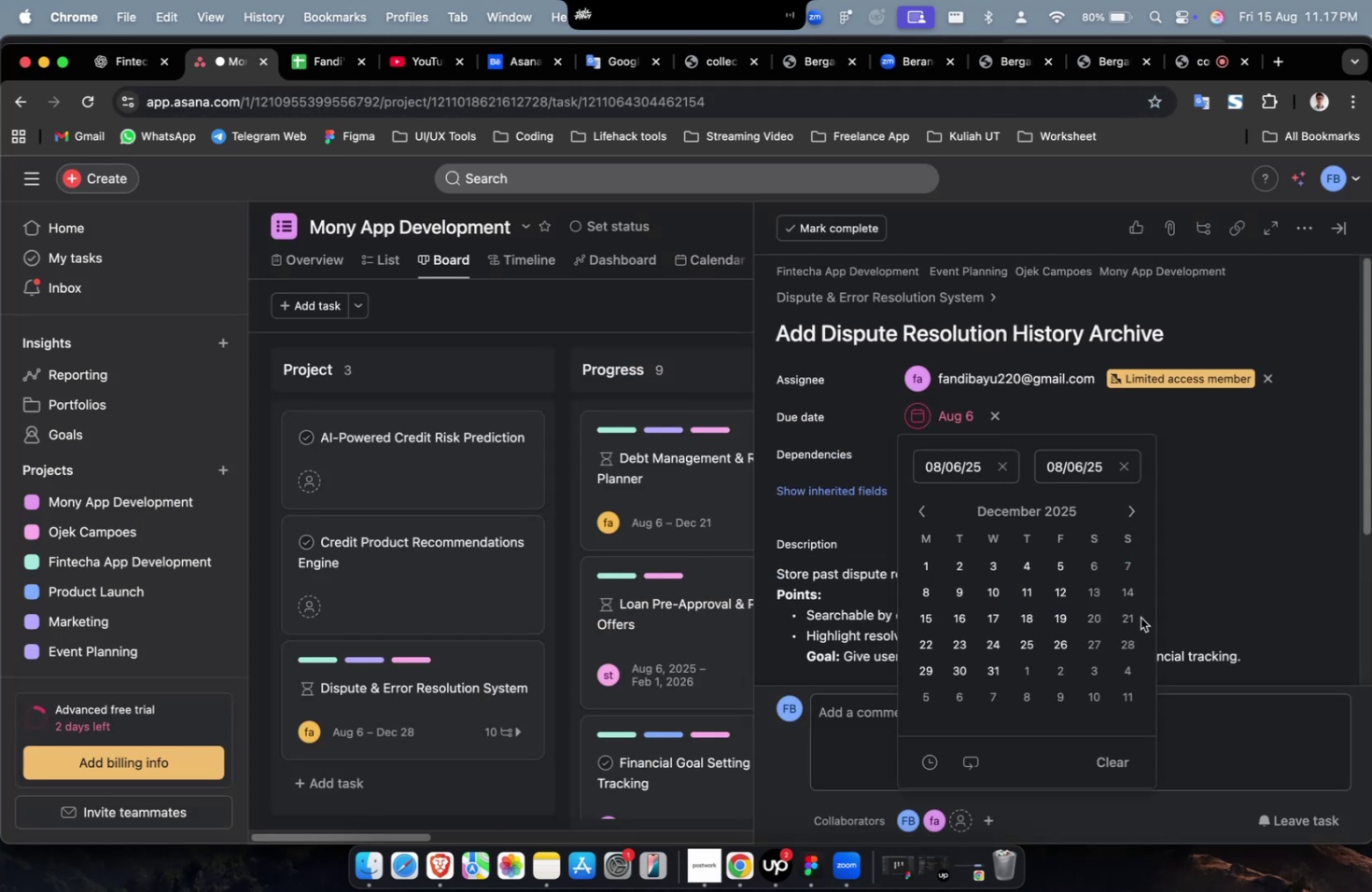 
triple_click([1136, 621])
 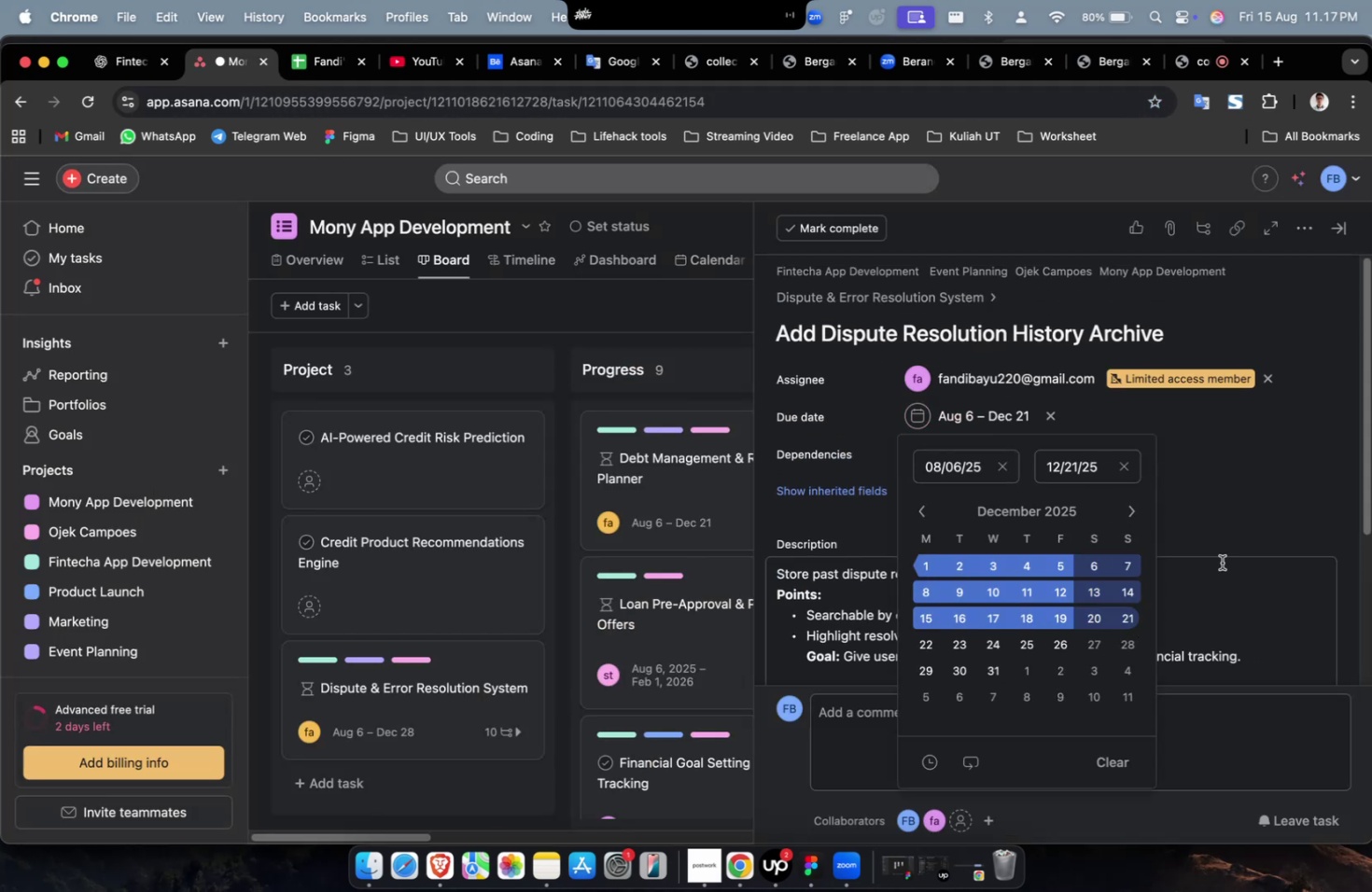 
triple_click([1221, 562])
 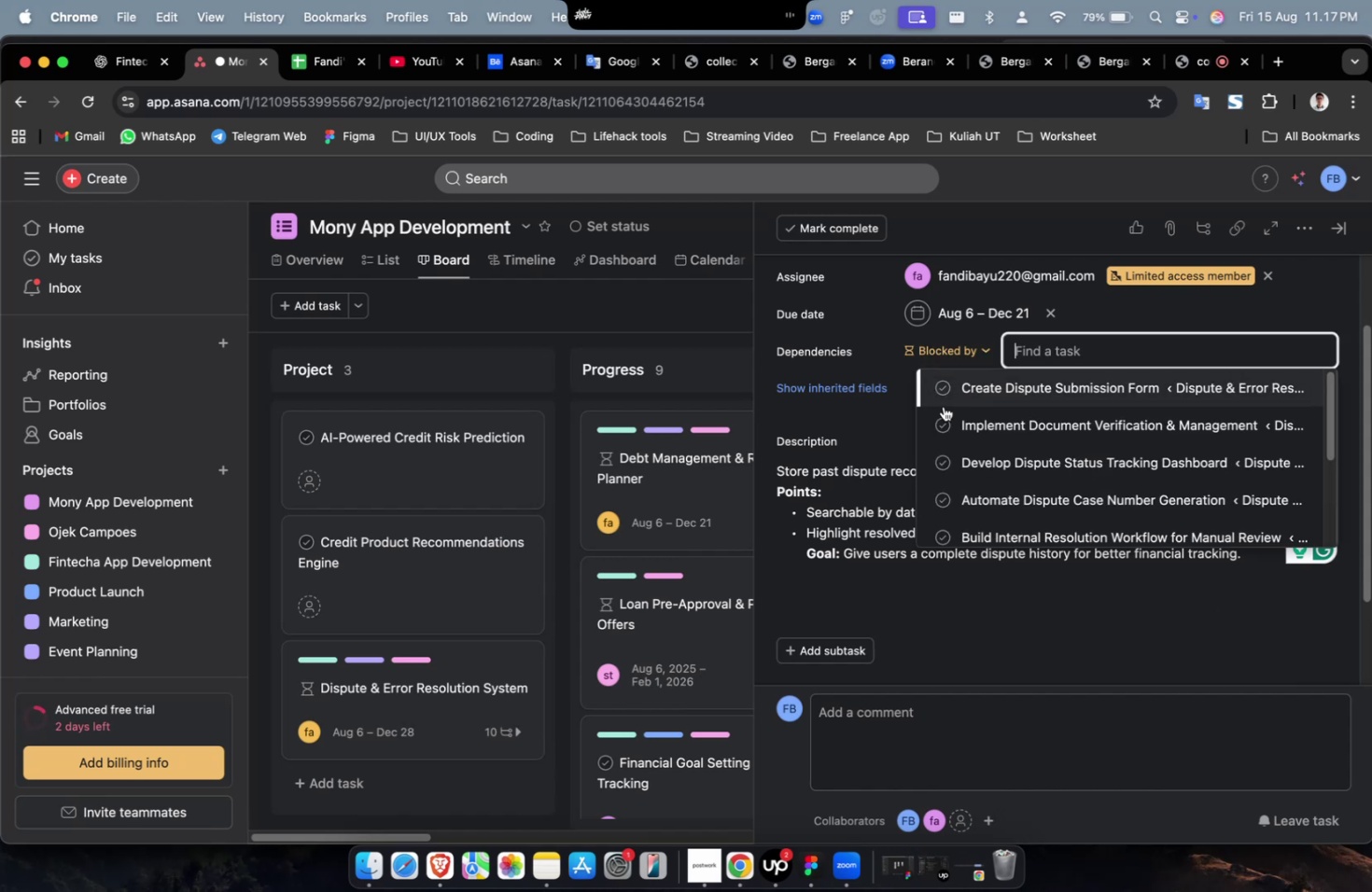 
double_click([955, 416])
 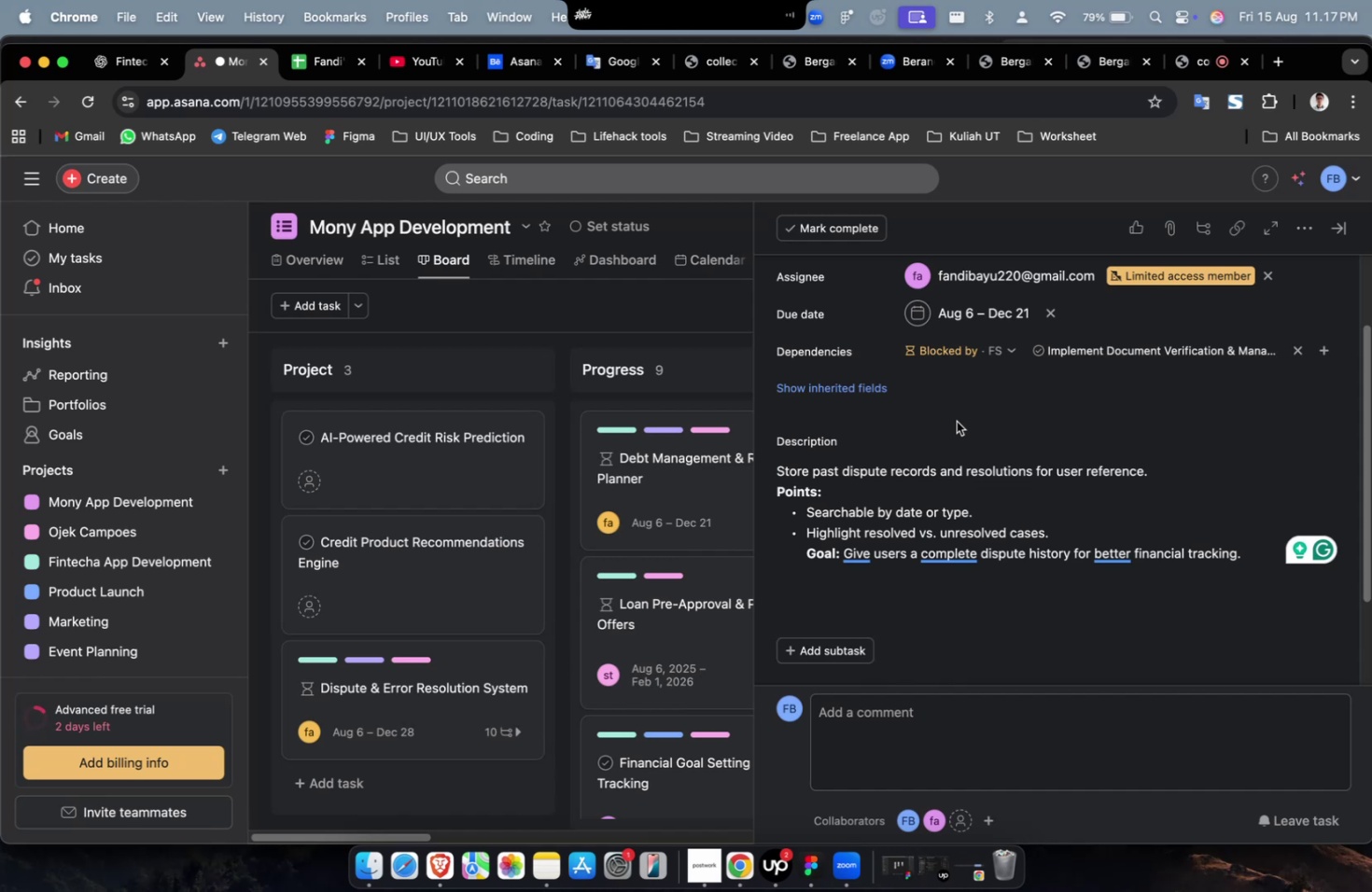 
wait(36.81)
 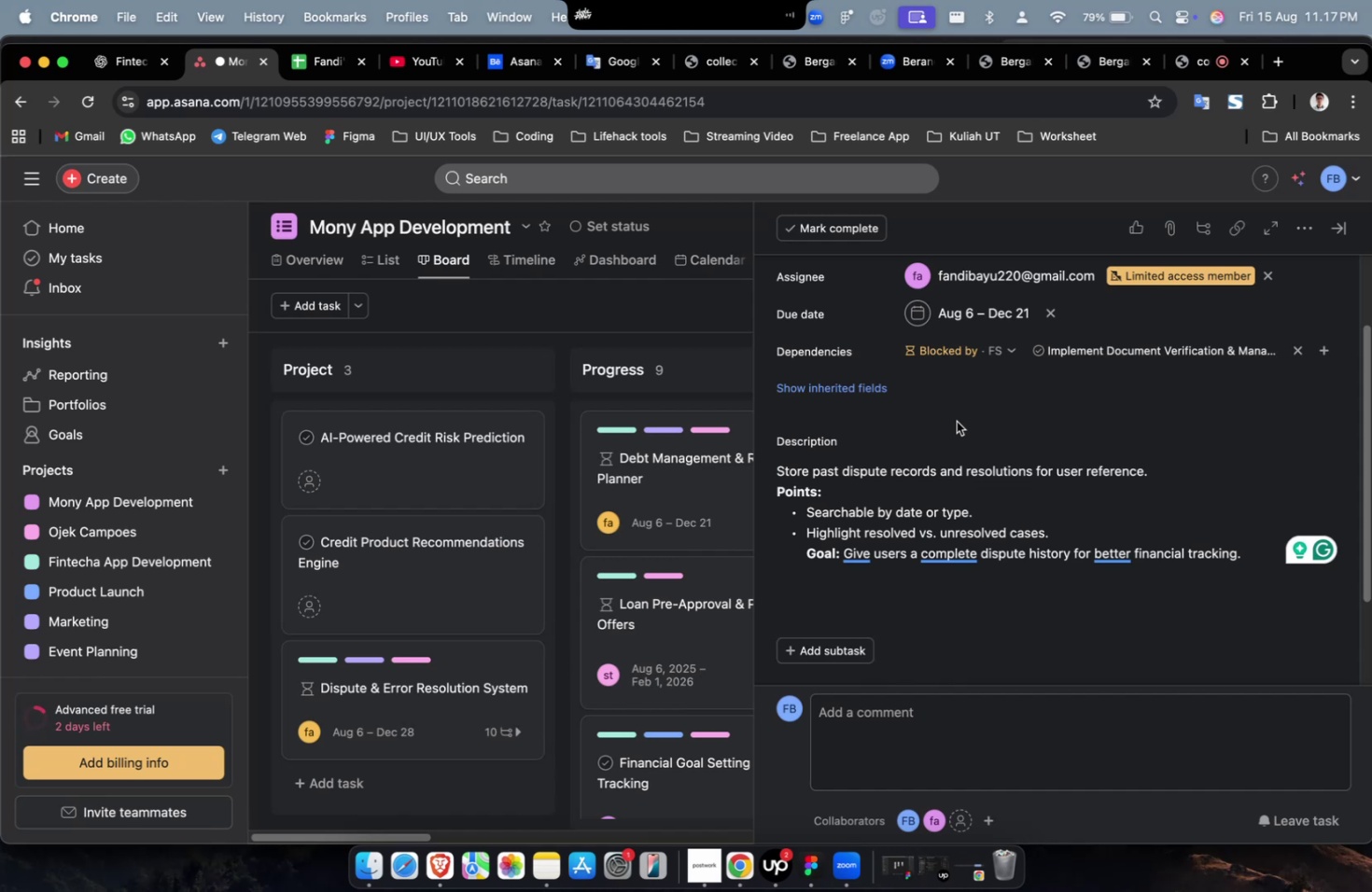 
scroll: coordinate [992, 470], scroll_direction: up, amount: 3.0
 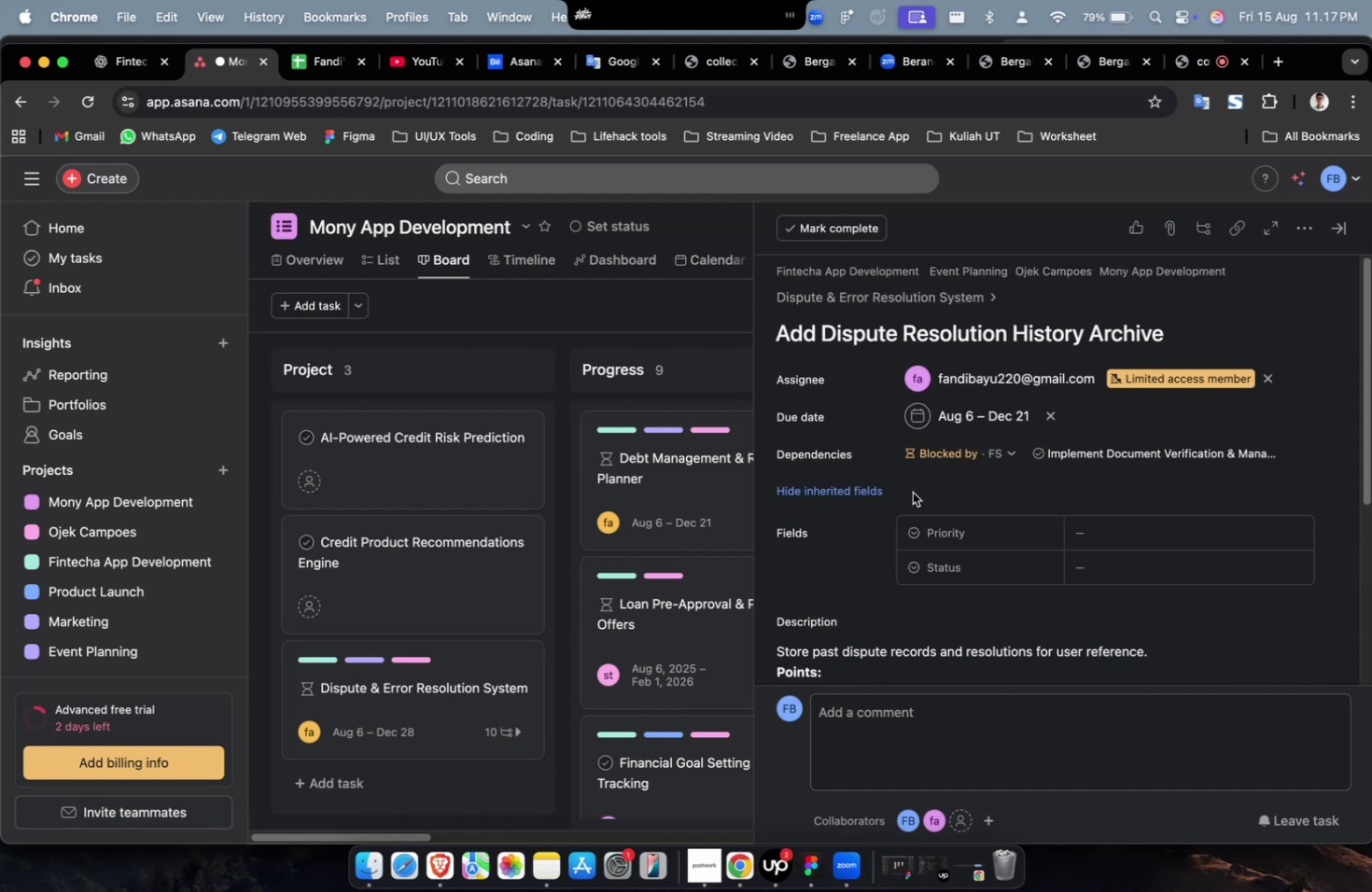 
double_click([1214, 521])
 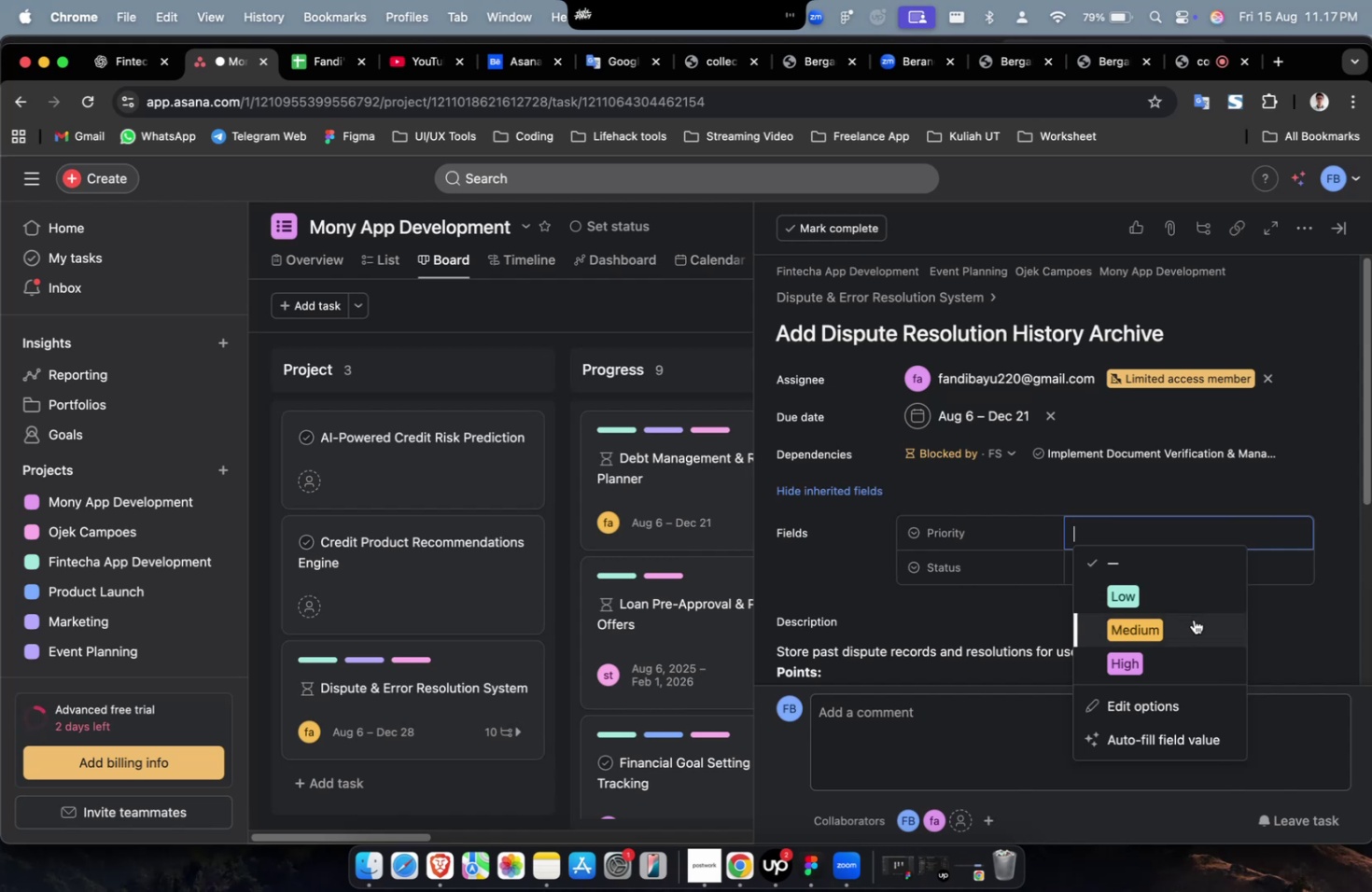 
triple_click([1193, 619])
 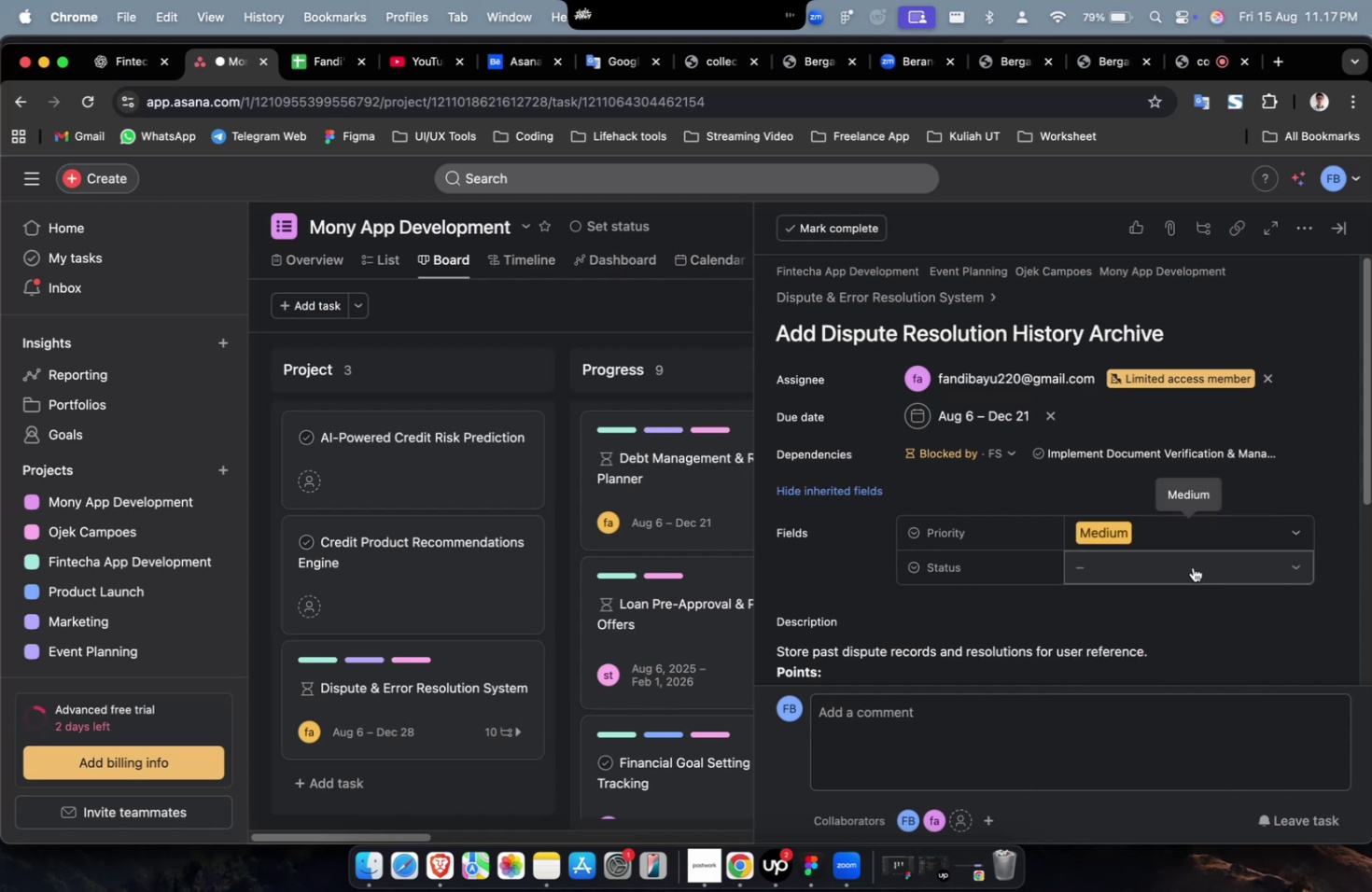 
triple_click([1192, 566])
 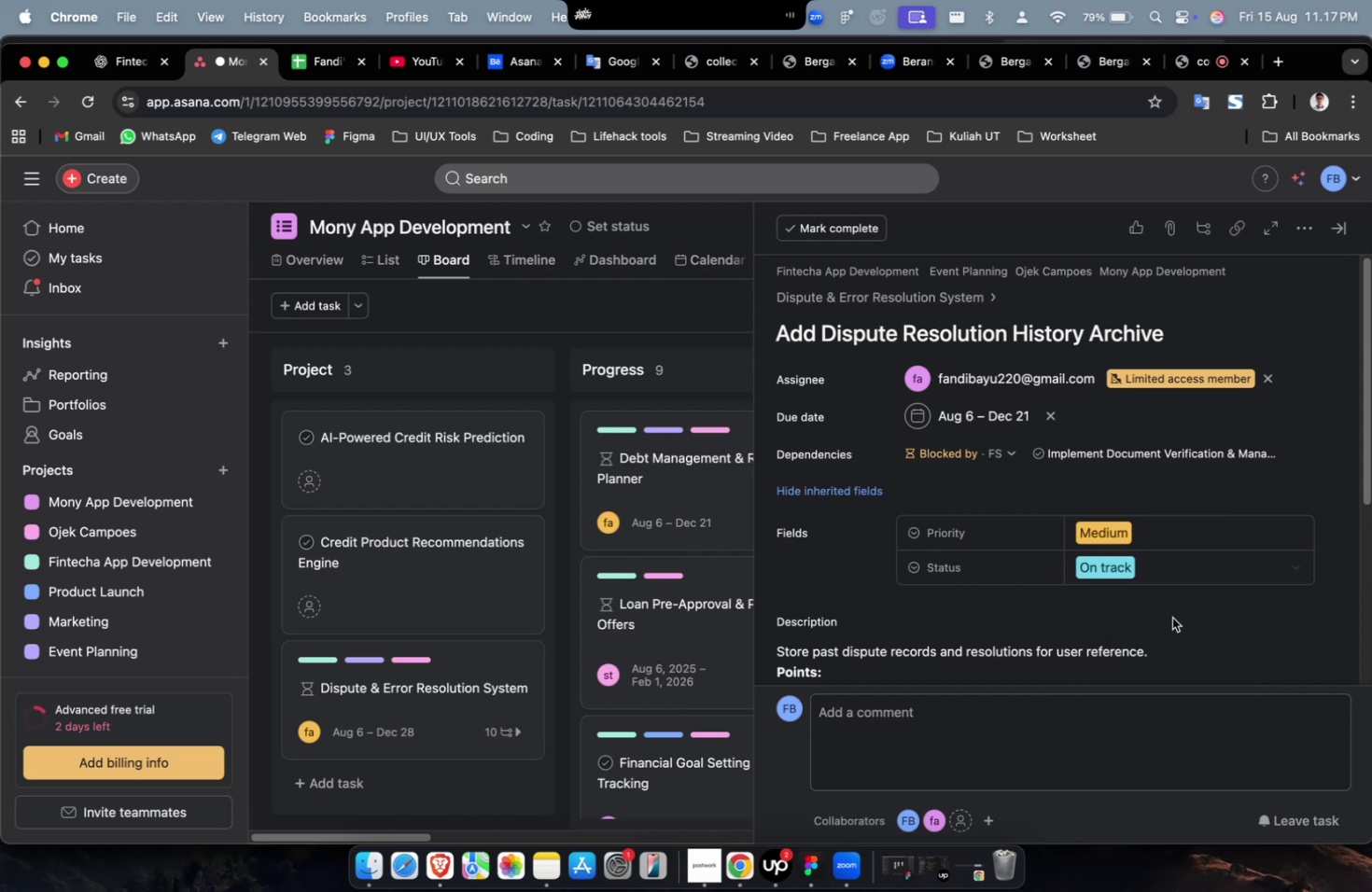 
scroll: coordinate [1171, 617], scroll_direction: down, amount: 40.0
 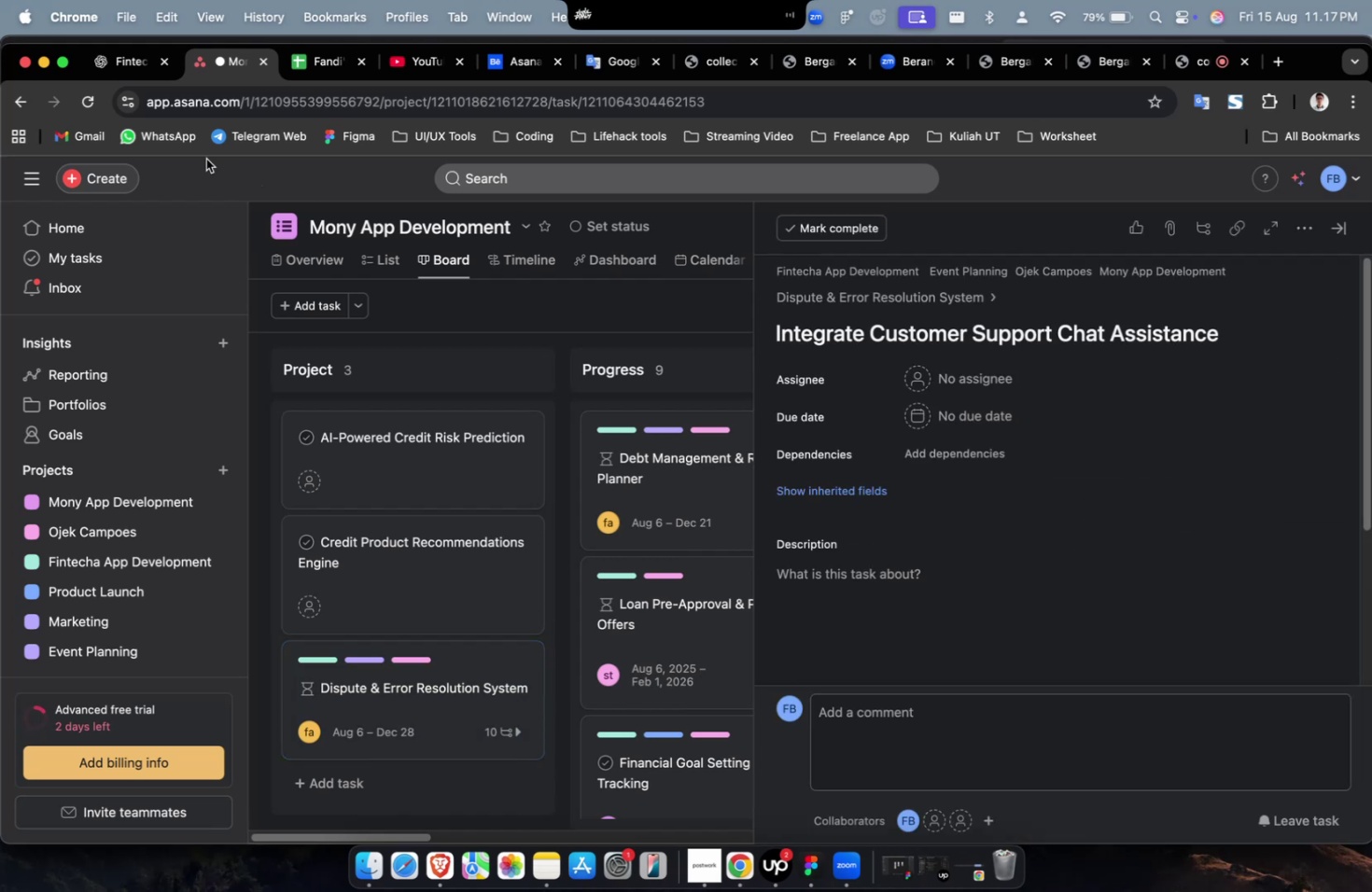 
left_click([118, 67])
 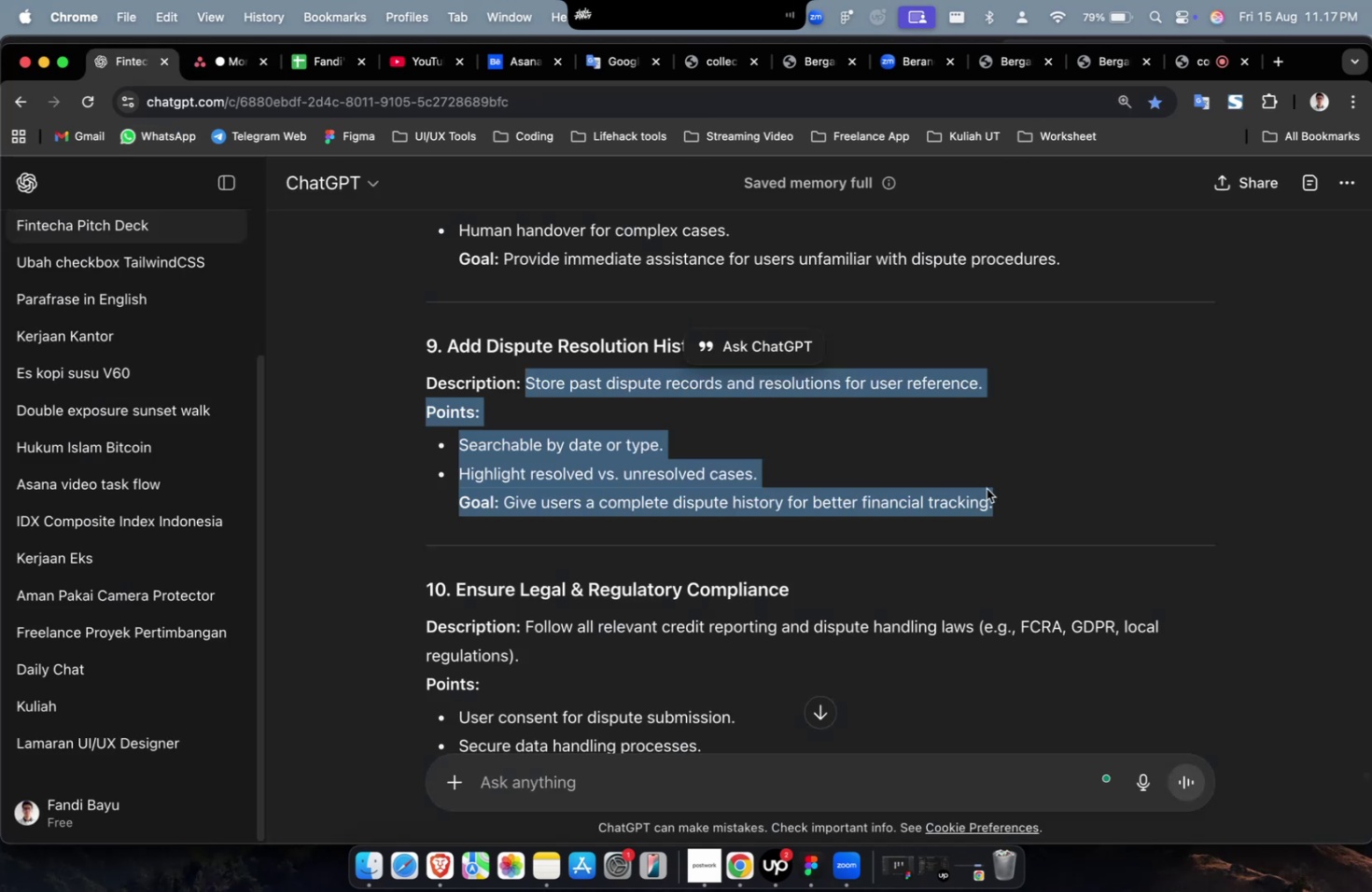 
scroll: coordinate [986, 488], scroll_direction: up, amount: 10.0
 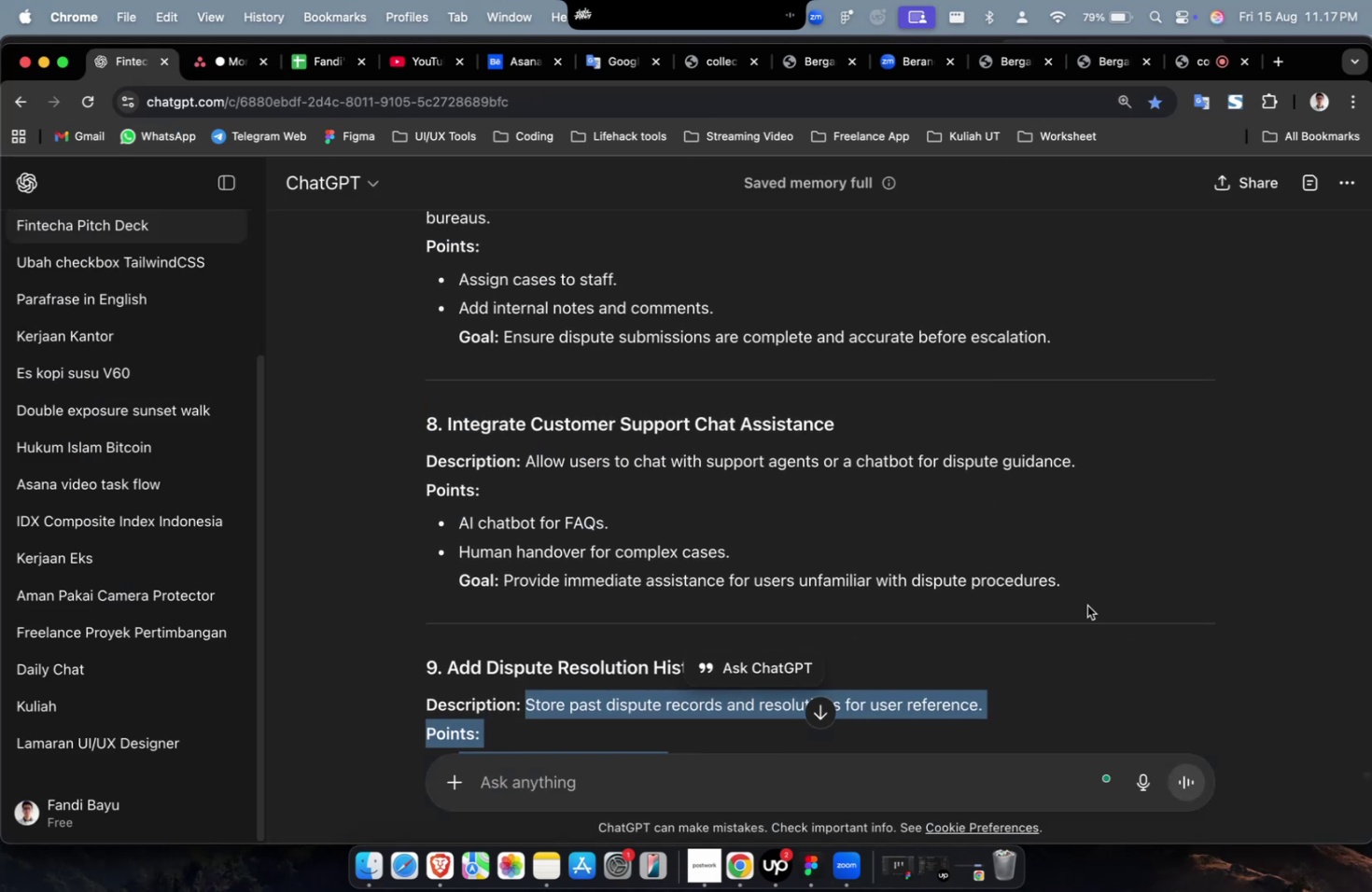 
left_click_drag(start_coordinate=[1085, 594], to_coordinate=[528, 465])
 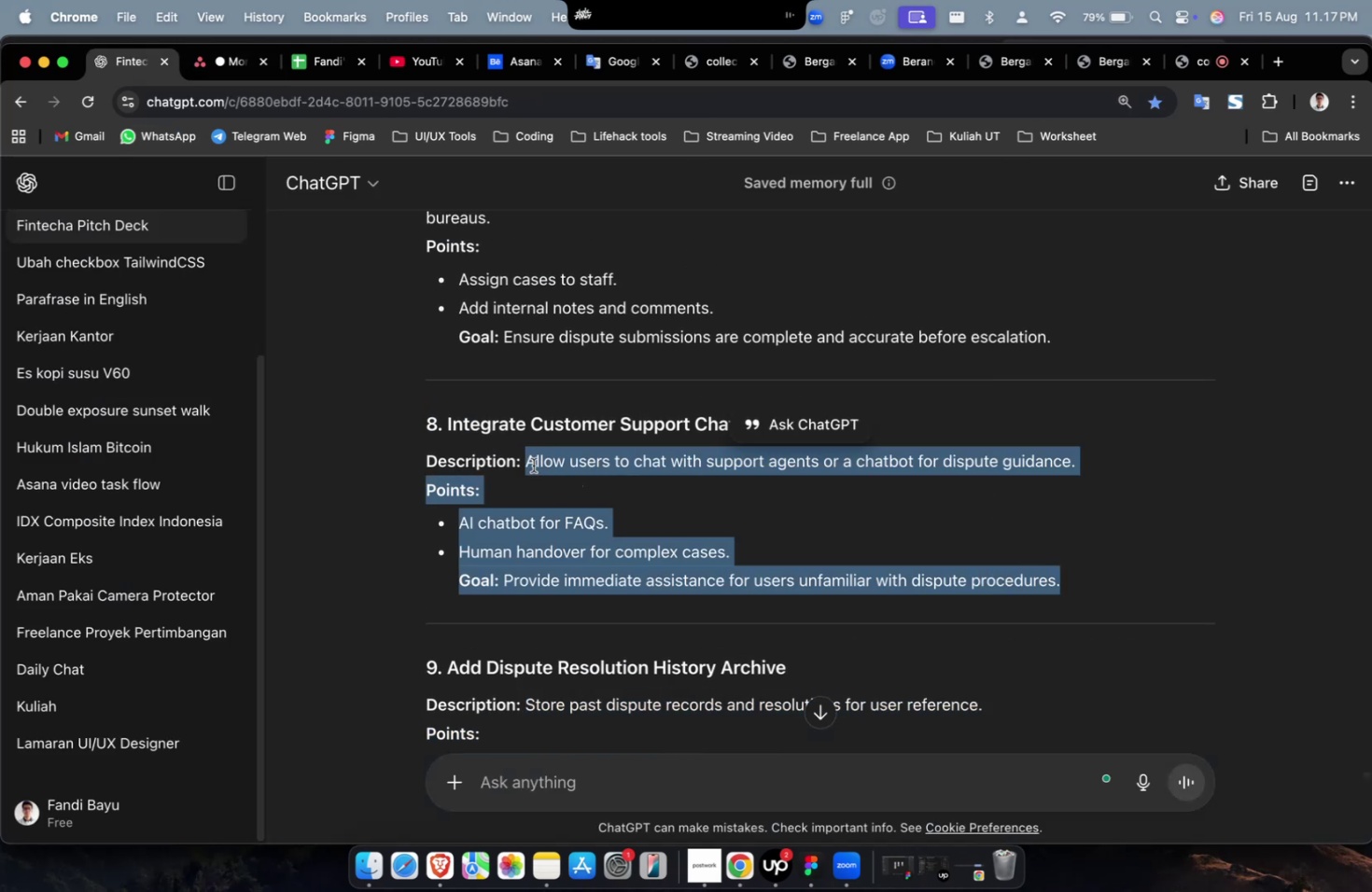 
key(Meta+C)
 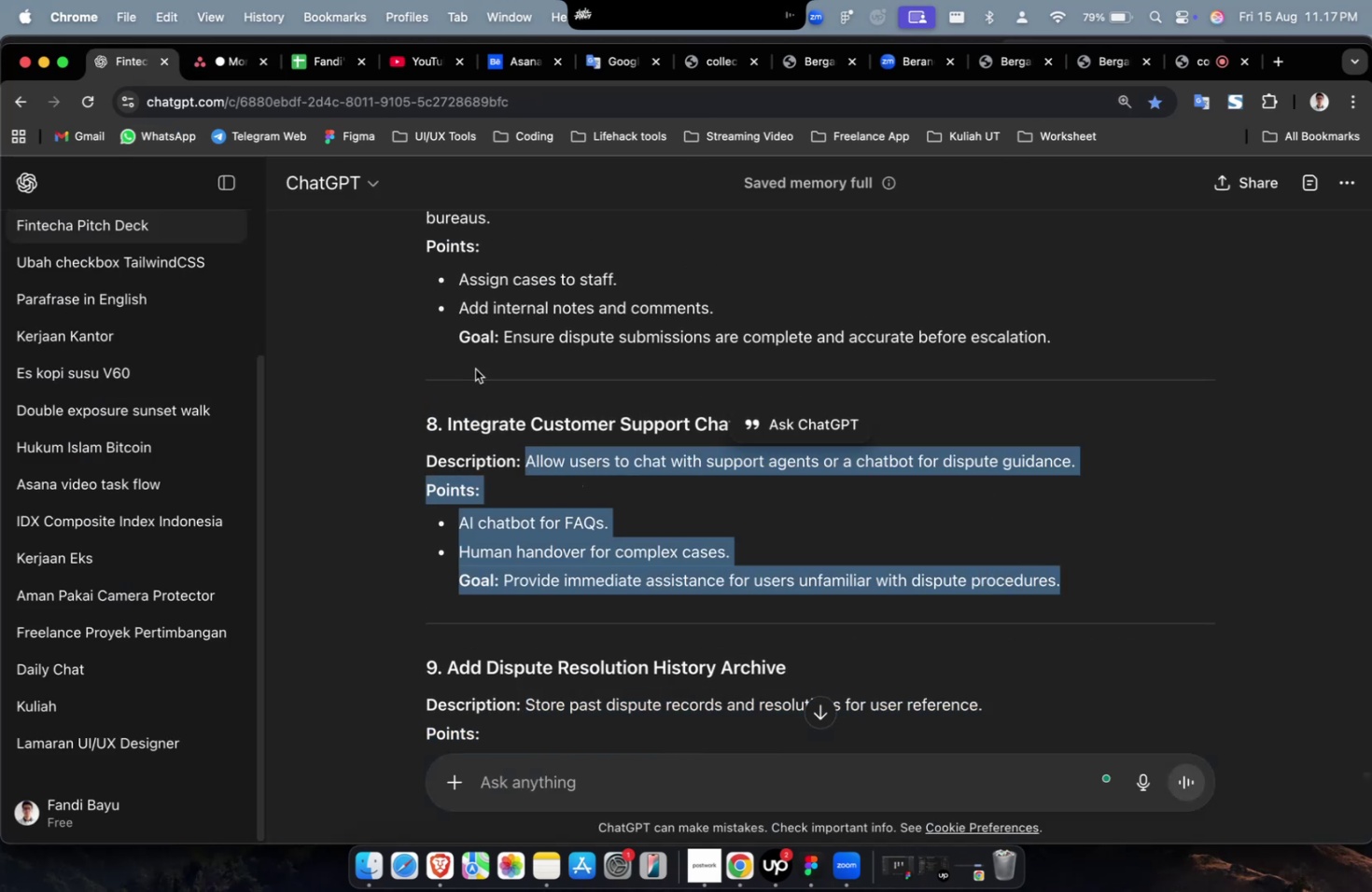 
key(Meta+C)
 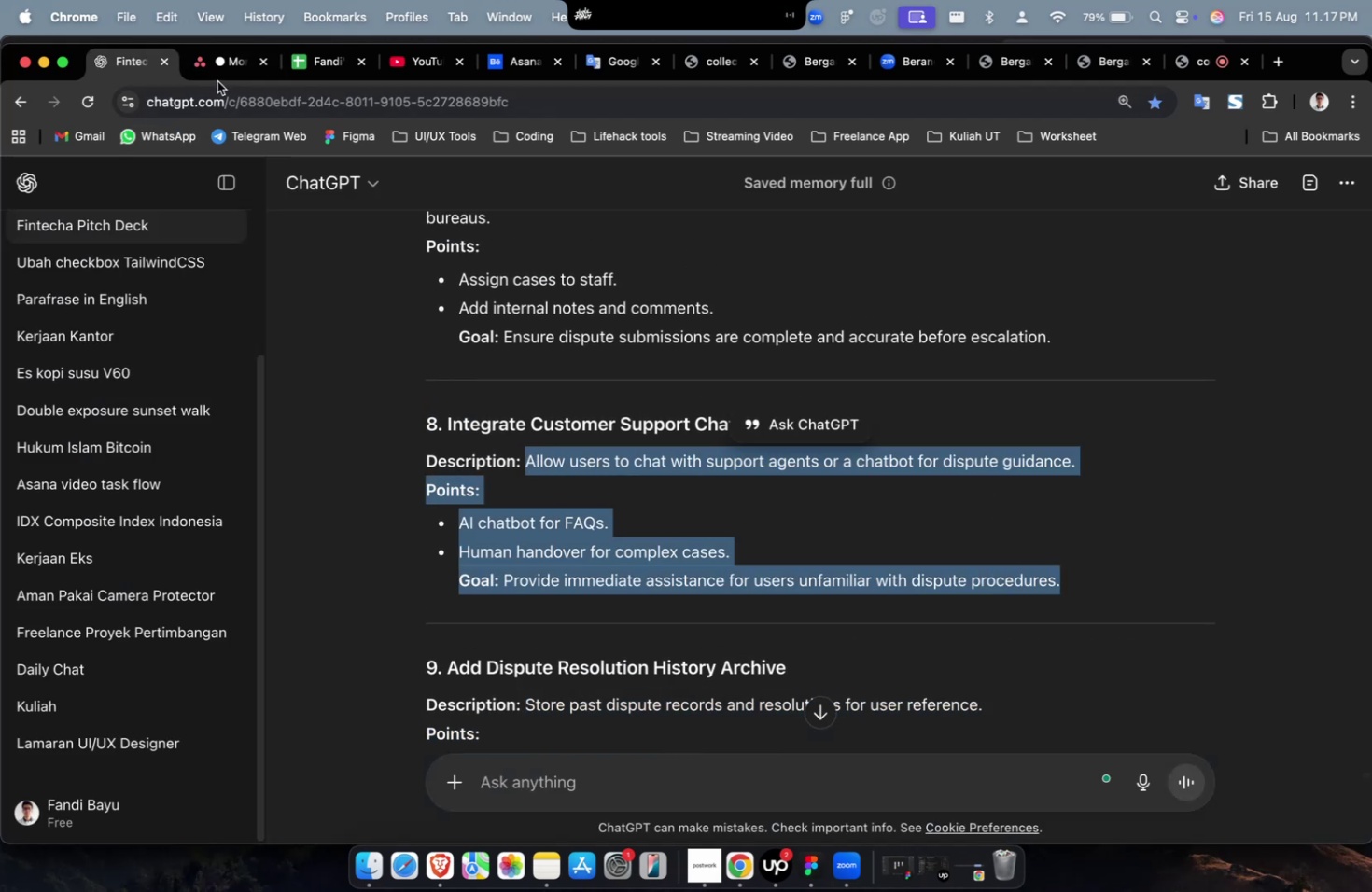 
left_click([217, 81])
 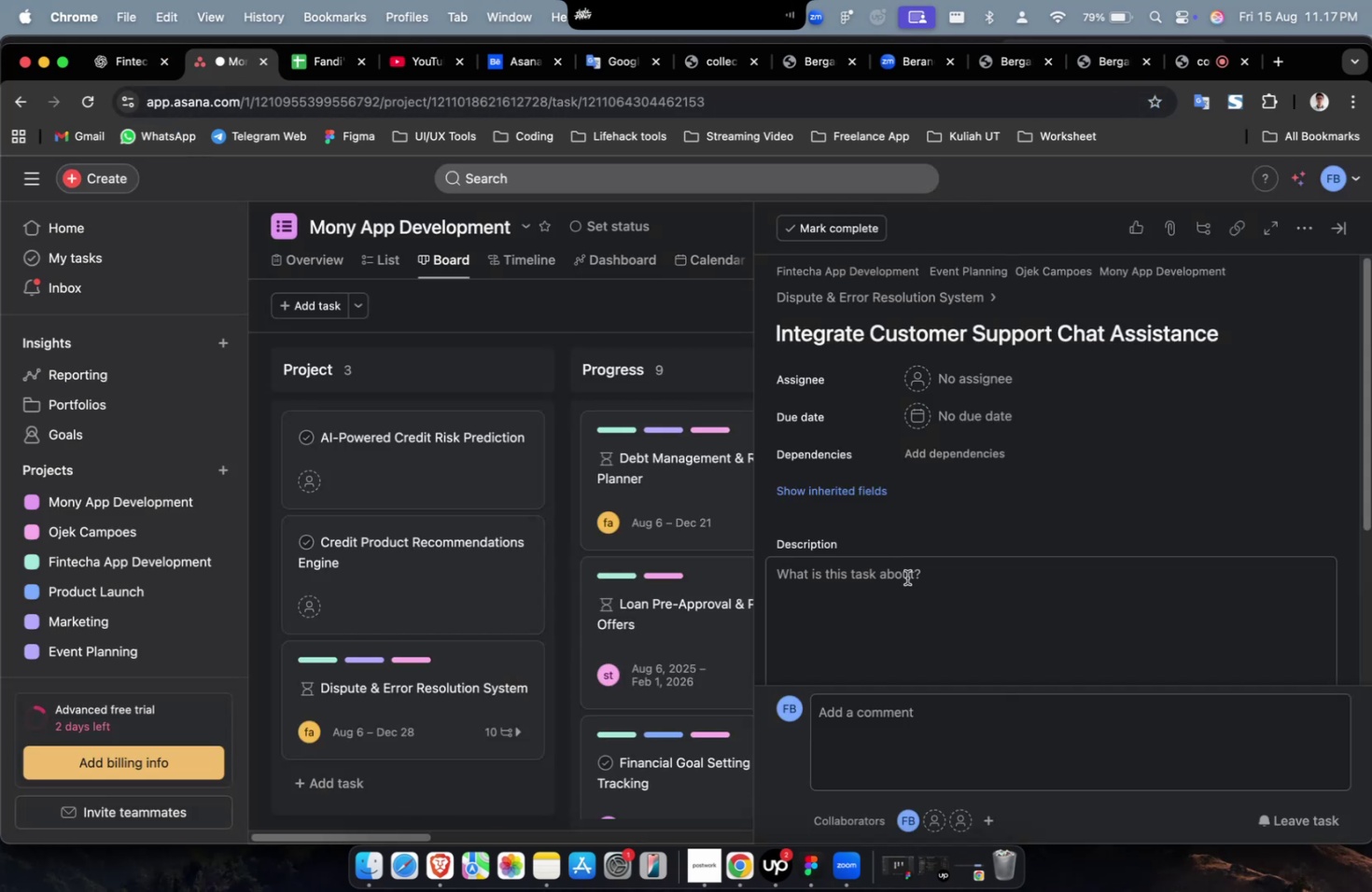 
triple_click([911, 594])
 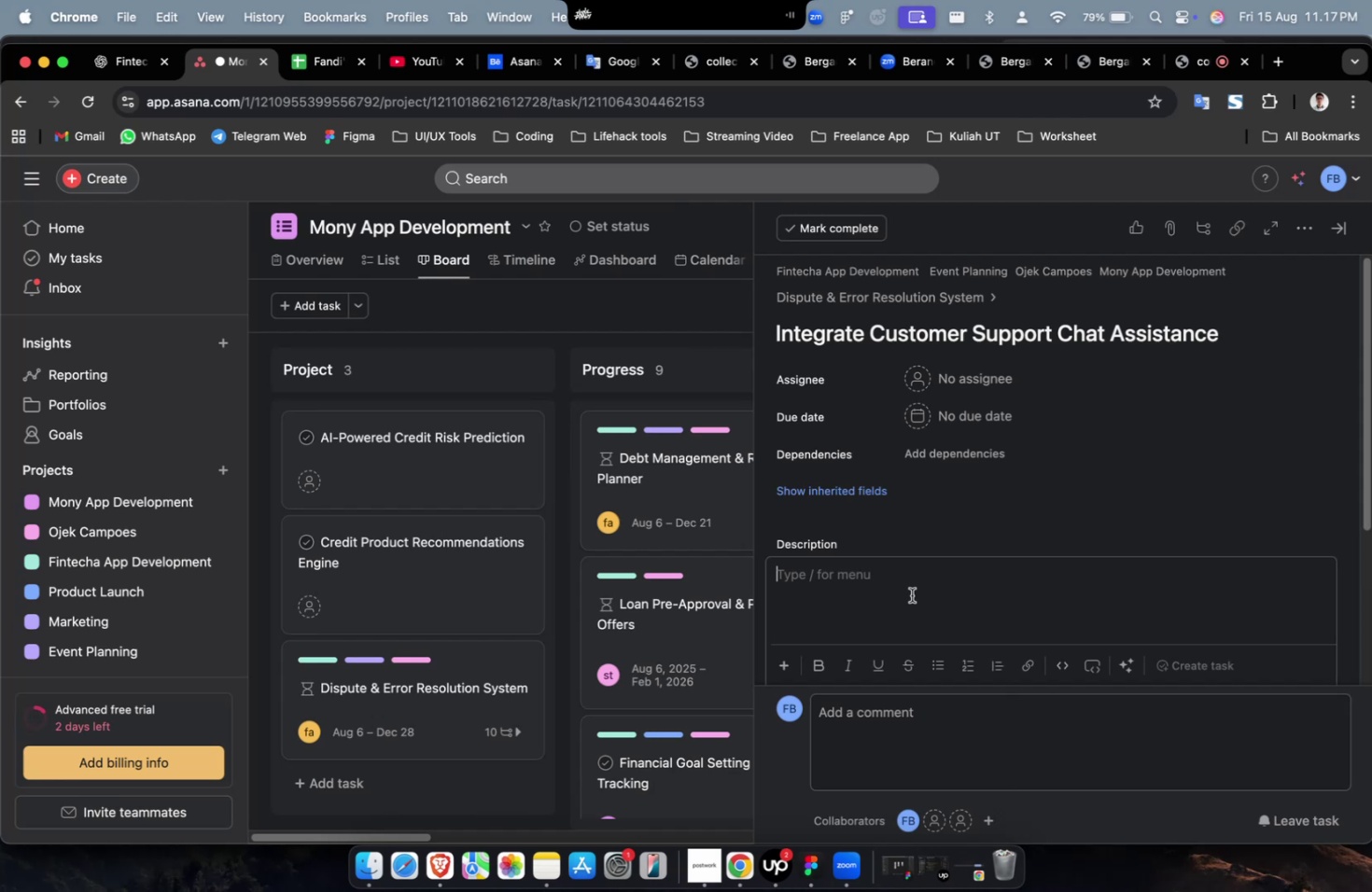 
key(Meta+V)
 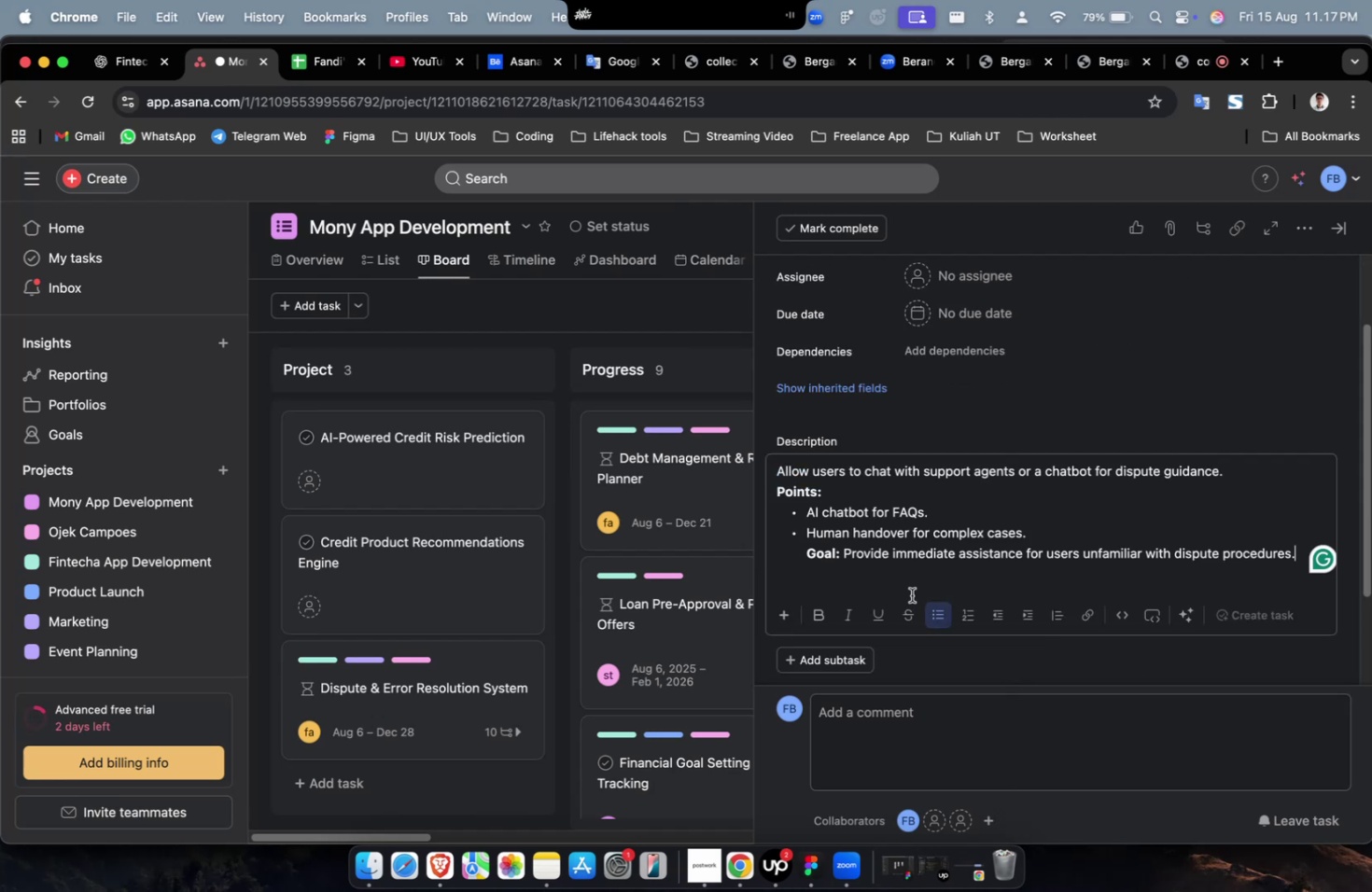 
scroll: coordinate [911, 594], scroll_direction: up, amount: 19.0
 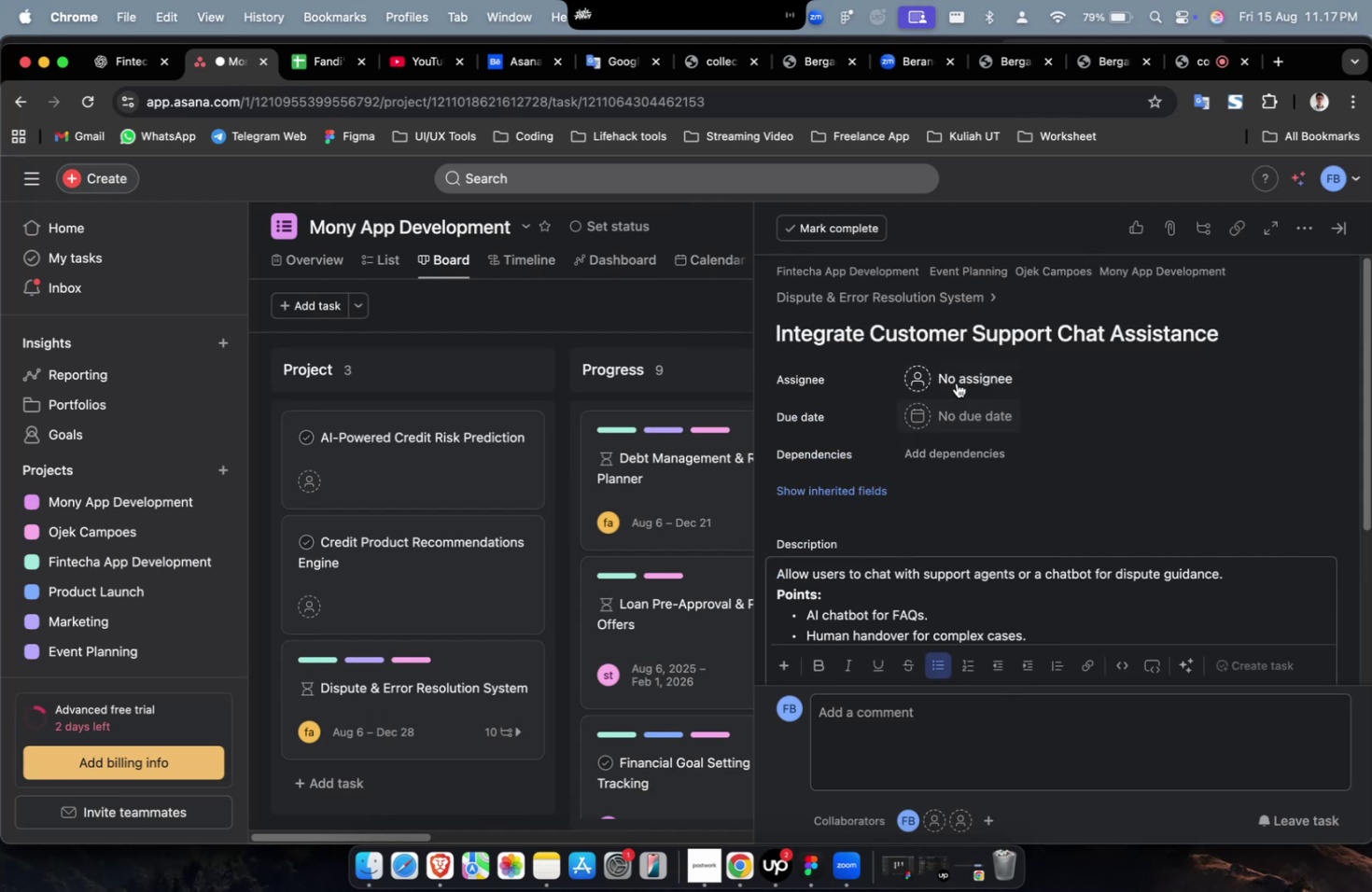 
left_click([957, 382])
 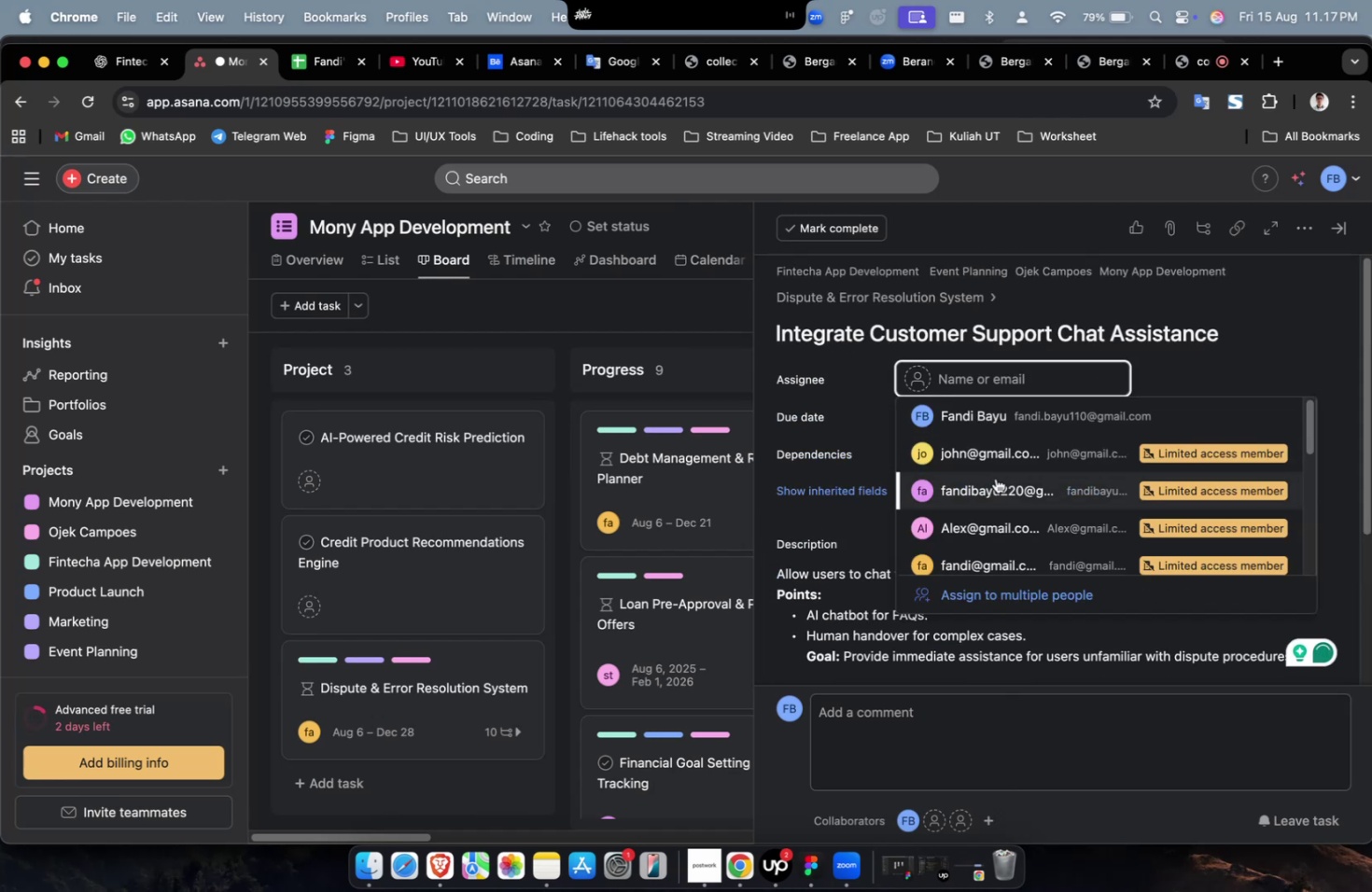 
double_click([995, 478])
 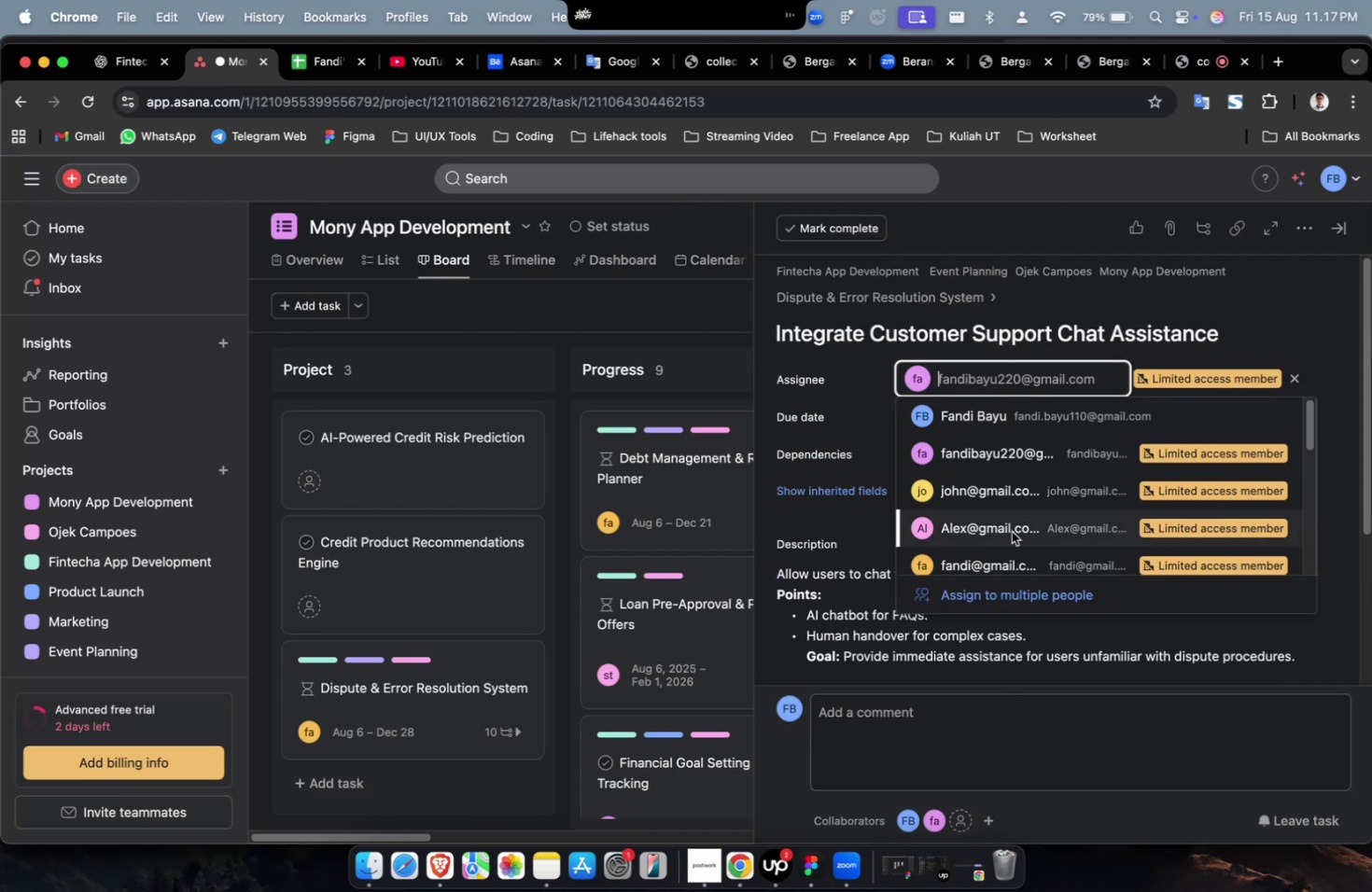 
triple_click([1011, 545])
 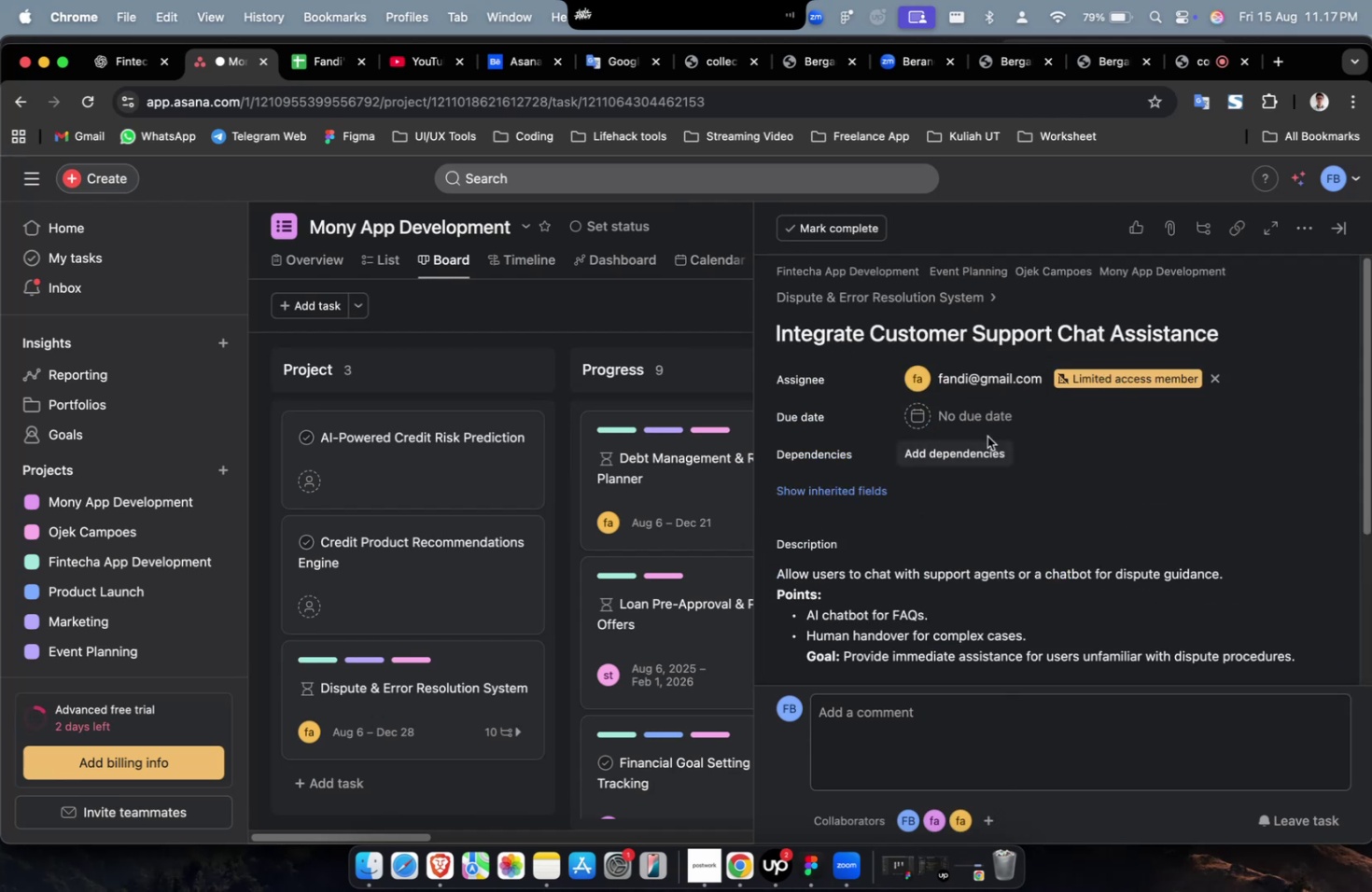 
triple_click([986, 435])
 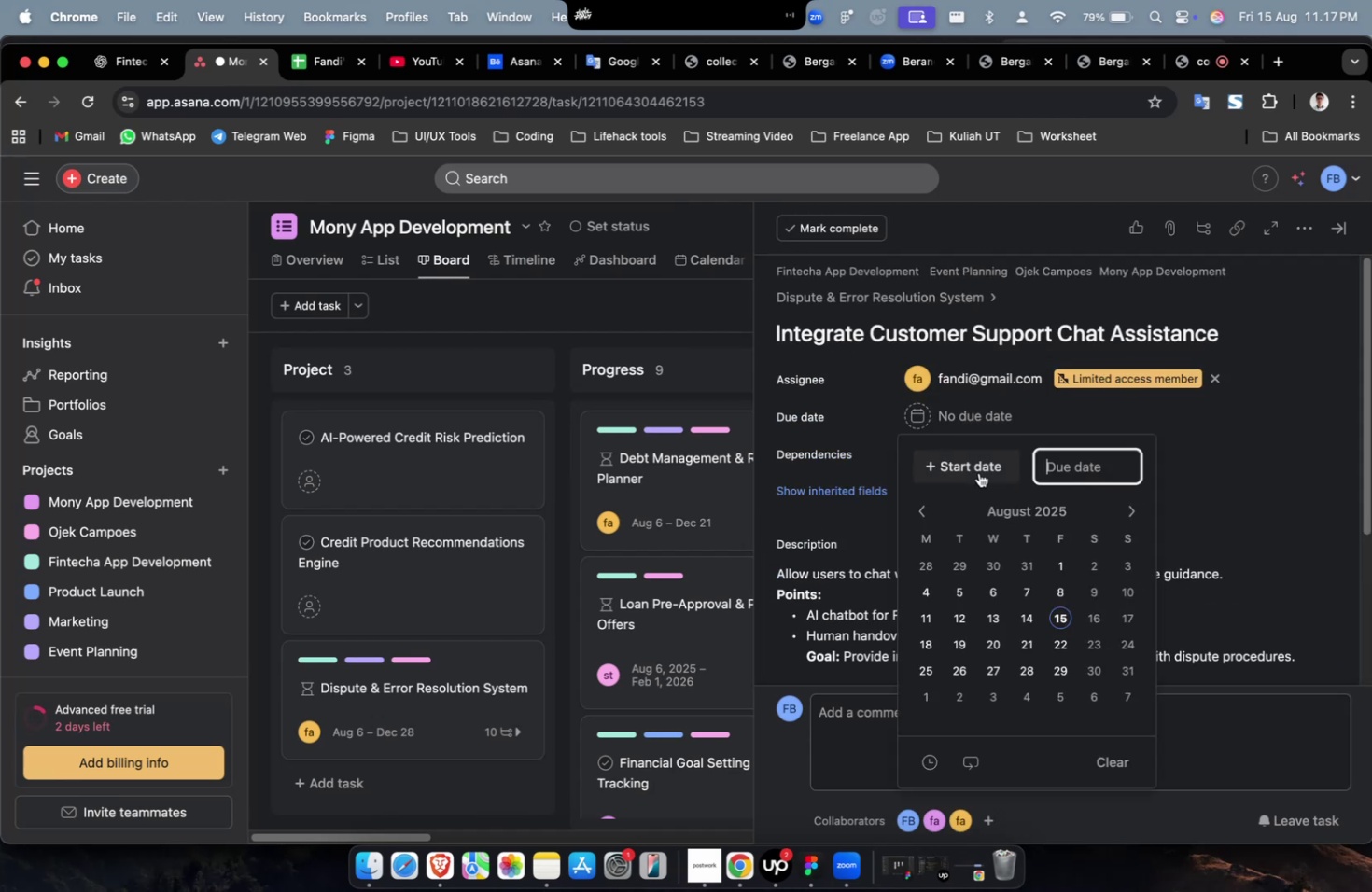 
triple_click([977, 474])
 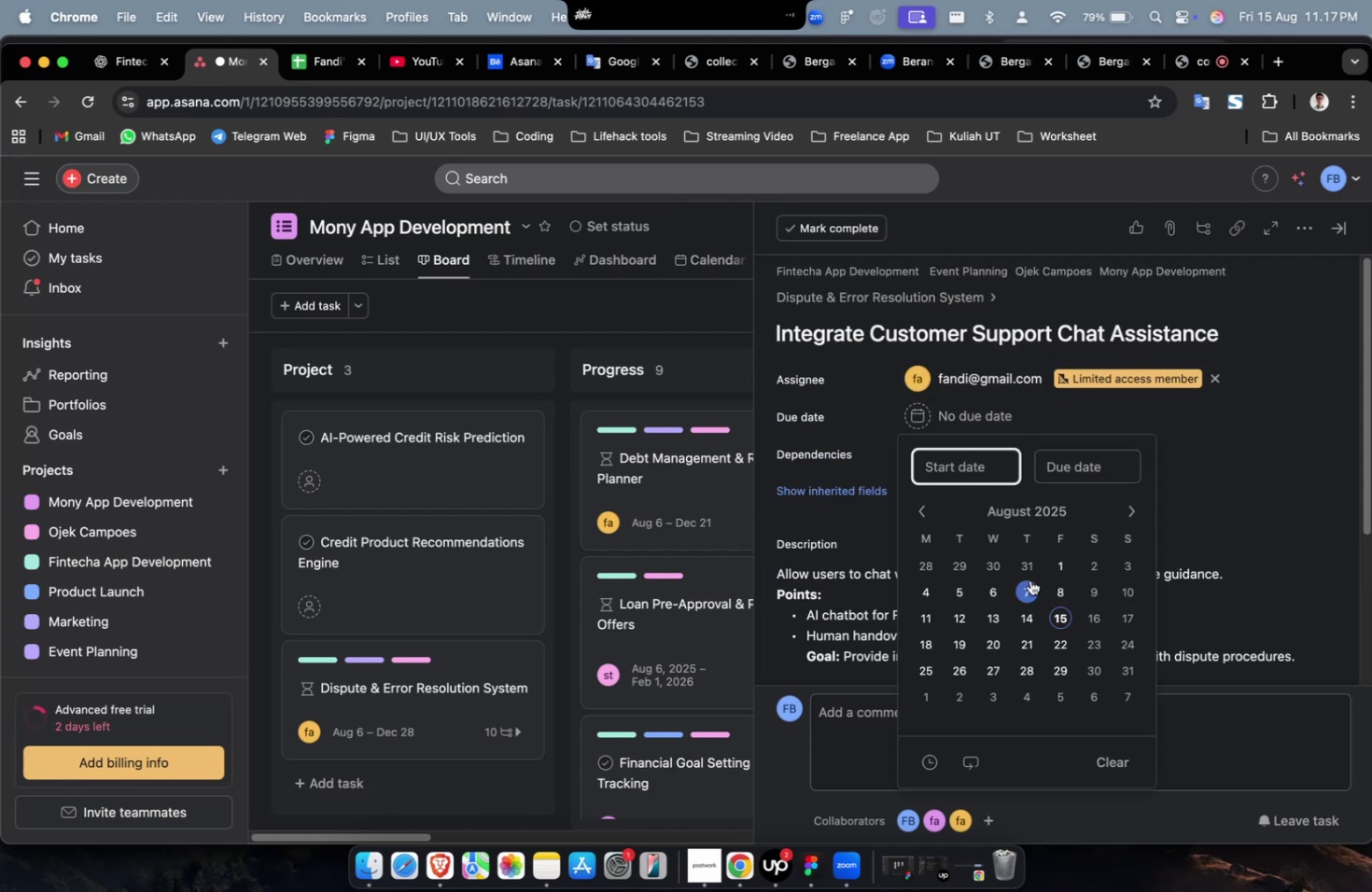 
triple_click([1029, 579])
 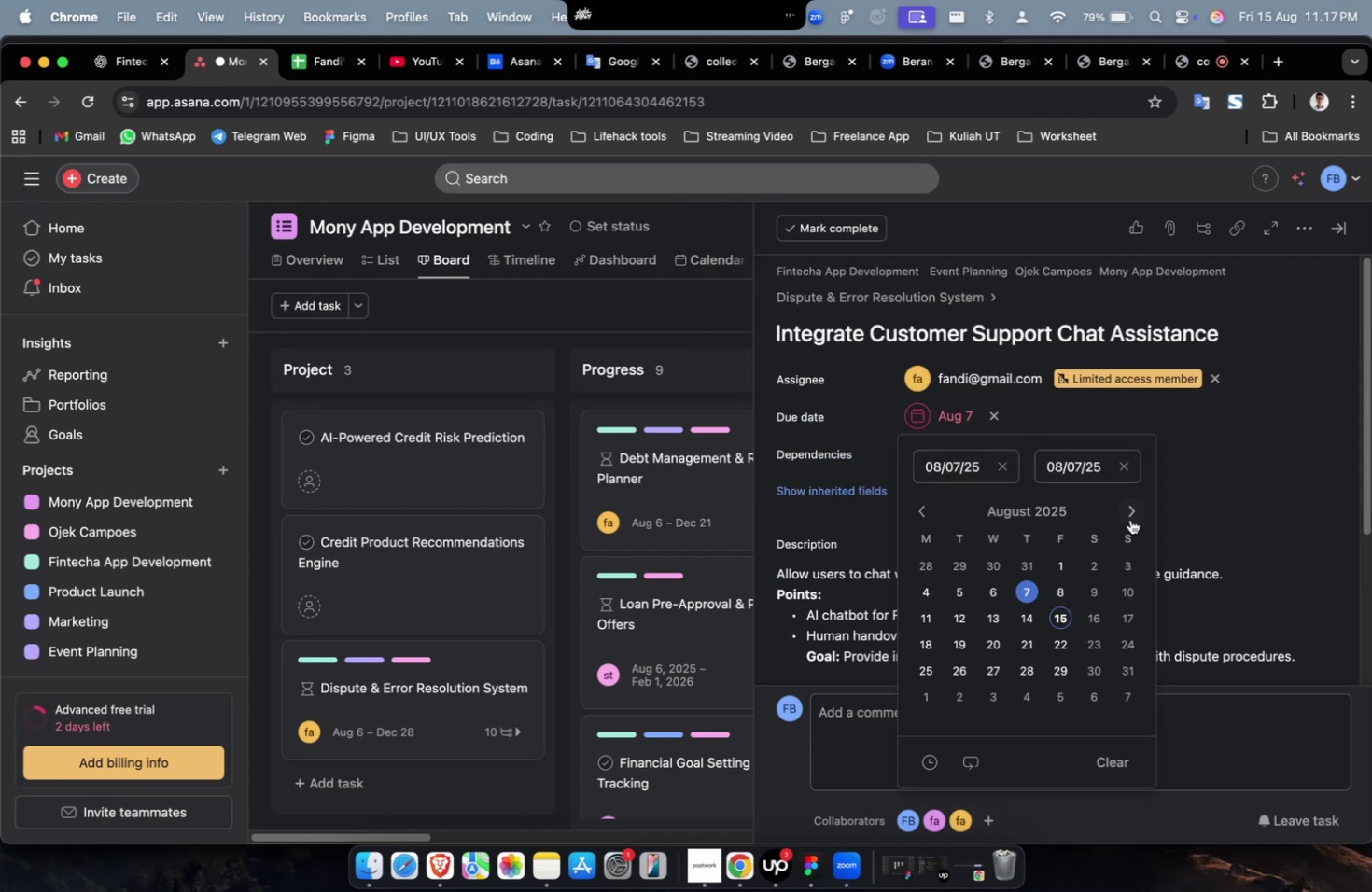 
triple_click([1129, 519])
 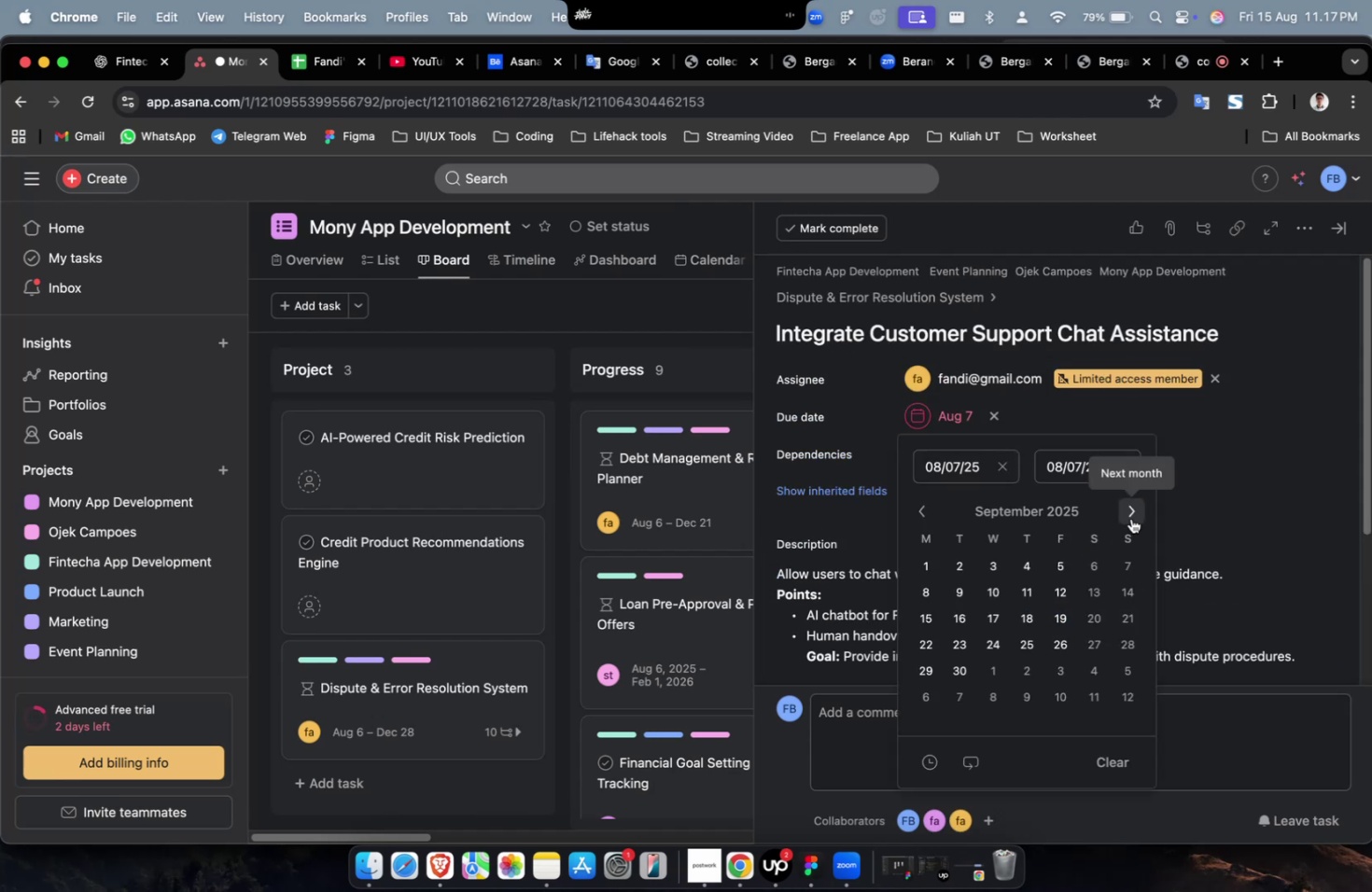 
triple_click([1130, 518])
 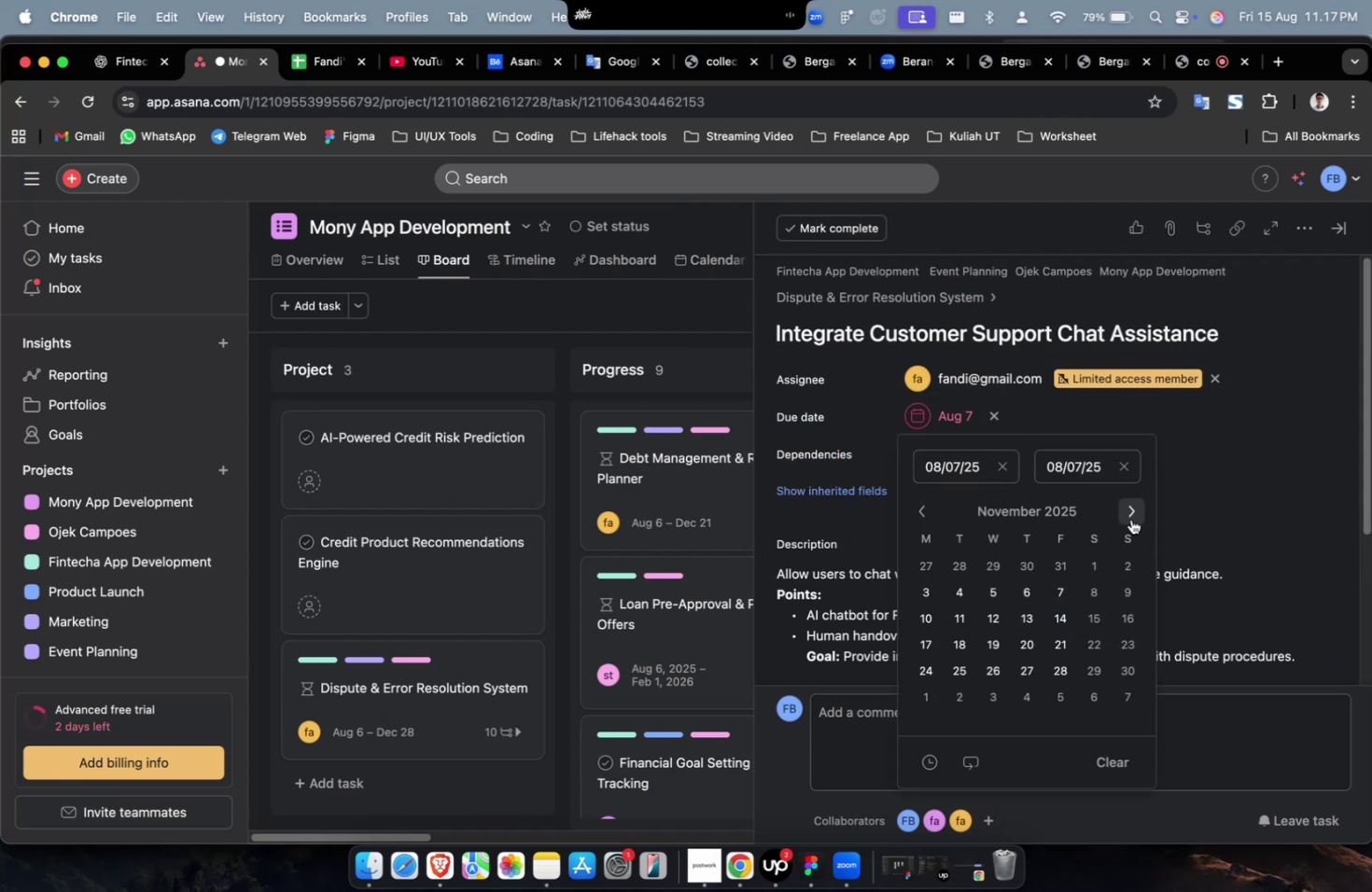 
triple_click([1130, 518])
 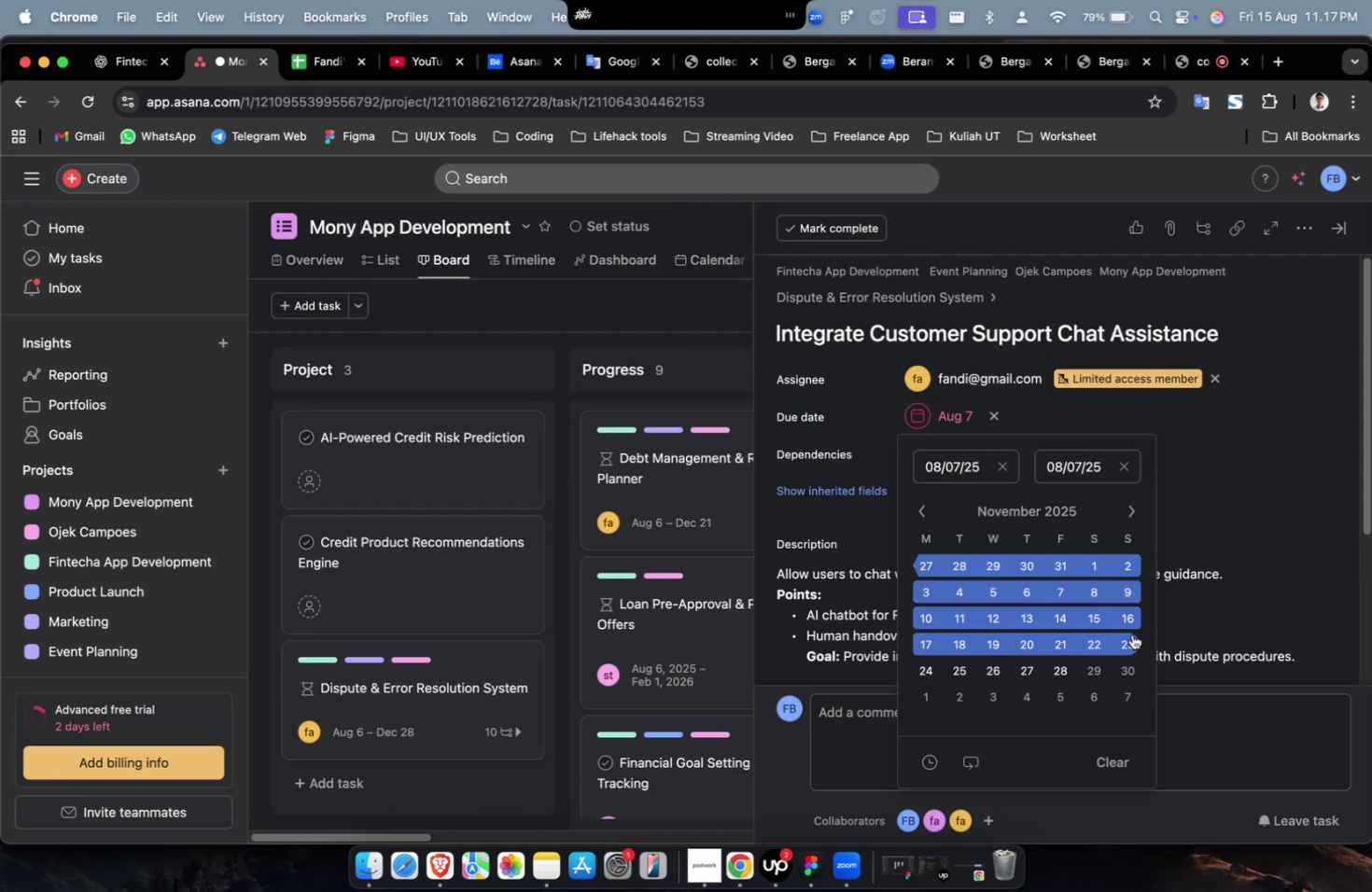 
triple_click([1131, 634])
 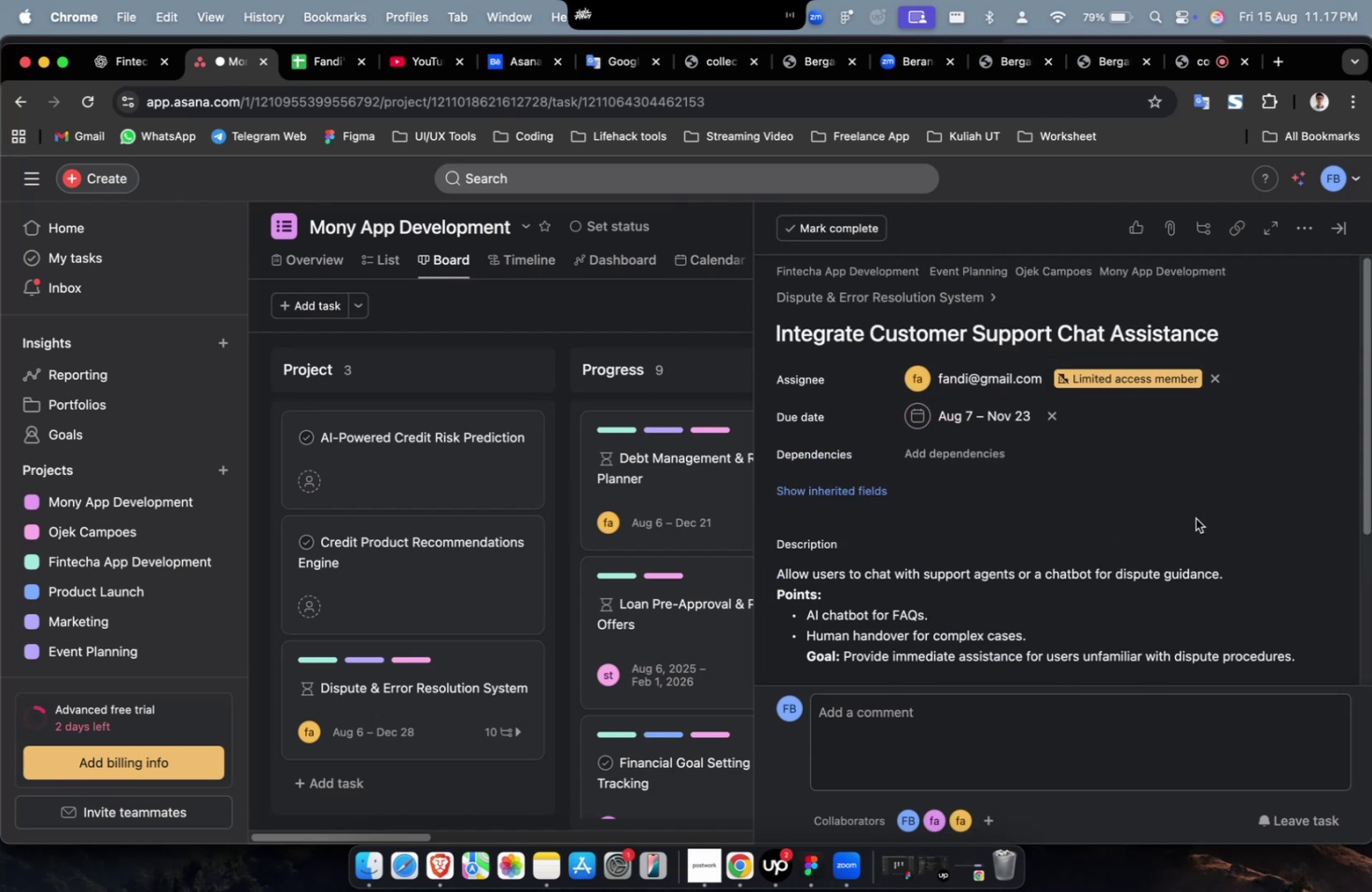 
triple_click([1195, 518])
 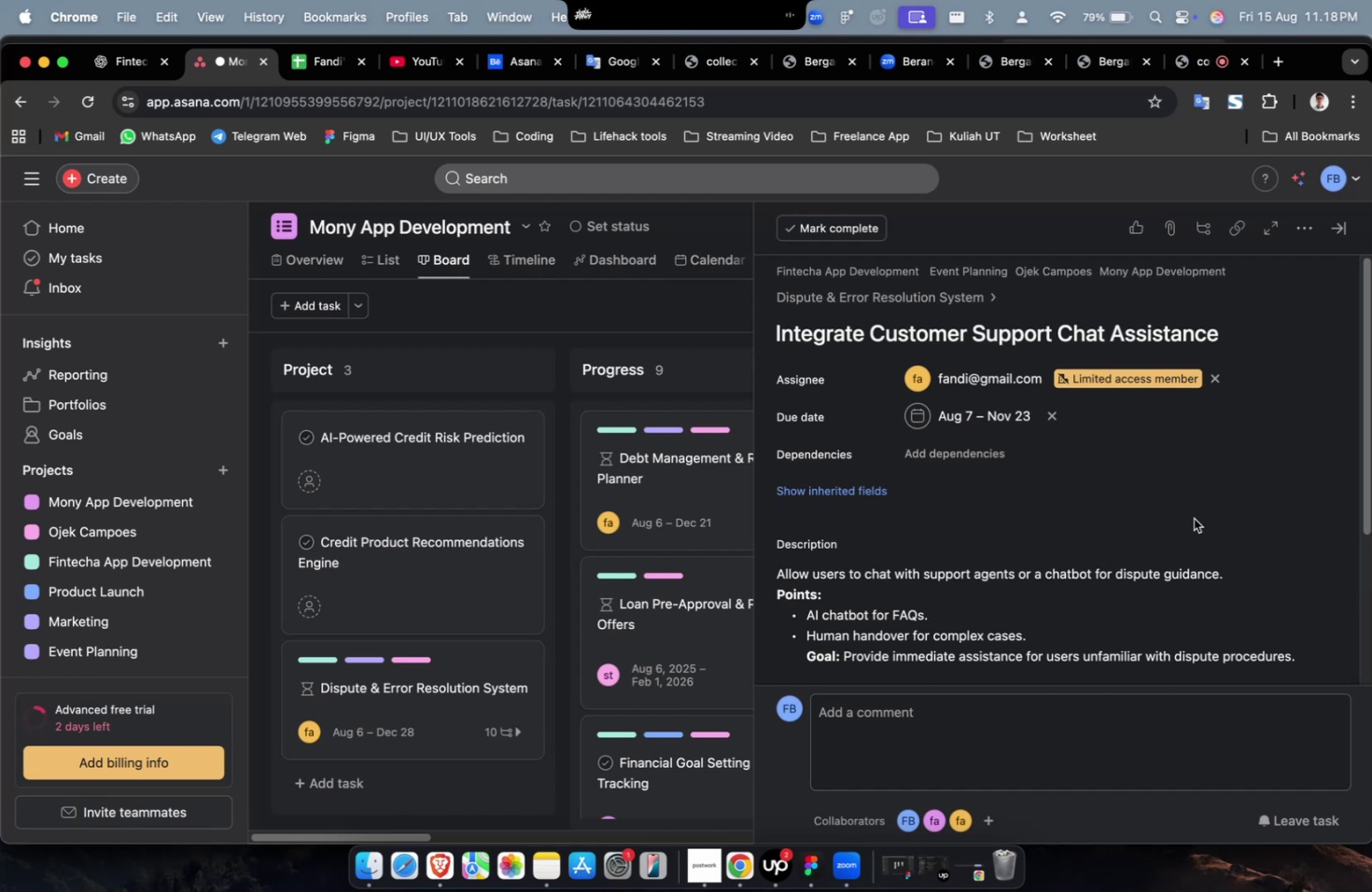 
wait(23.59)
 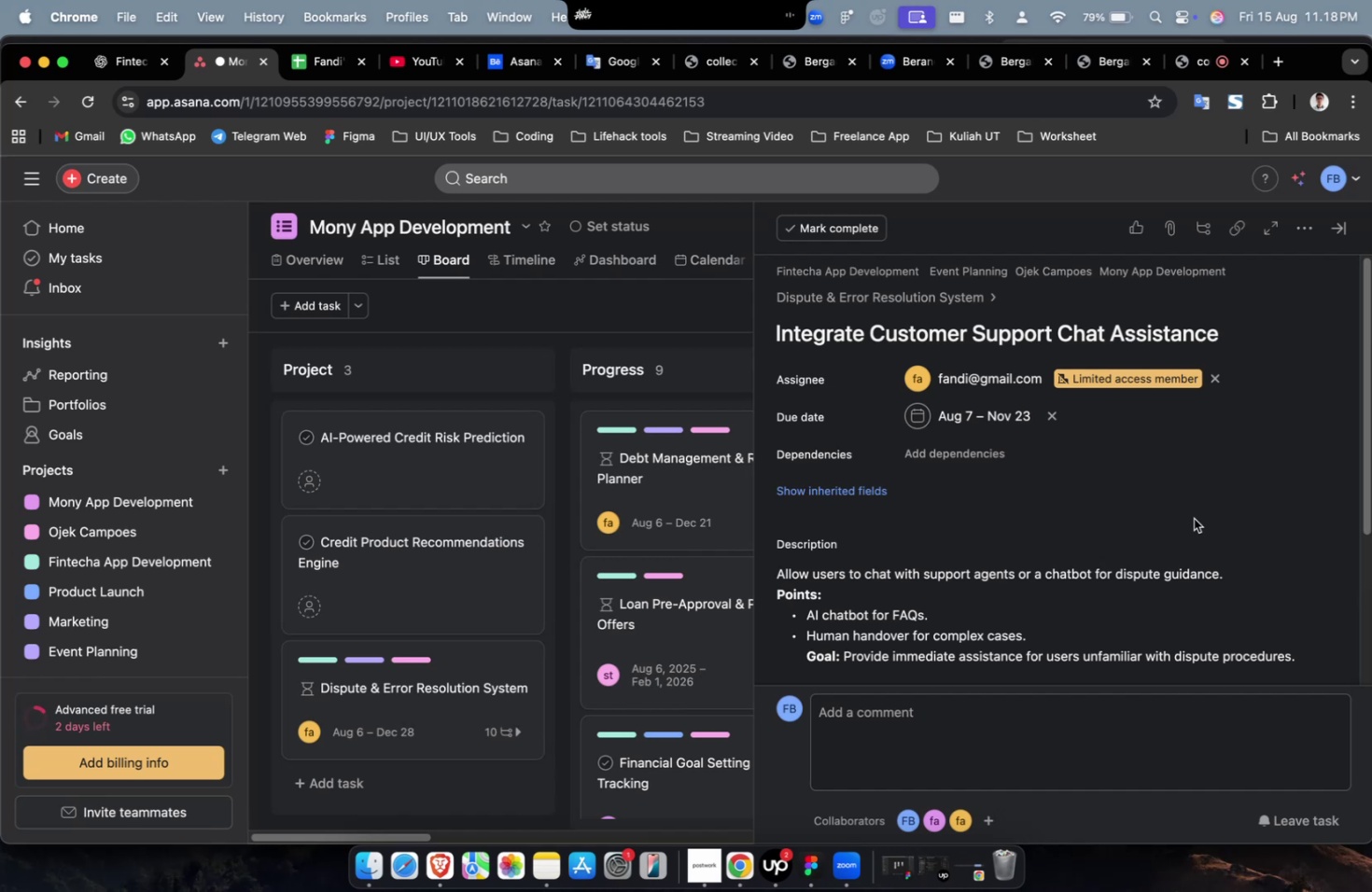 
left_click([983, 458])
 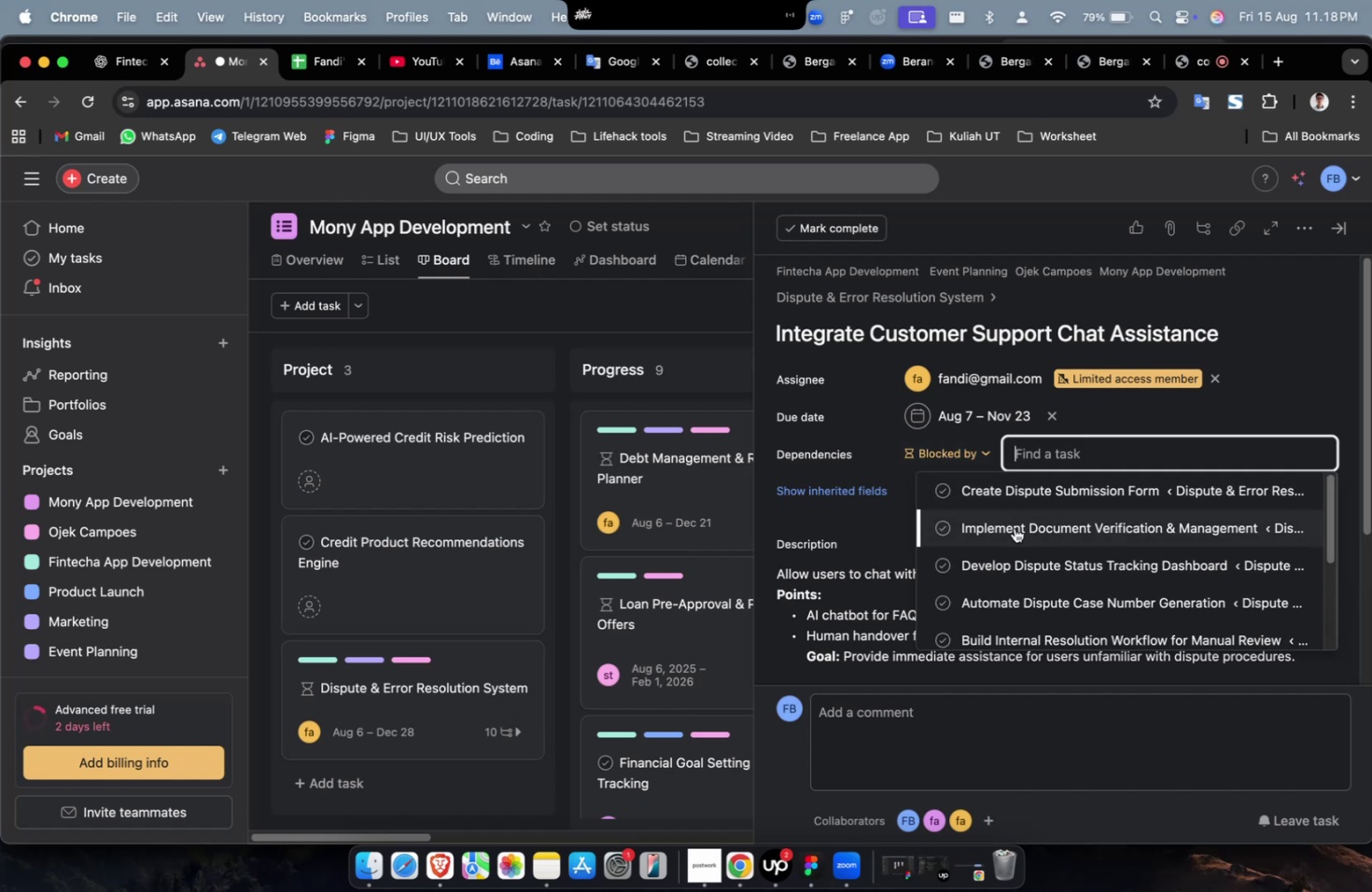 
double_click([1014, 527])
 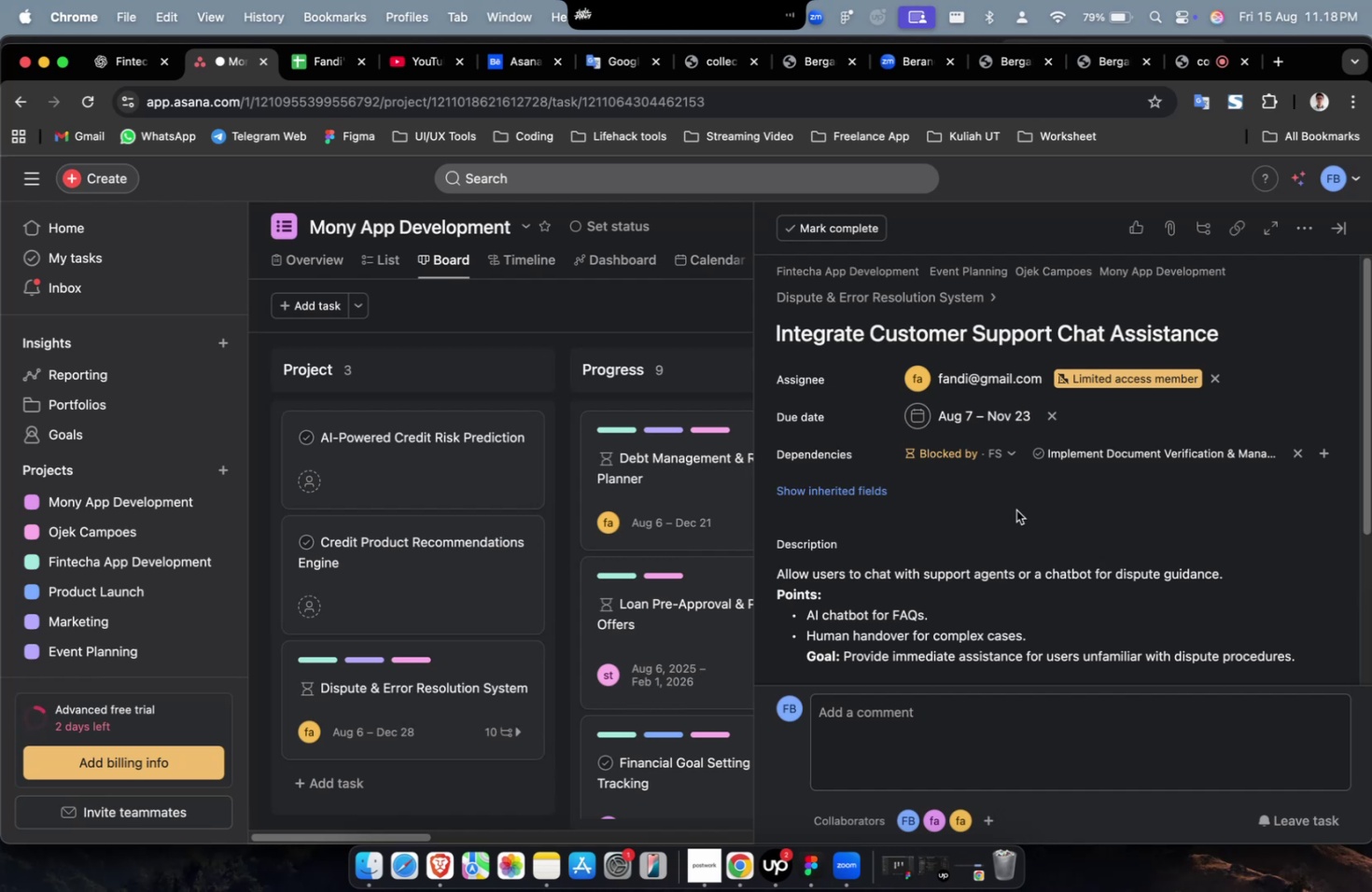 
wait(23.94)
 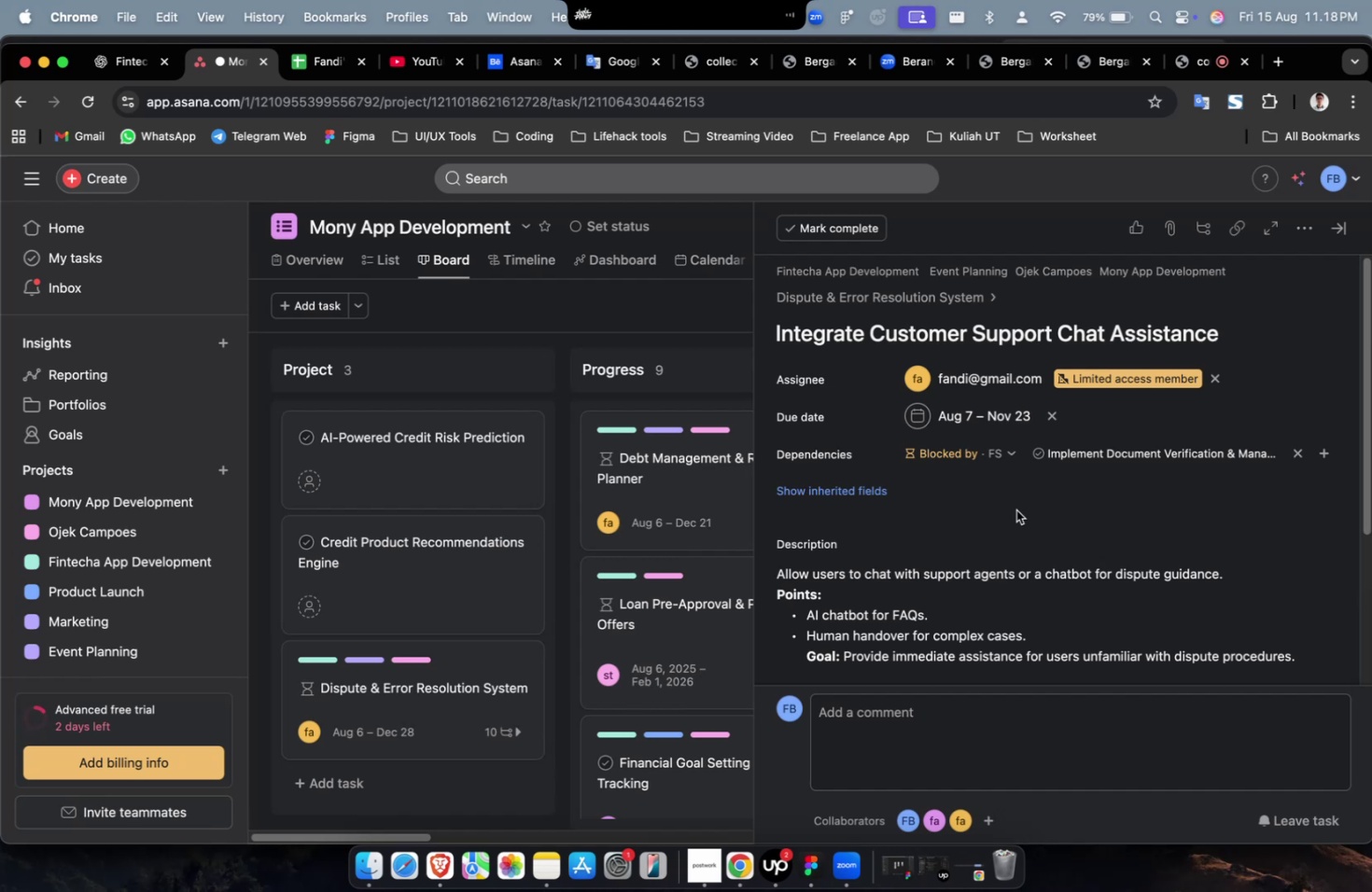 
scroll: coordinate [1015, 564], scroll_direction: down, amount: 14.0
 